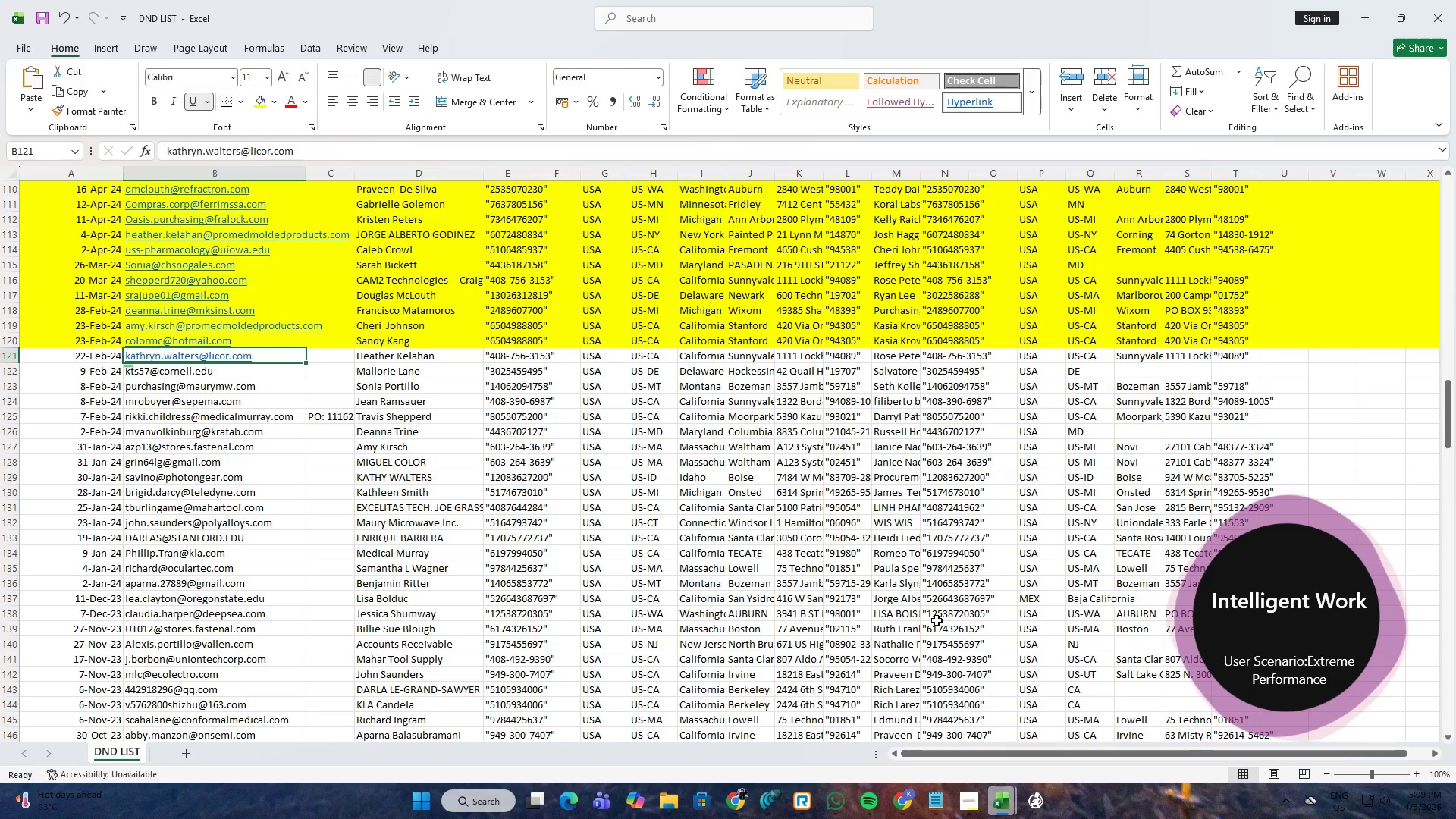 
left_click([1455, 0])
 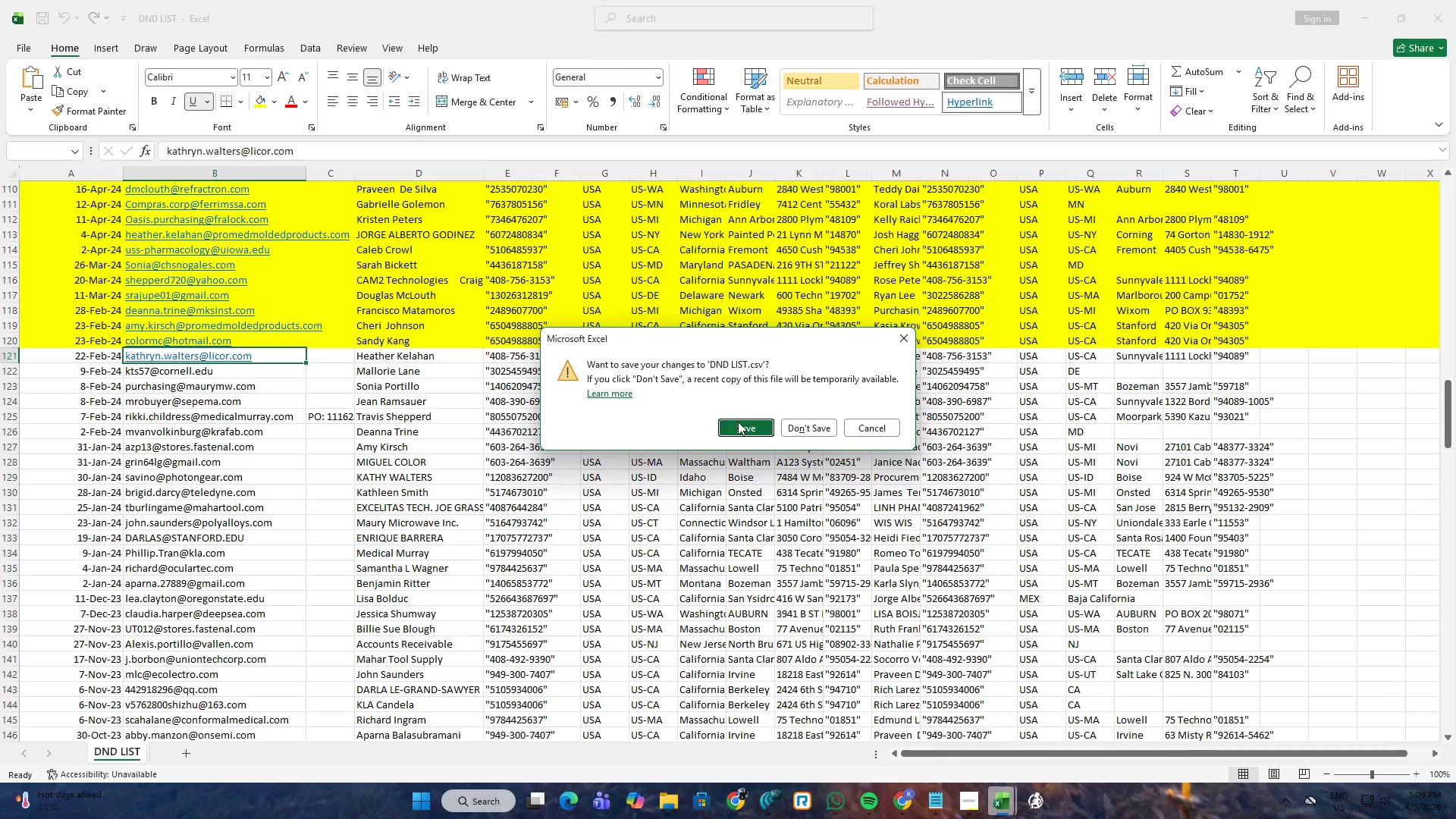 
wait(8.75)
 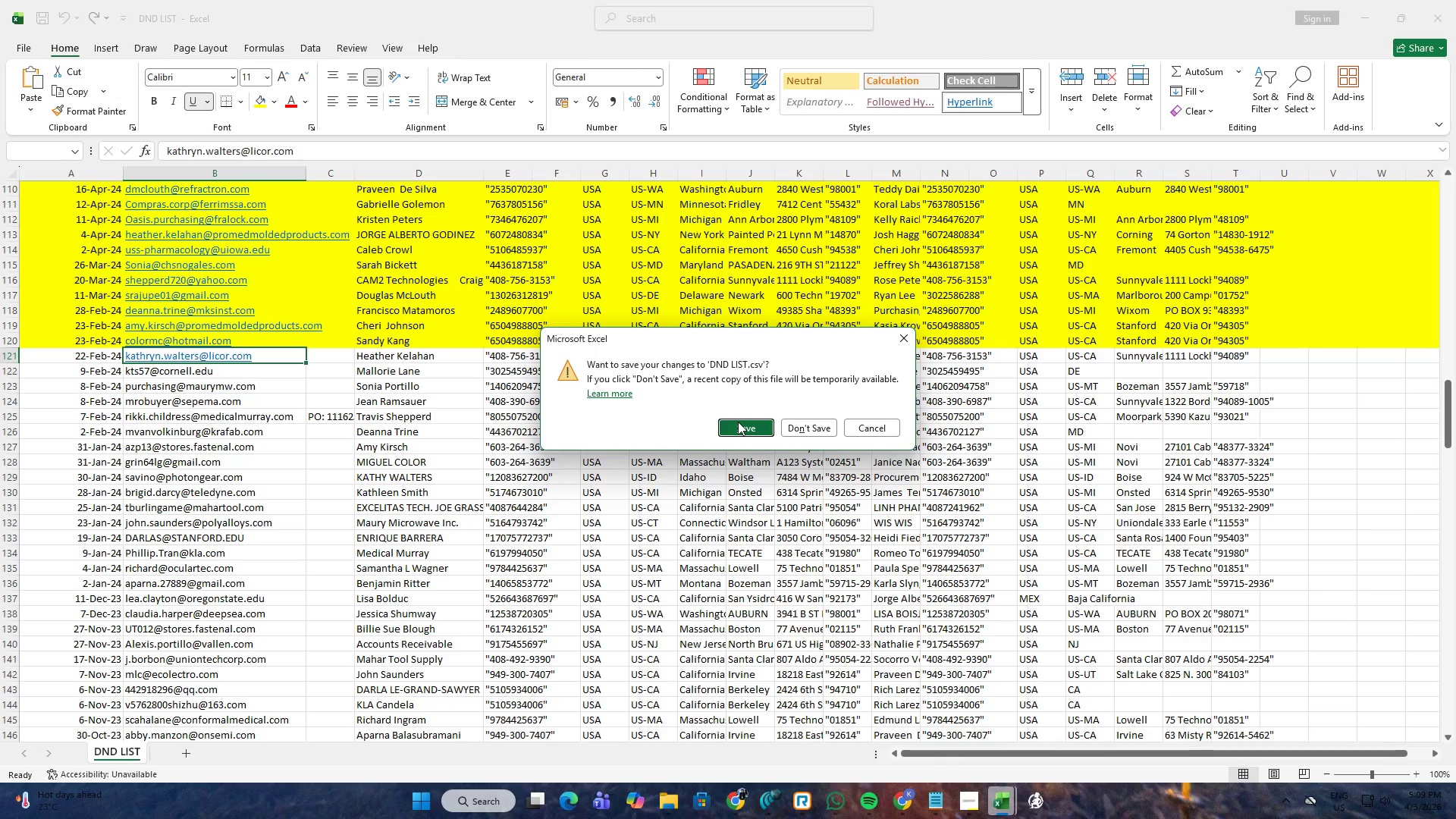 
left_click([739, 425])
 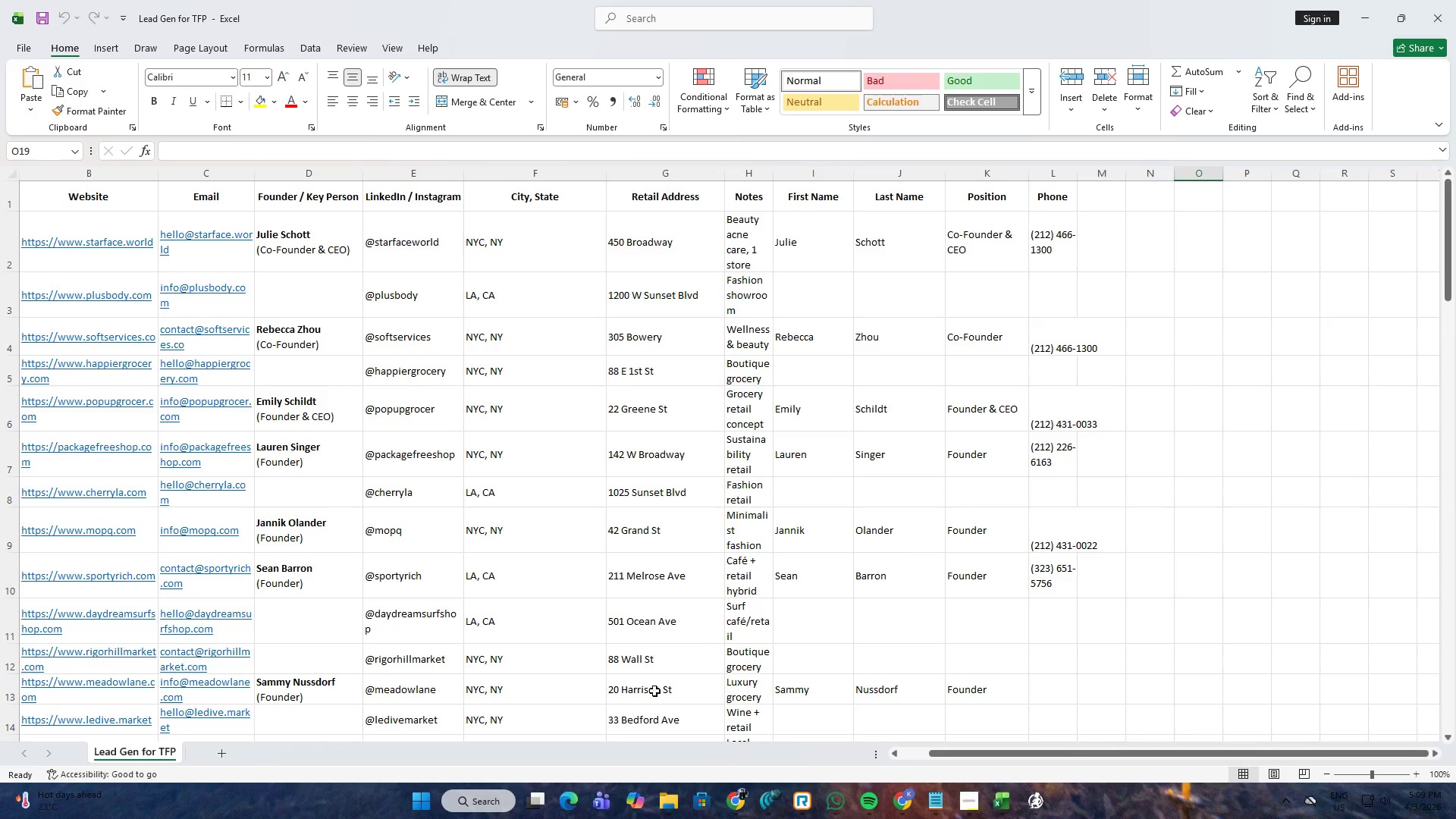 
left_click([661, 793])
 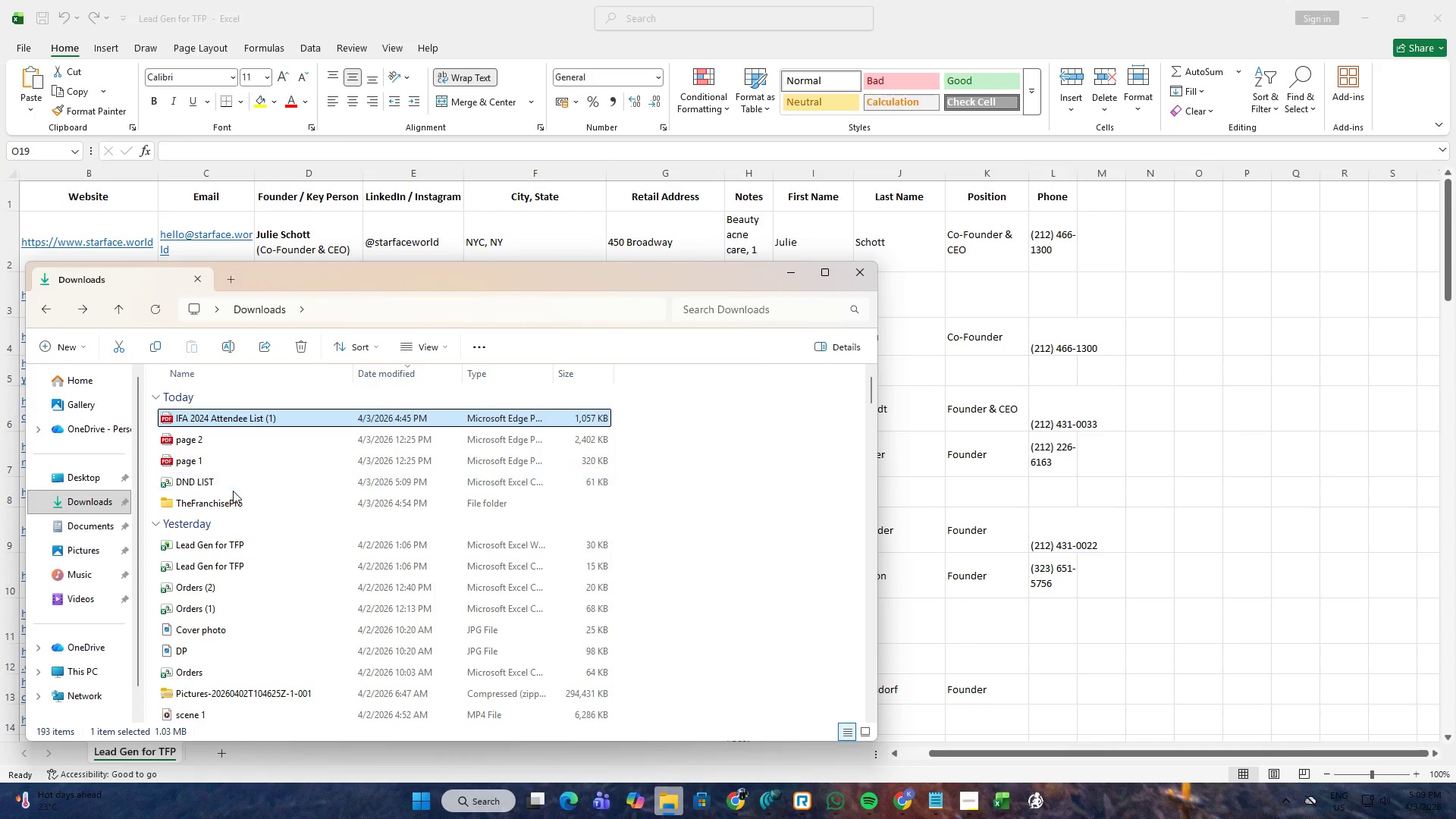 
double_click([233, 487])
 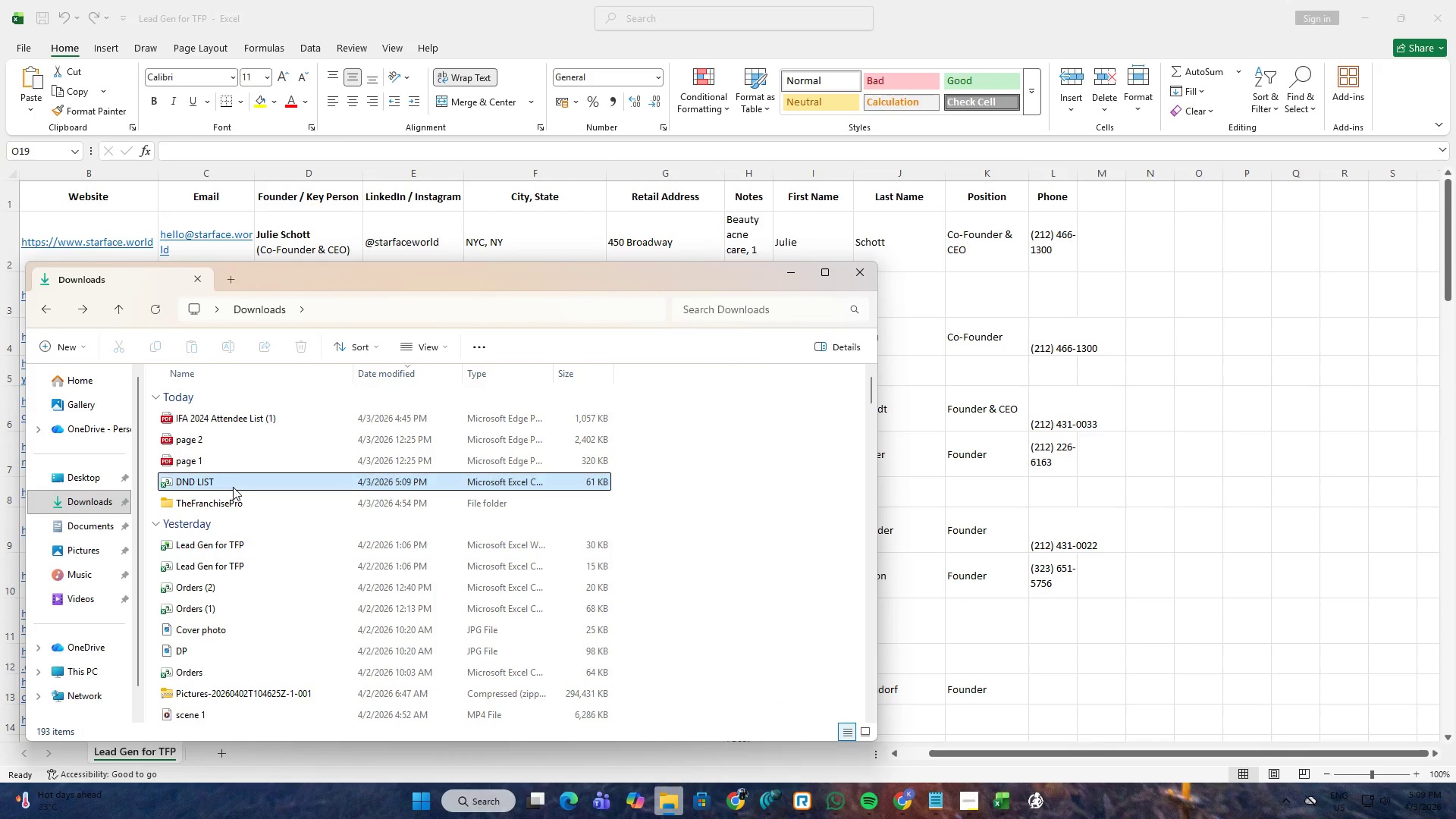 
triple_click([233, 487])
 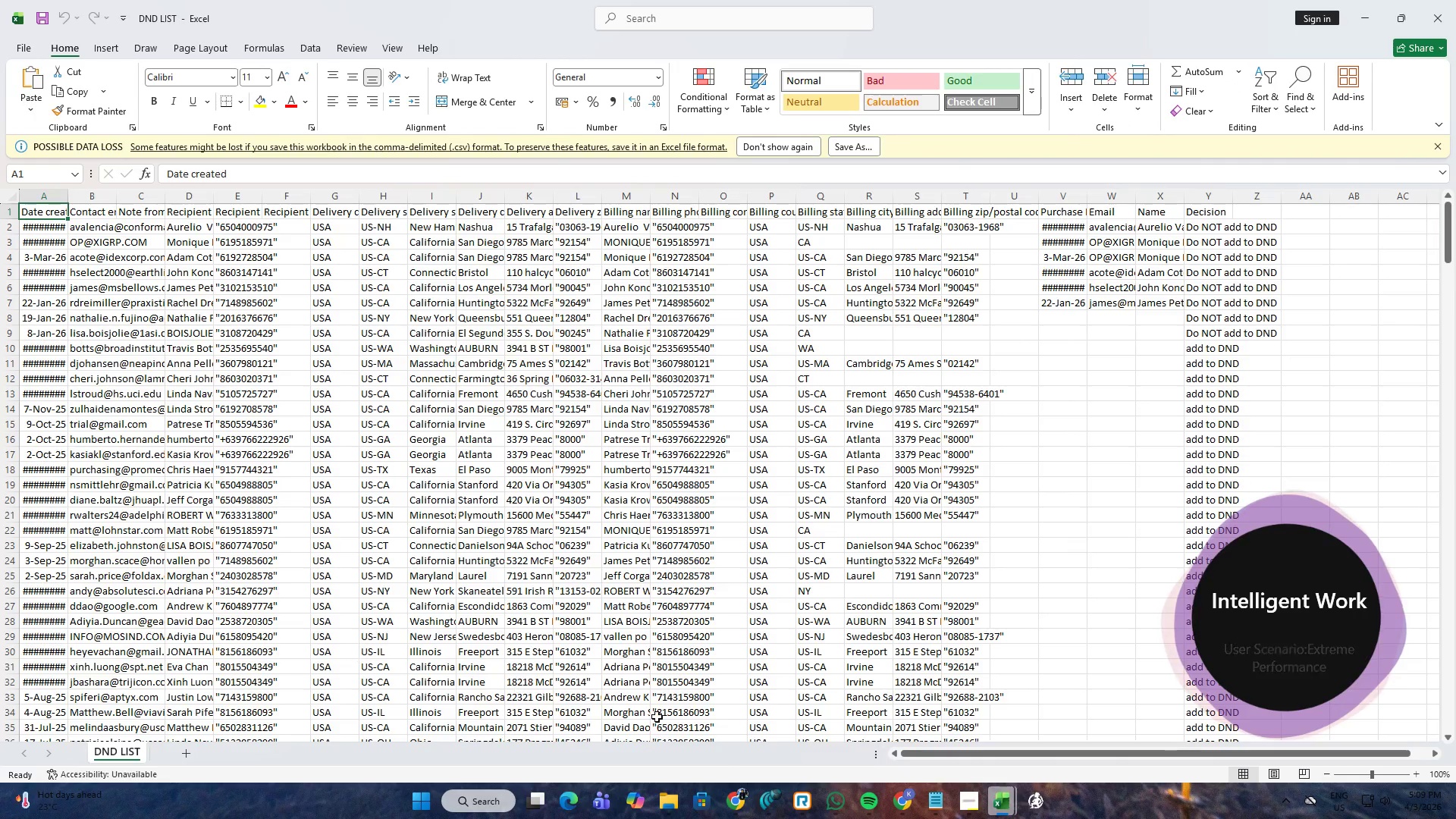 
scroll: coordinate [34, 490], scroll_direction: down, amount: 28.0
 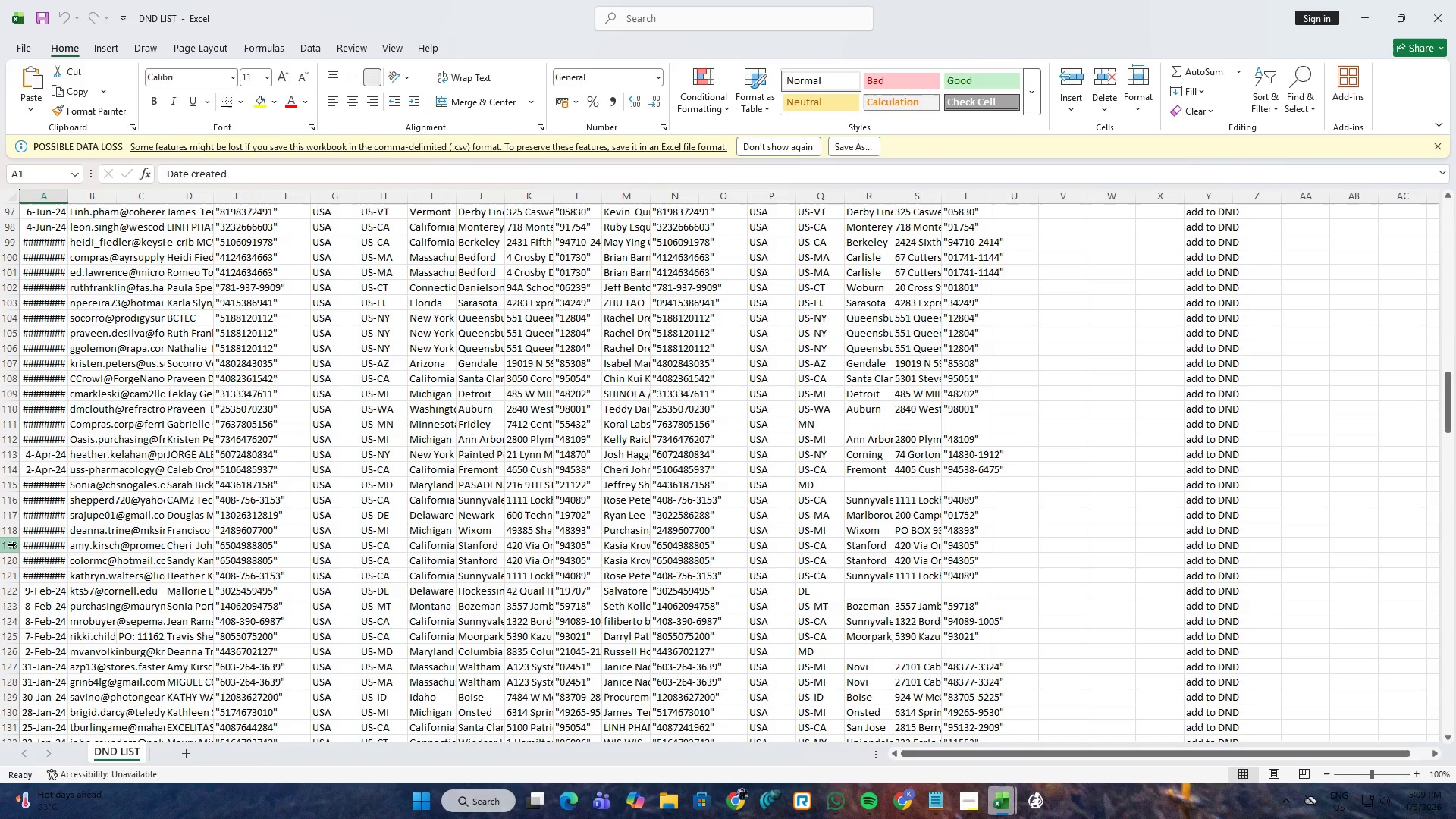 
hold_key(key=ShiftLeft, duration=0.45)
left_click([12, 560])
 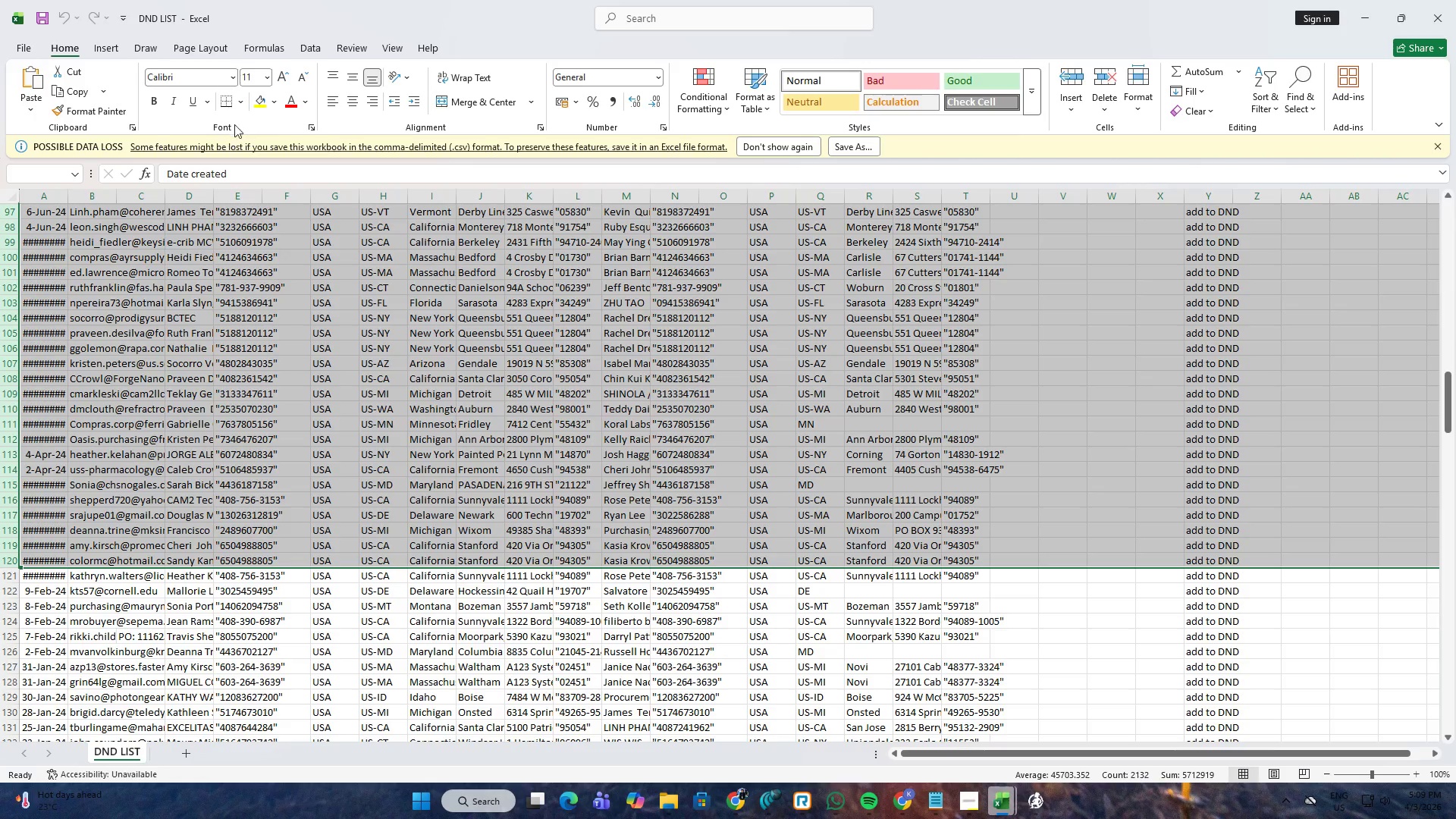 
left_click([256, 102])
 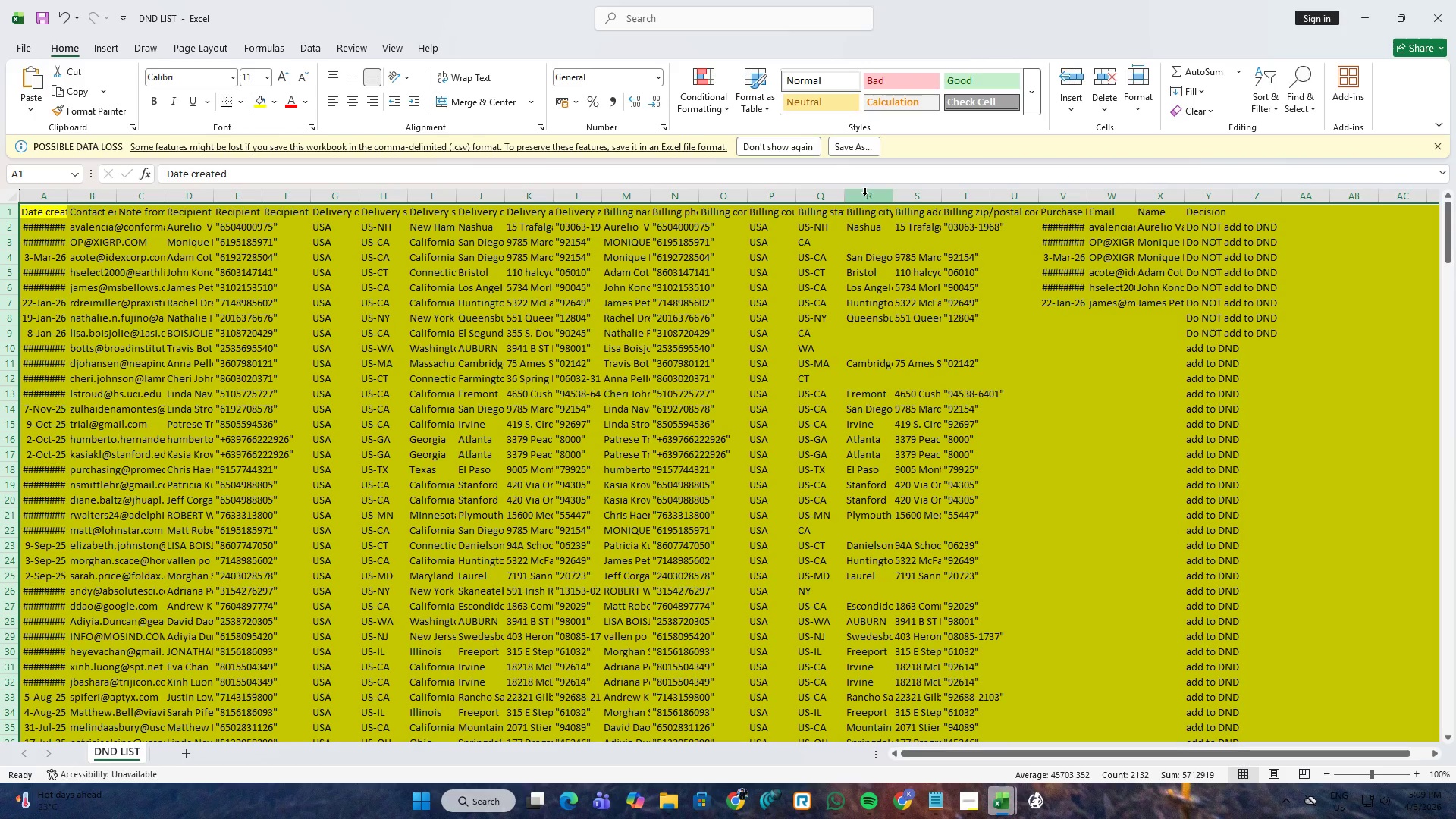 
left_click([857, 152])
 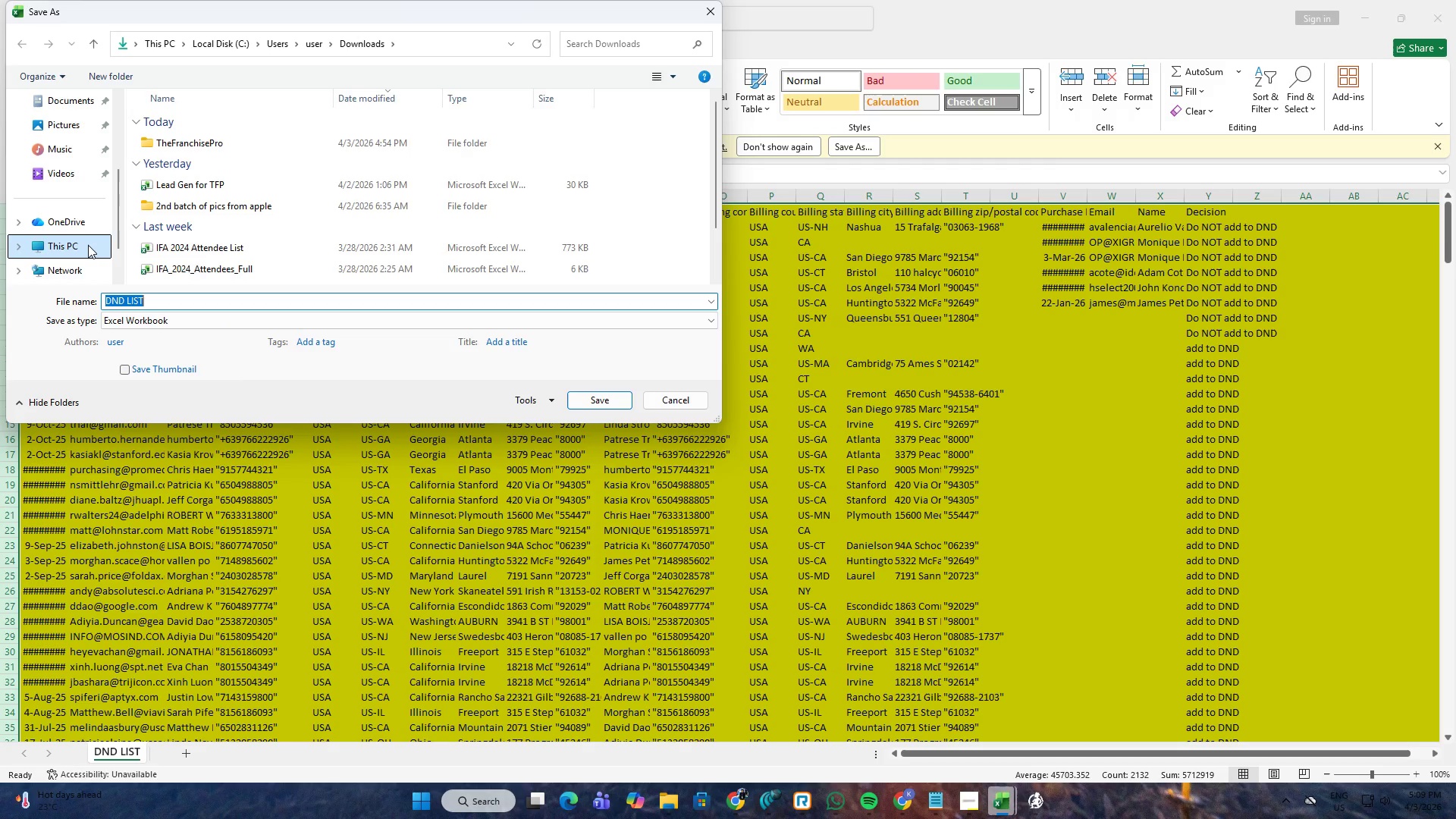 
wait(6.08)
 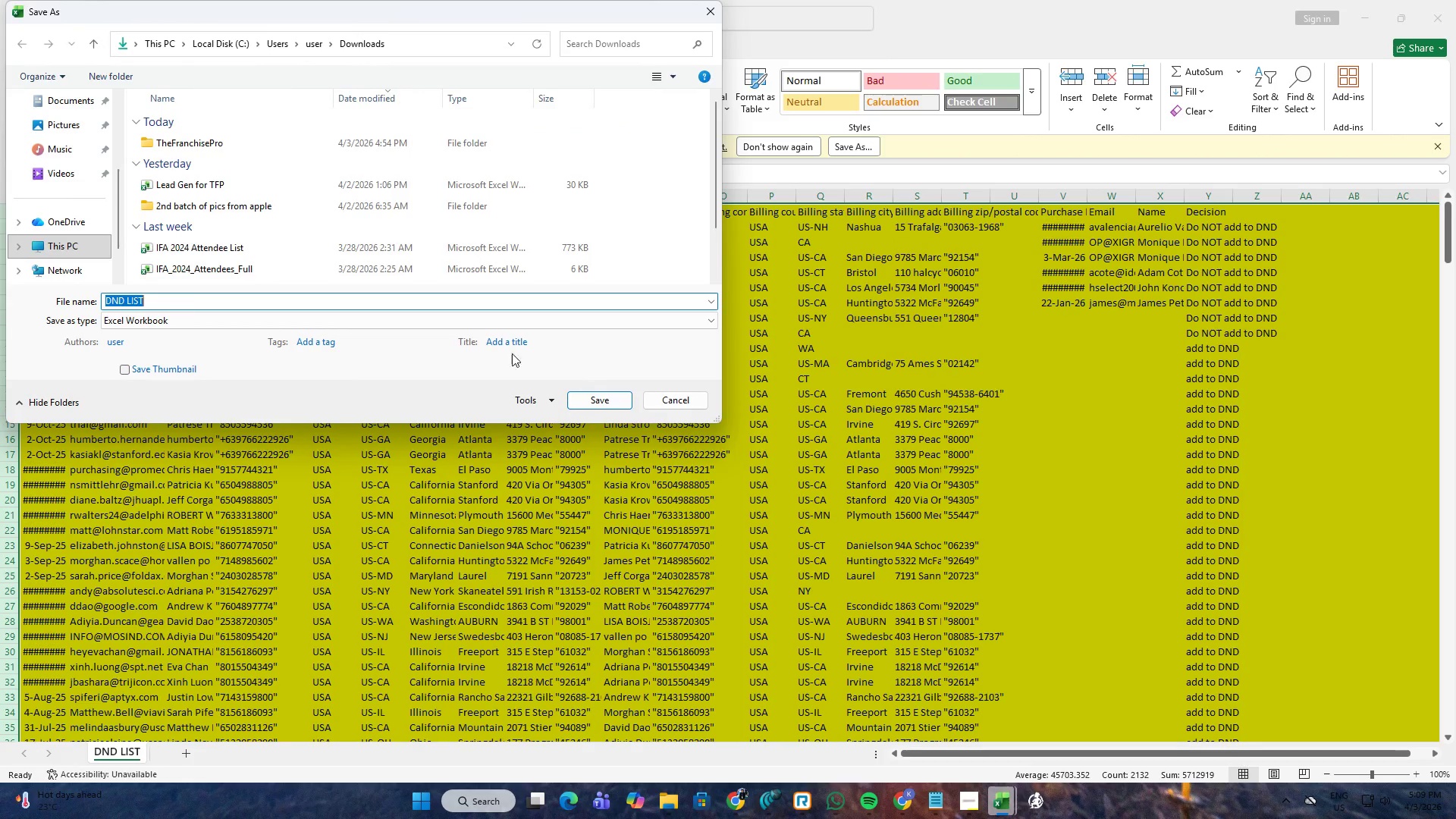 
left_click([88, 245])
 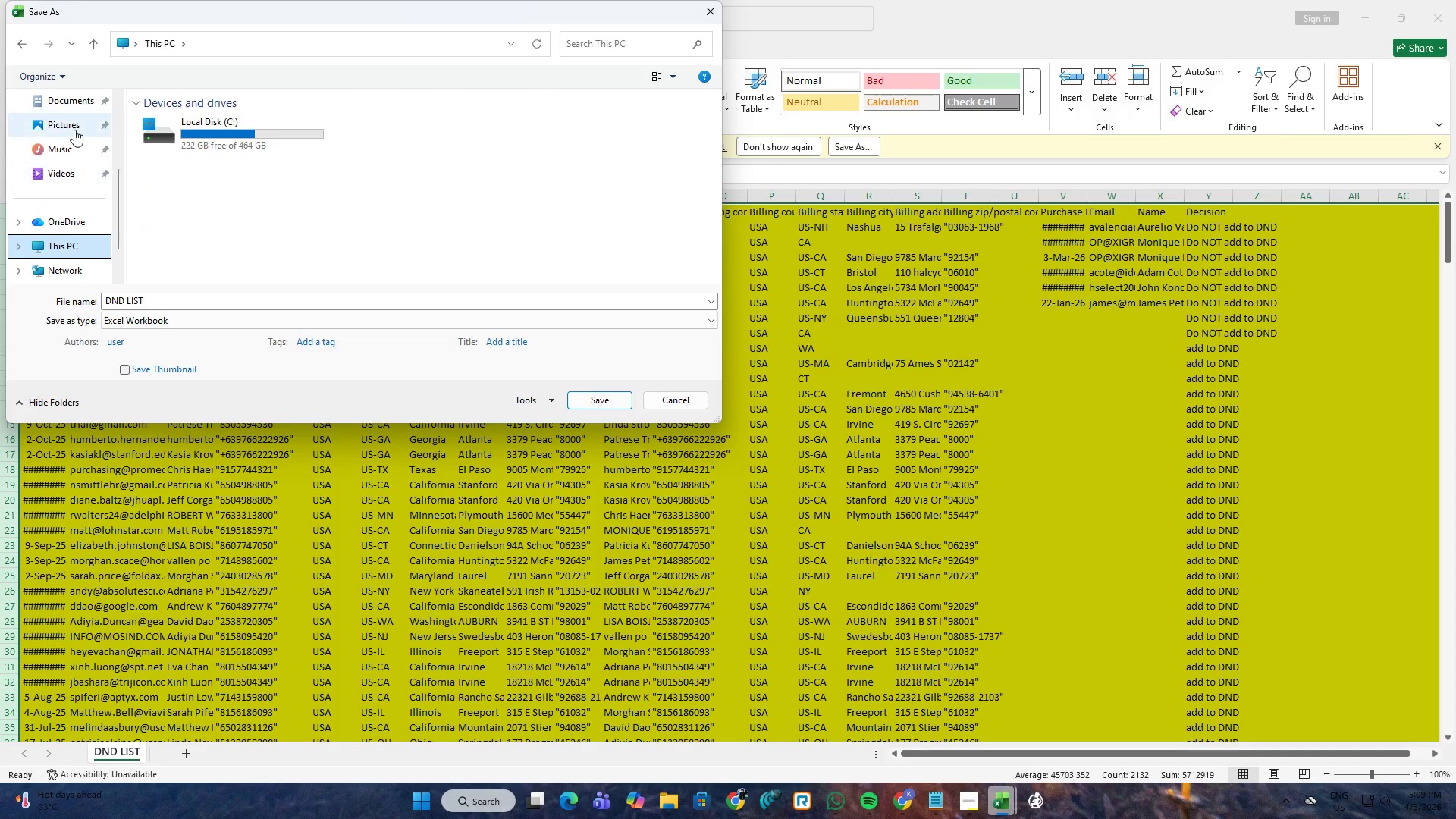 
scroll: coordinate [72, 137], scroll_direction: up, amount: 2.0
 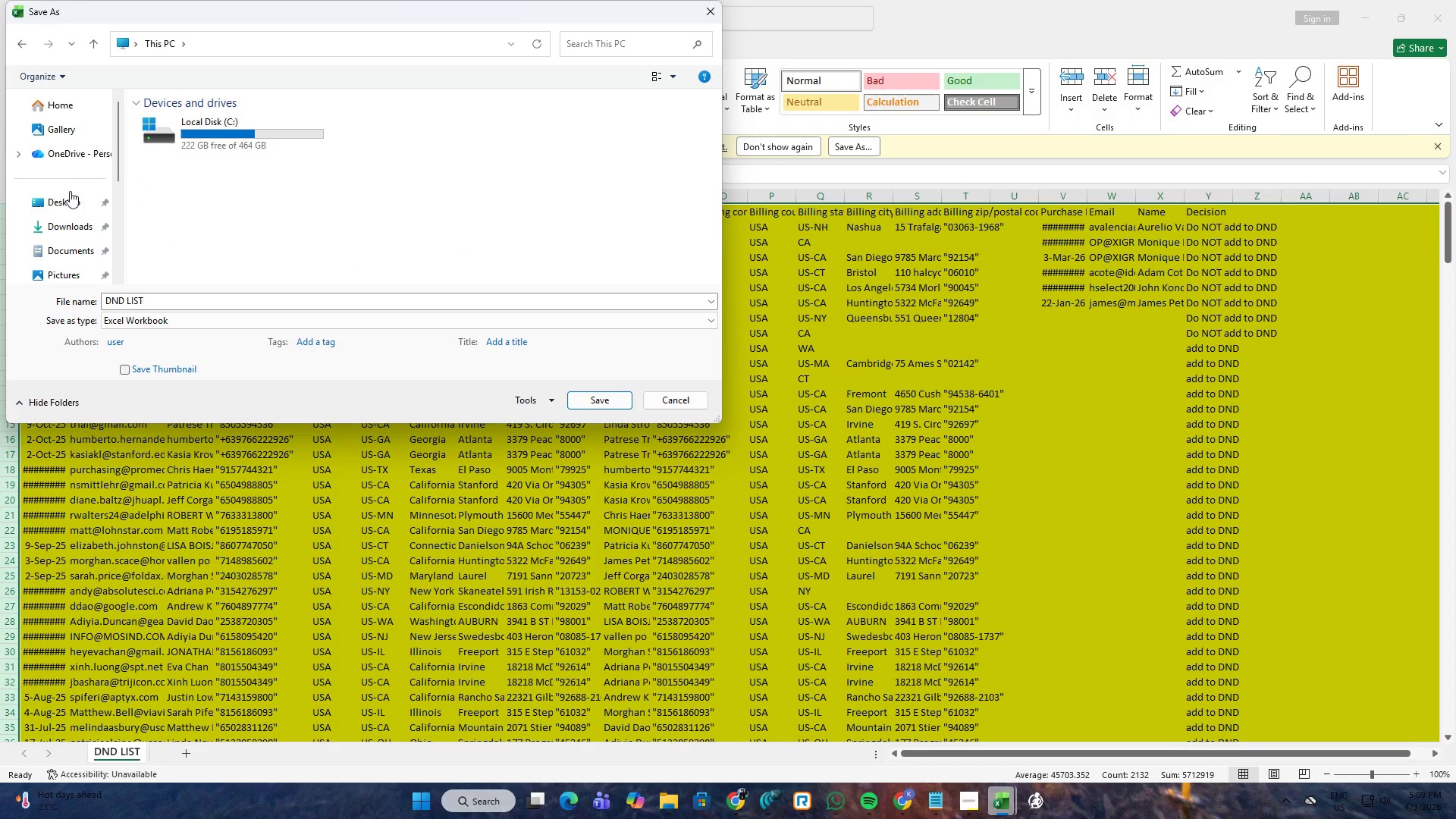 
left_click([69, 215])
 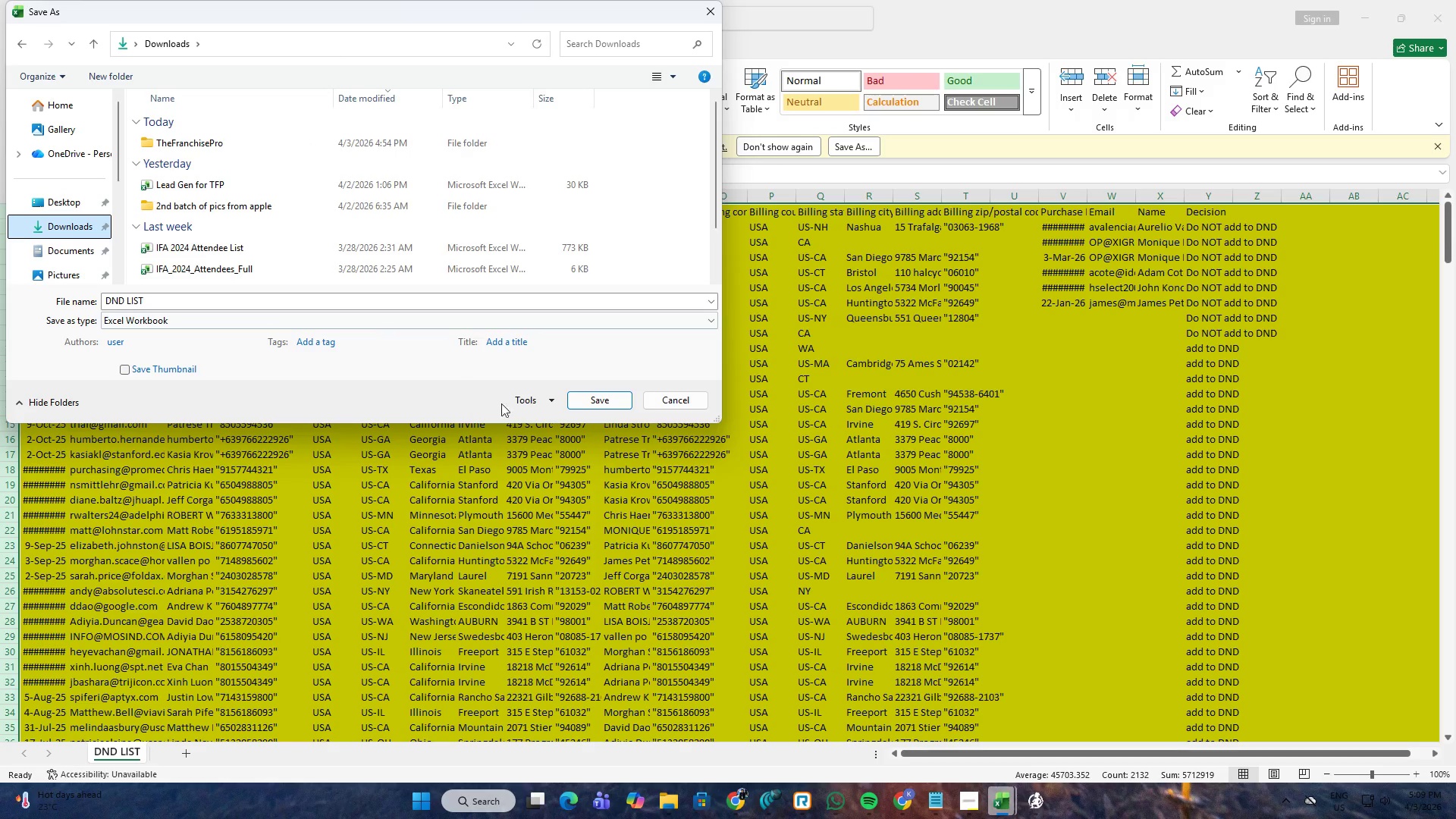 
left_click([596, 395])
 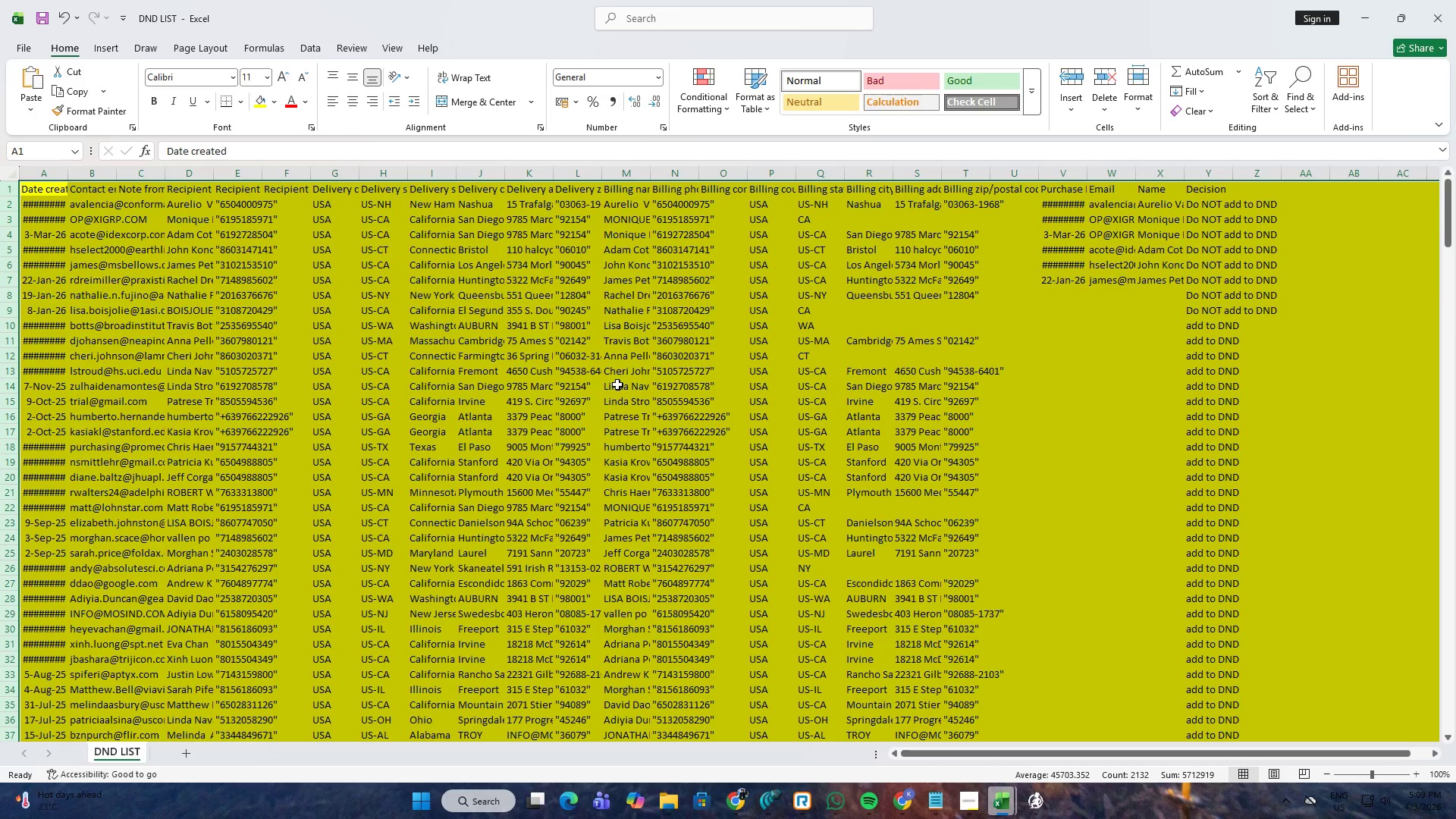 
key(Alt+AltLeft)
 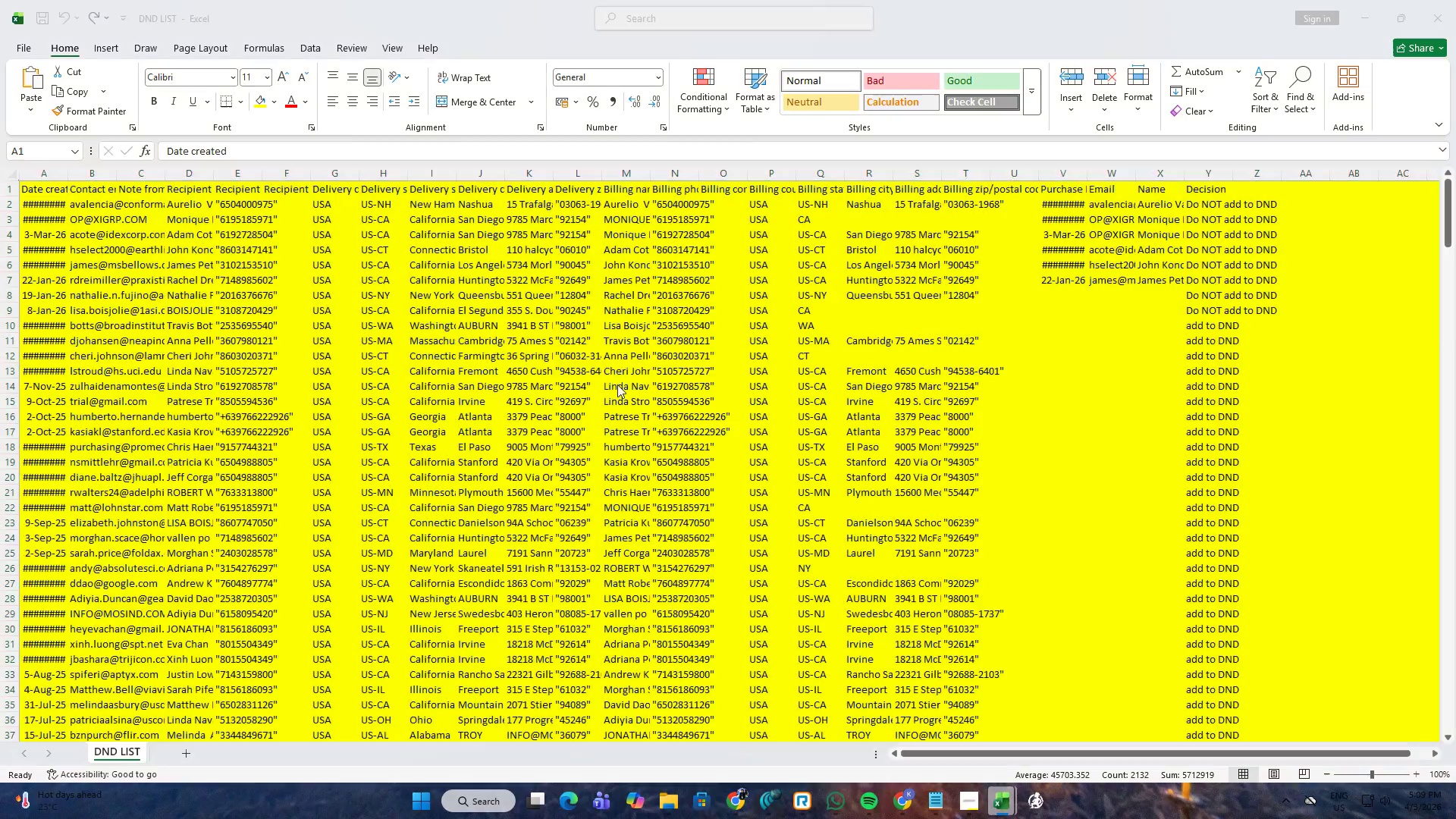 
key(Alt+Tab)
 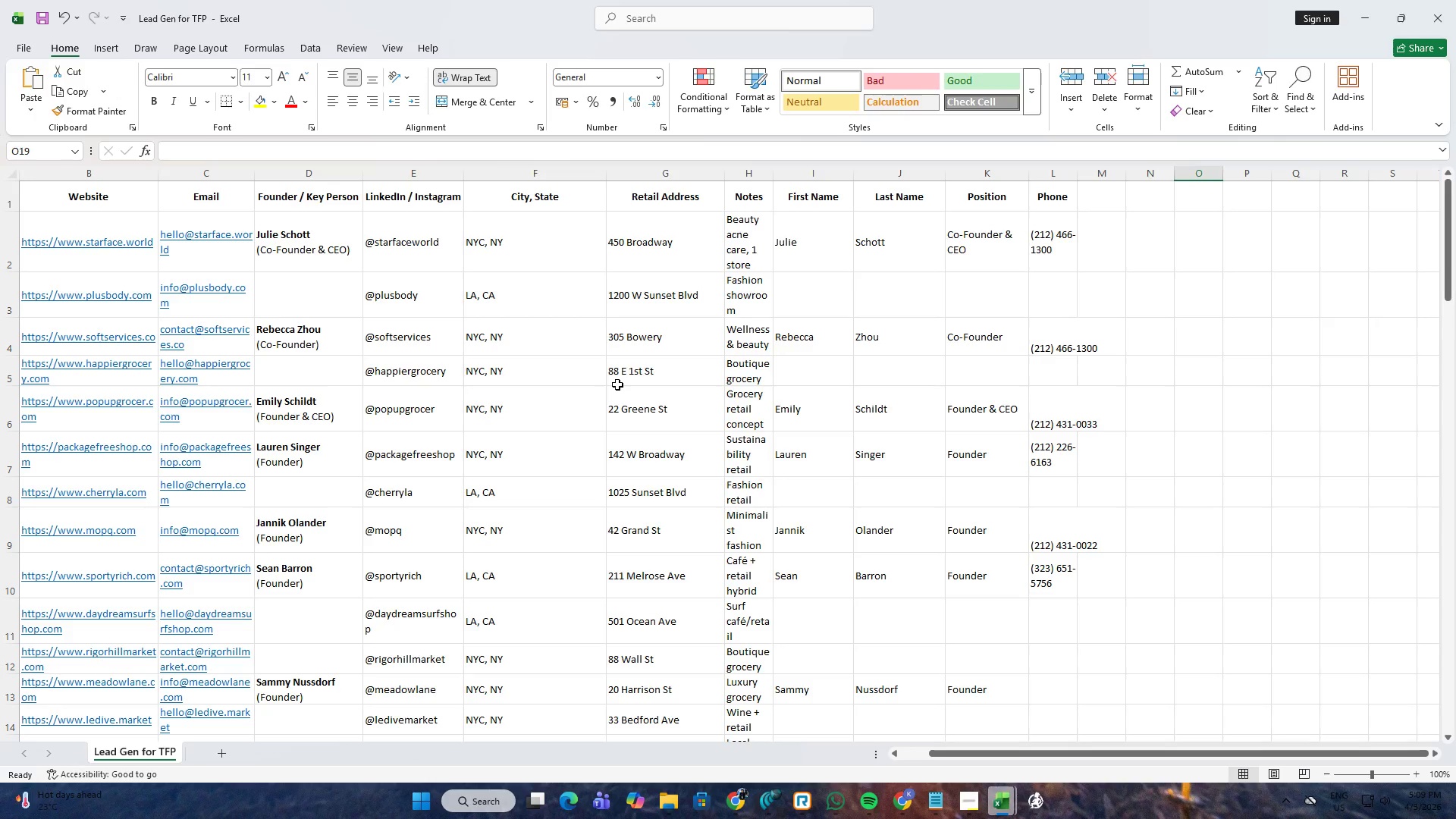 
key(Alt+AltLeft)
 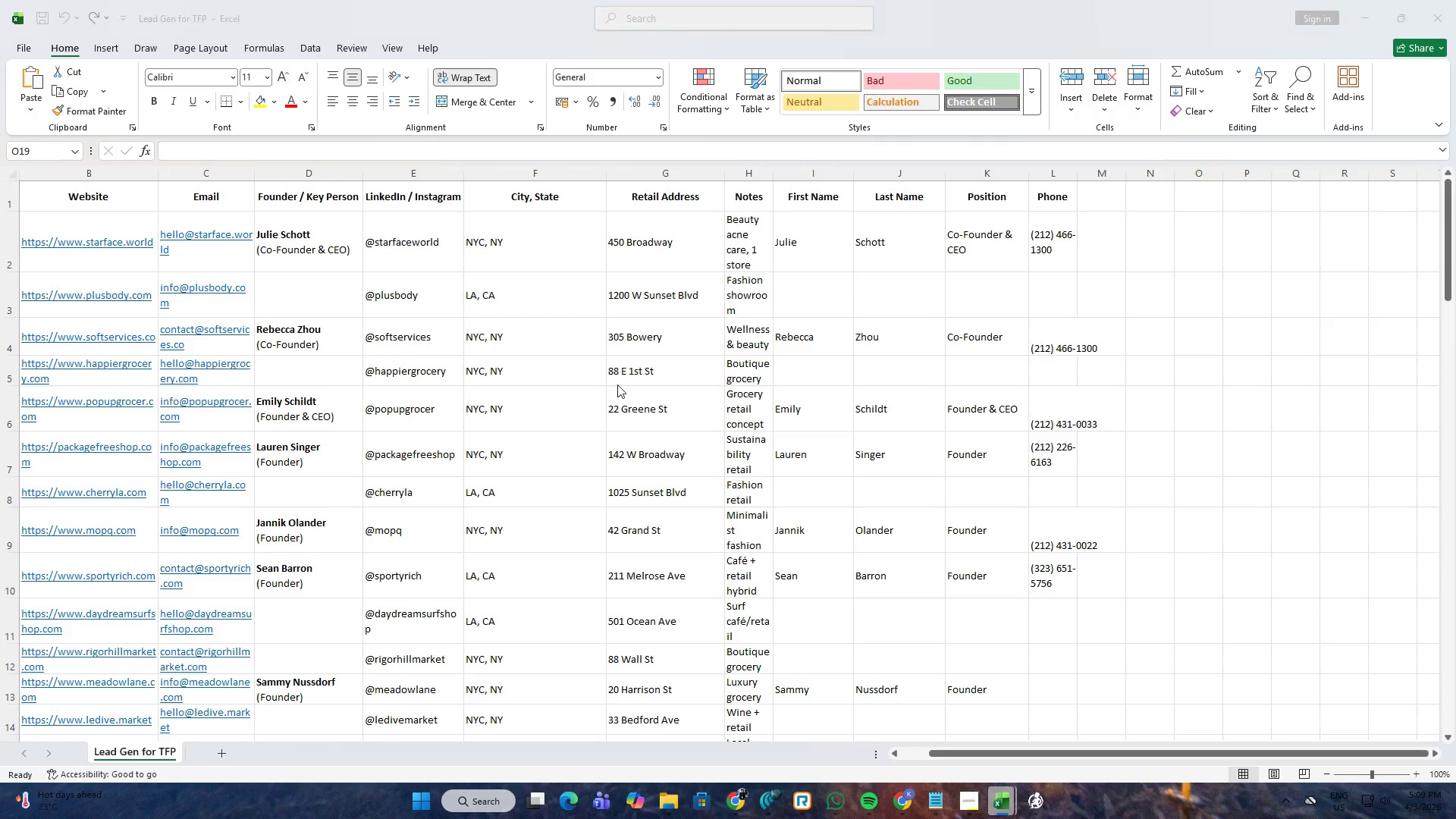 
key(Alt+Tab)
 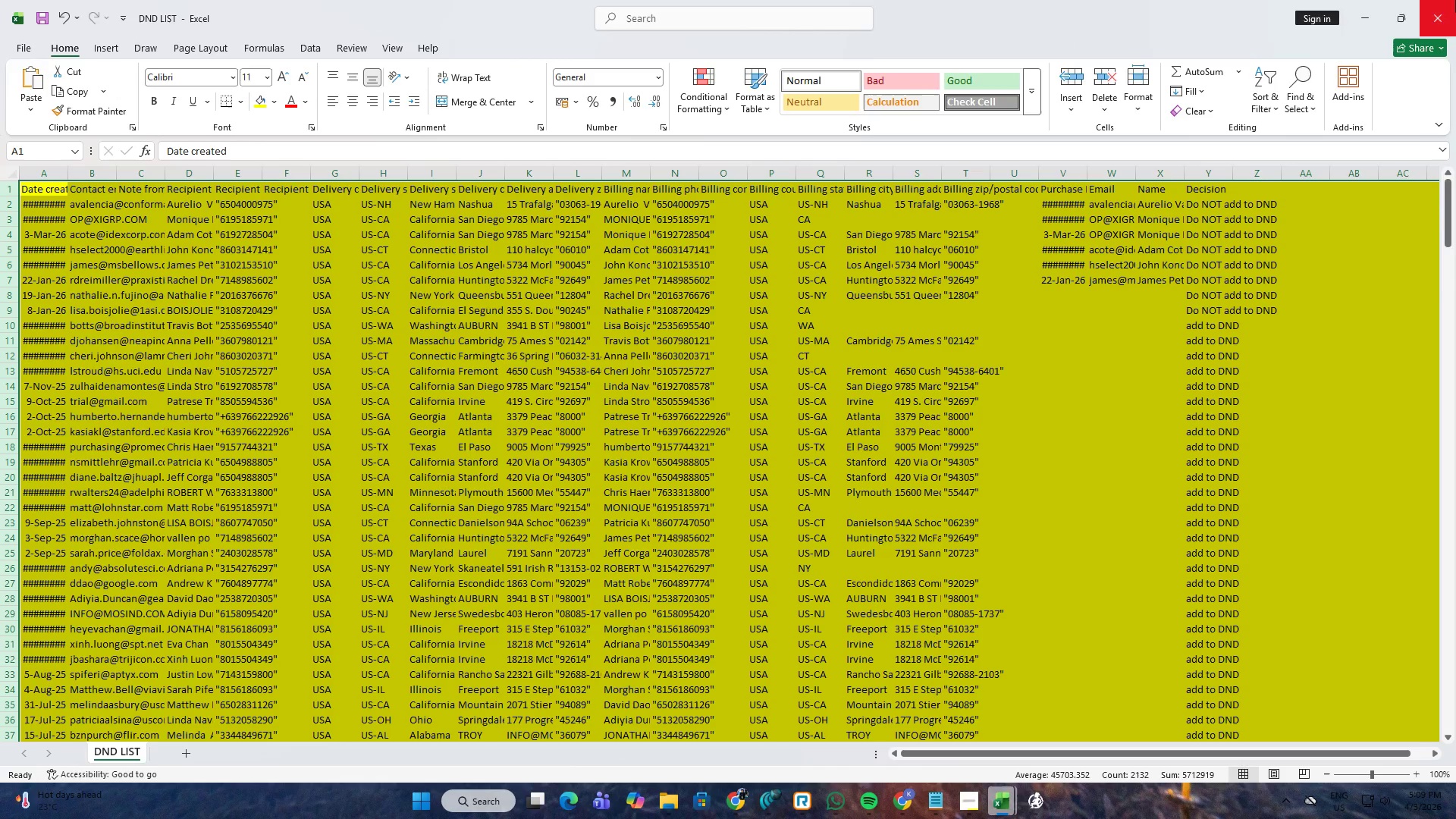 
left_click([1455, 0])
 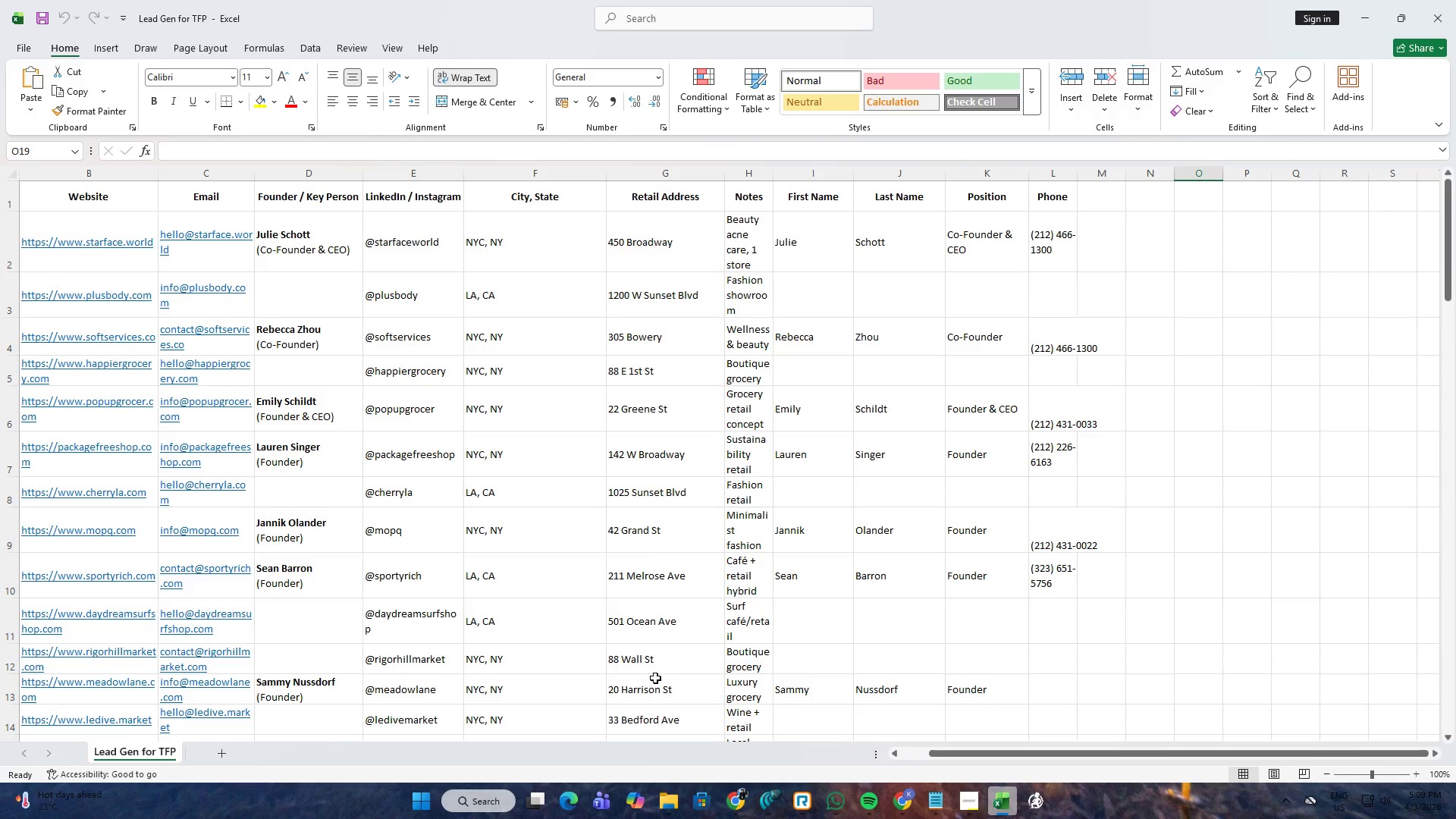 
left_click([667, 791])
 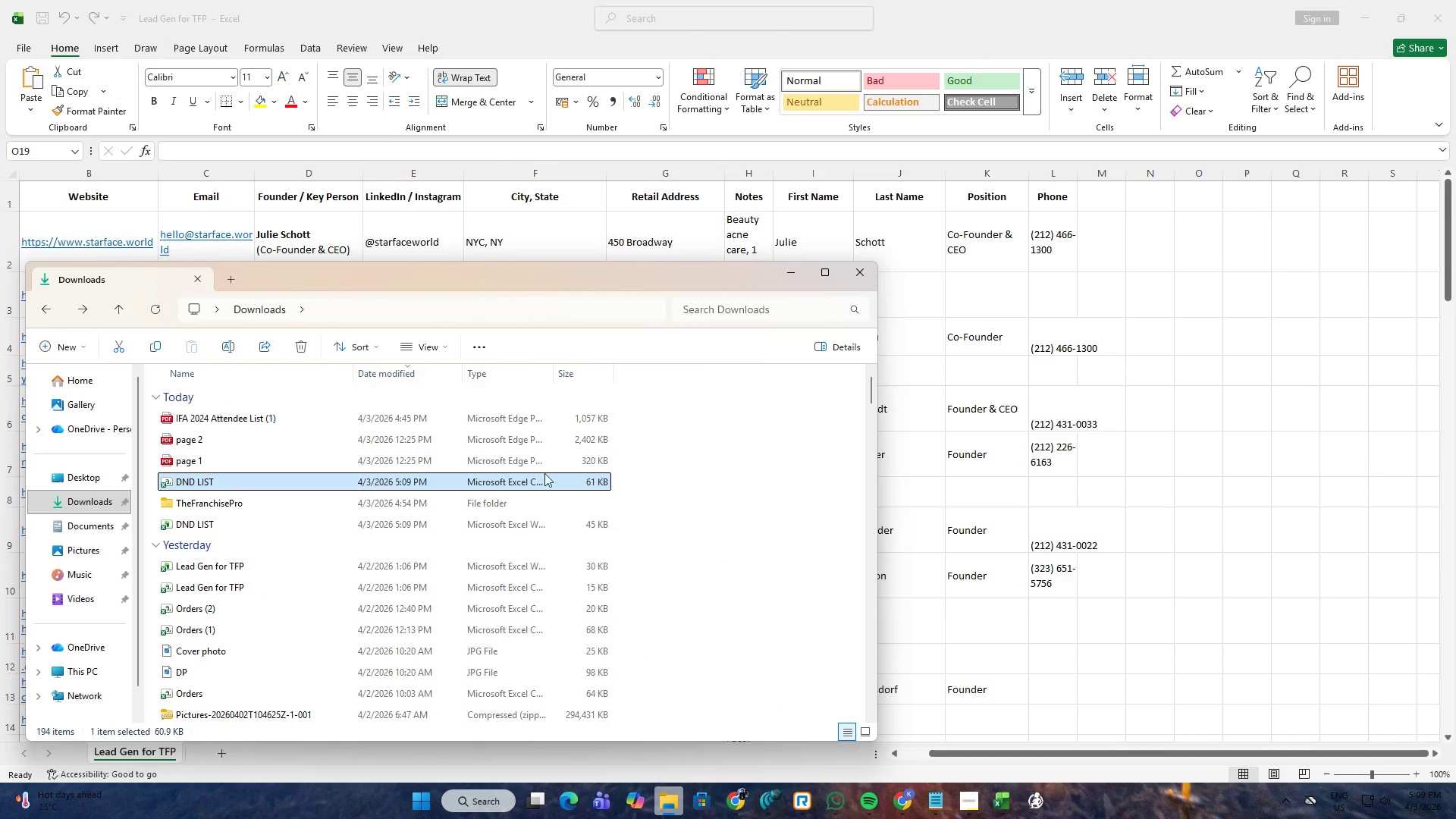 
left_click([682, 460])
 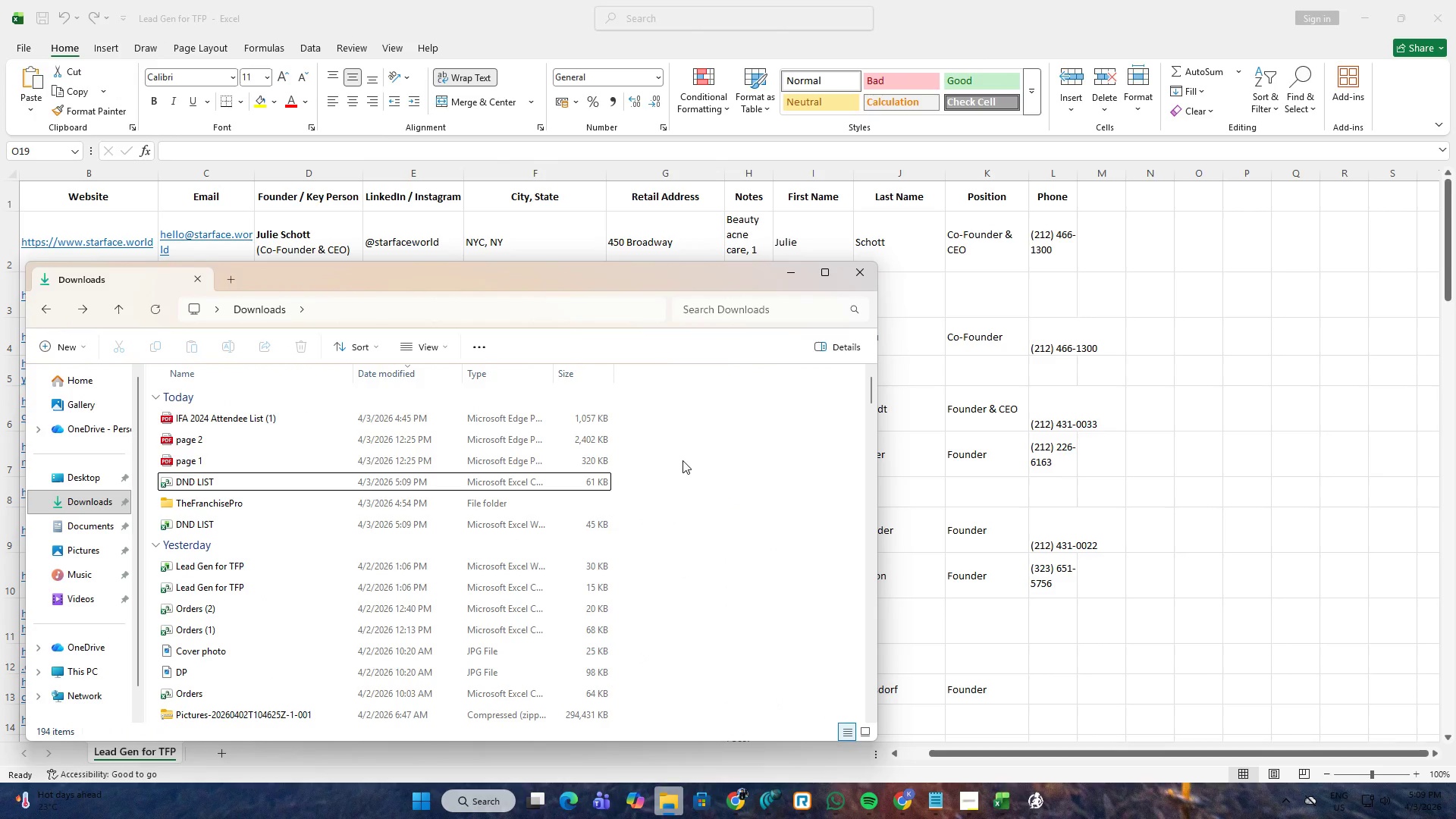 
key(F5)
 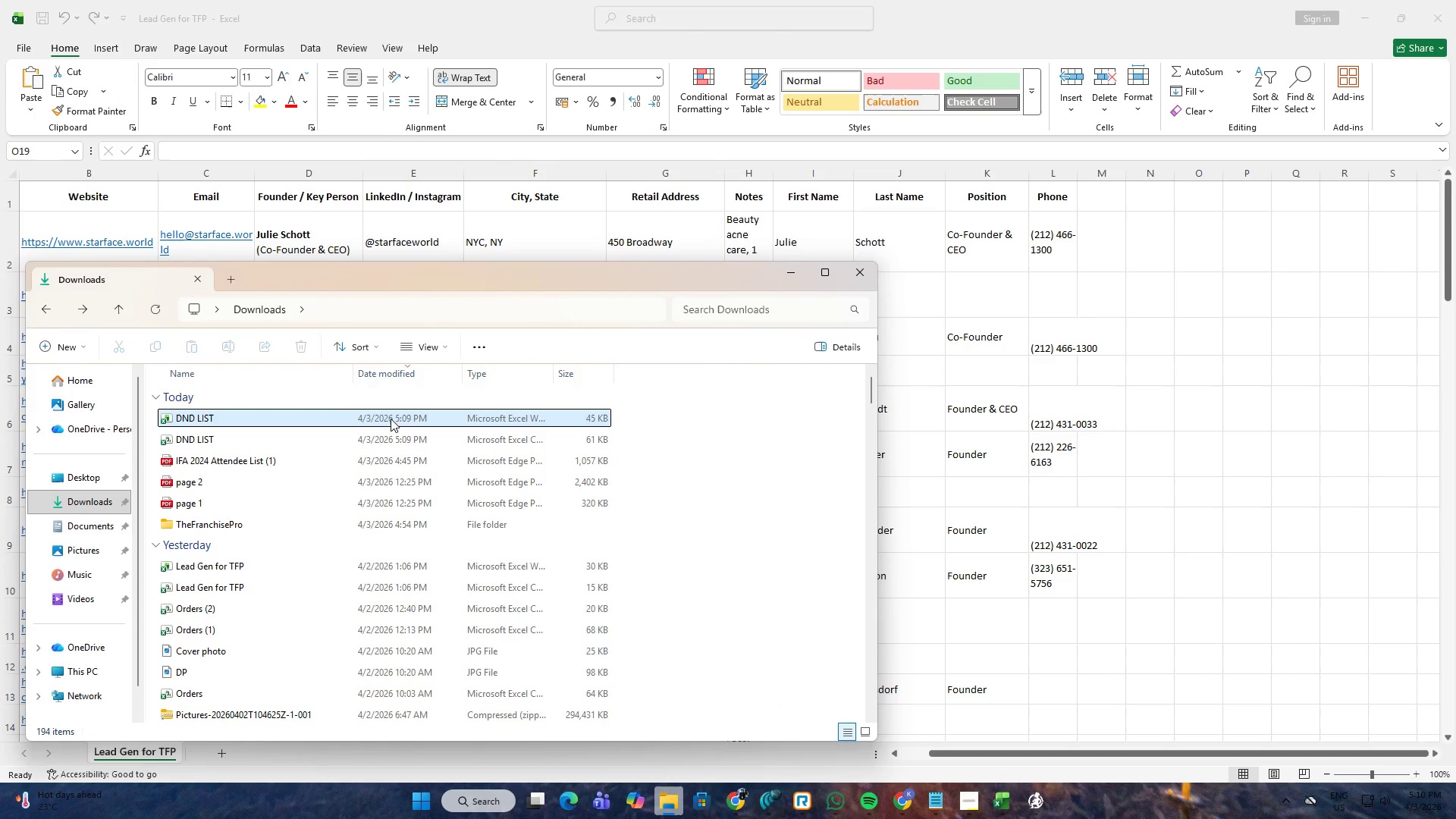 
left_click([391, 419])
 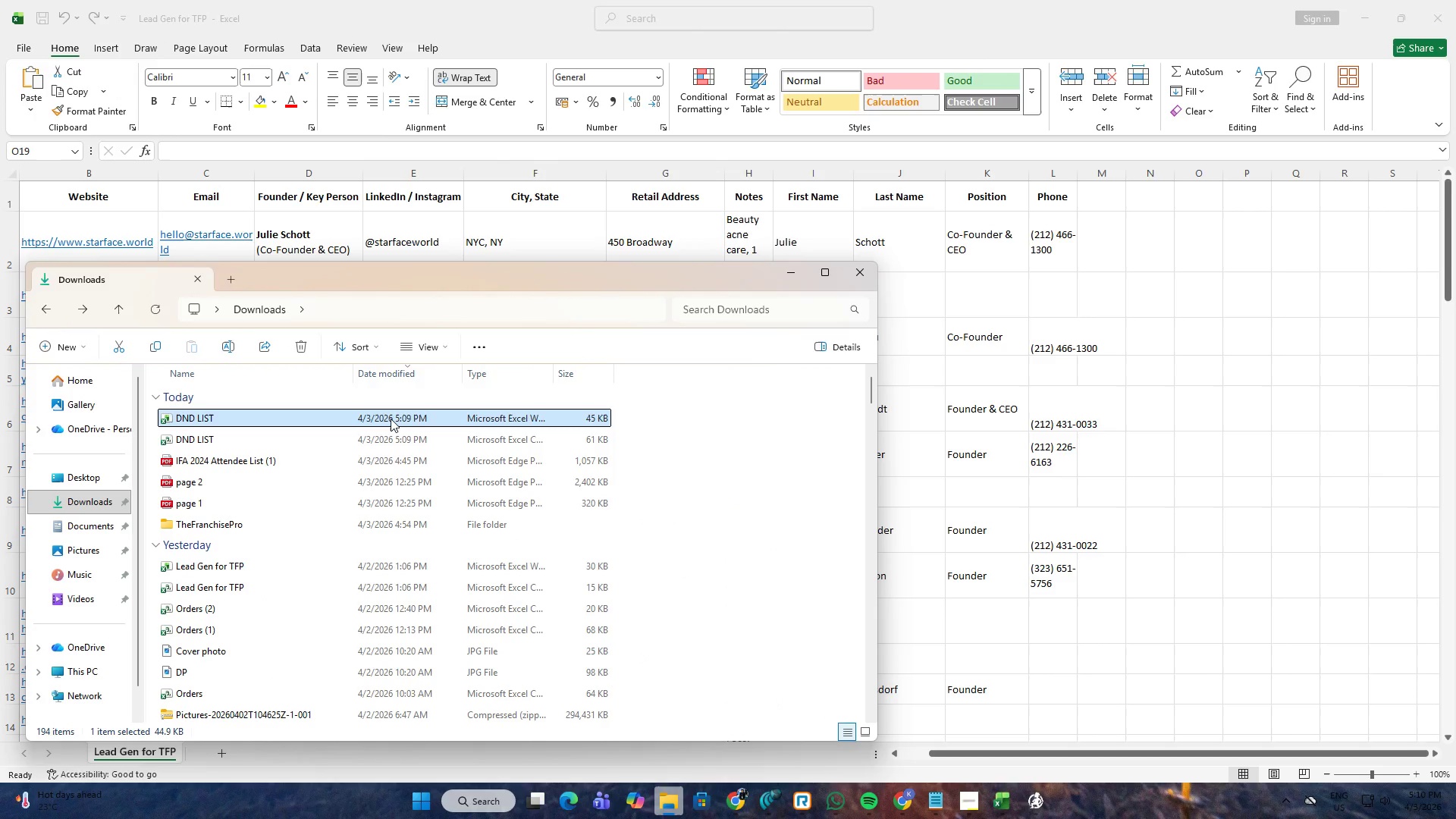 
key(Enter)
 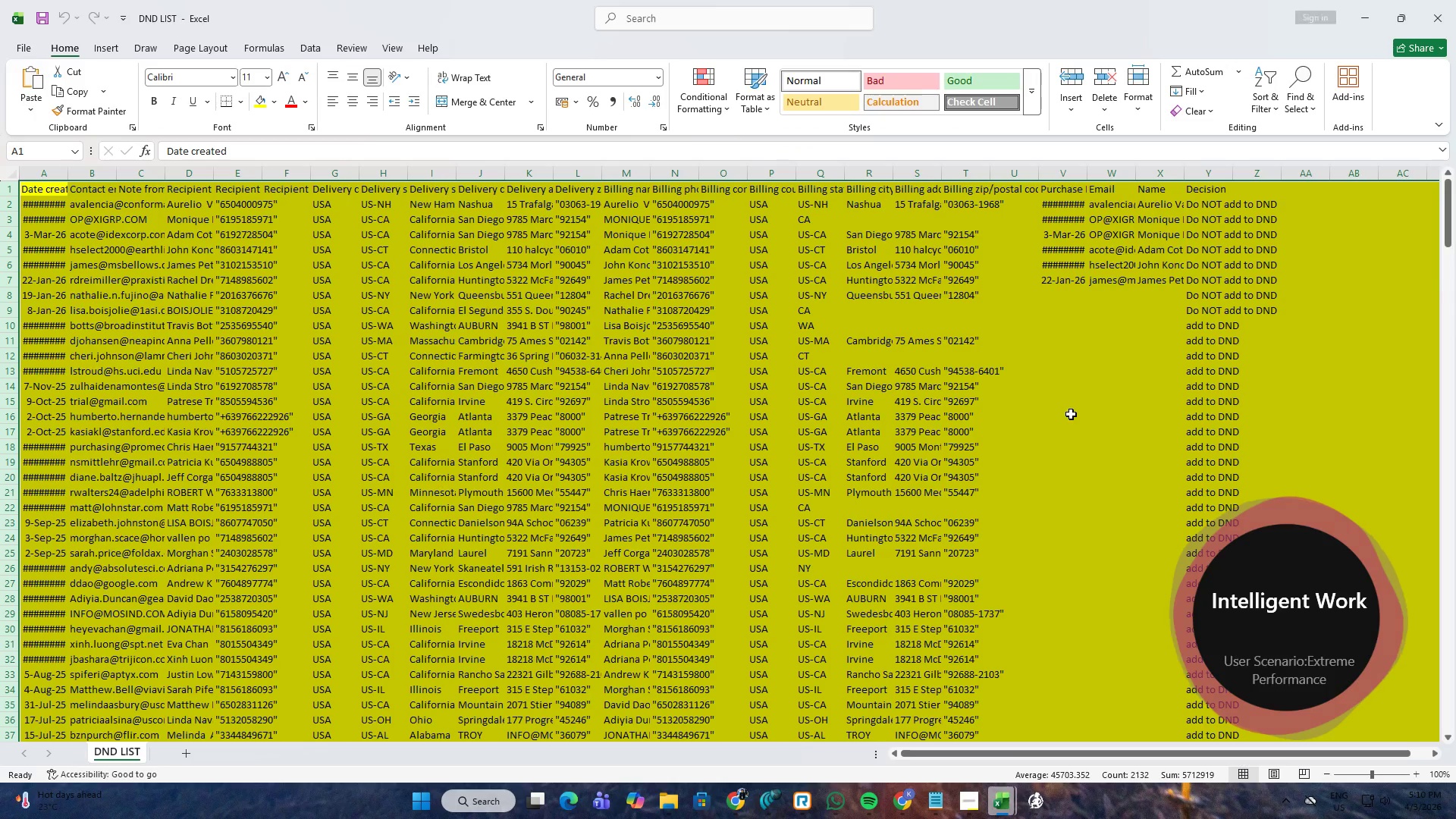 
scroll: coordinate [966, 370], scroll_direction: down, amount: 32.0
 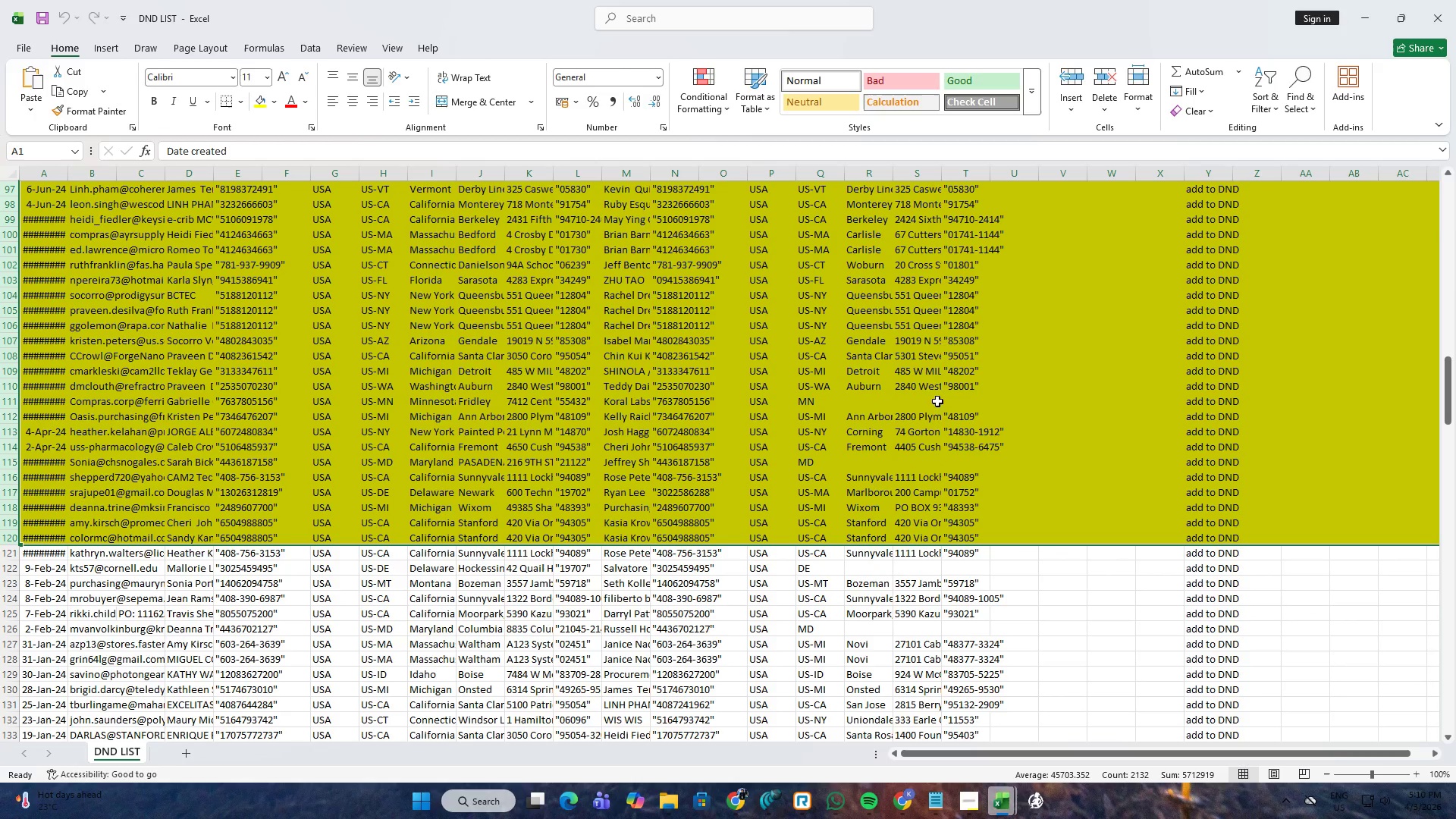 
scroll: coordinate [964, 400], scroll_direction: up, amount: 36.0
 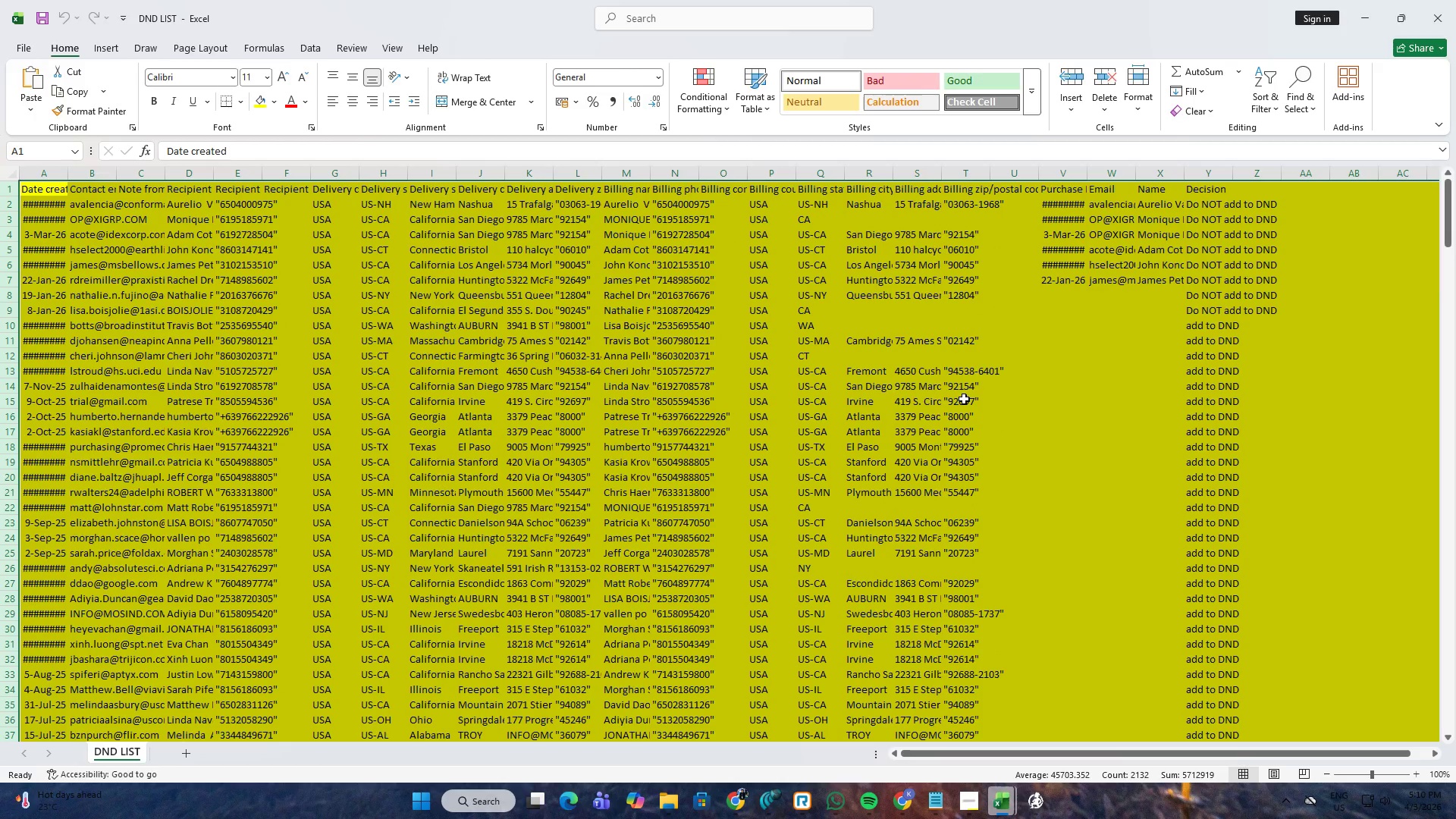 
scroll: coordinate [964, 399], scroll_direction: down, amount: 4.0
 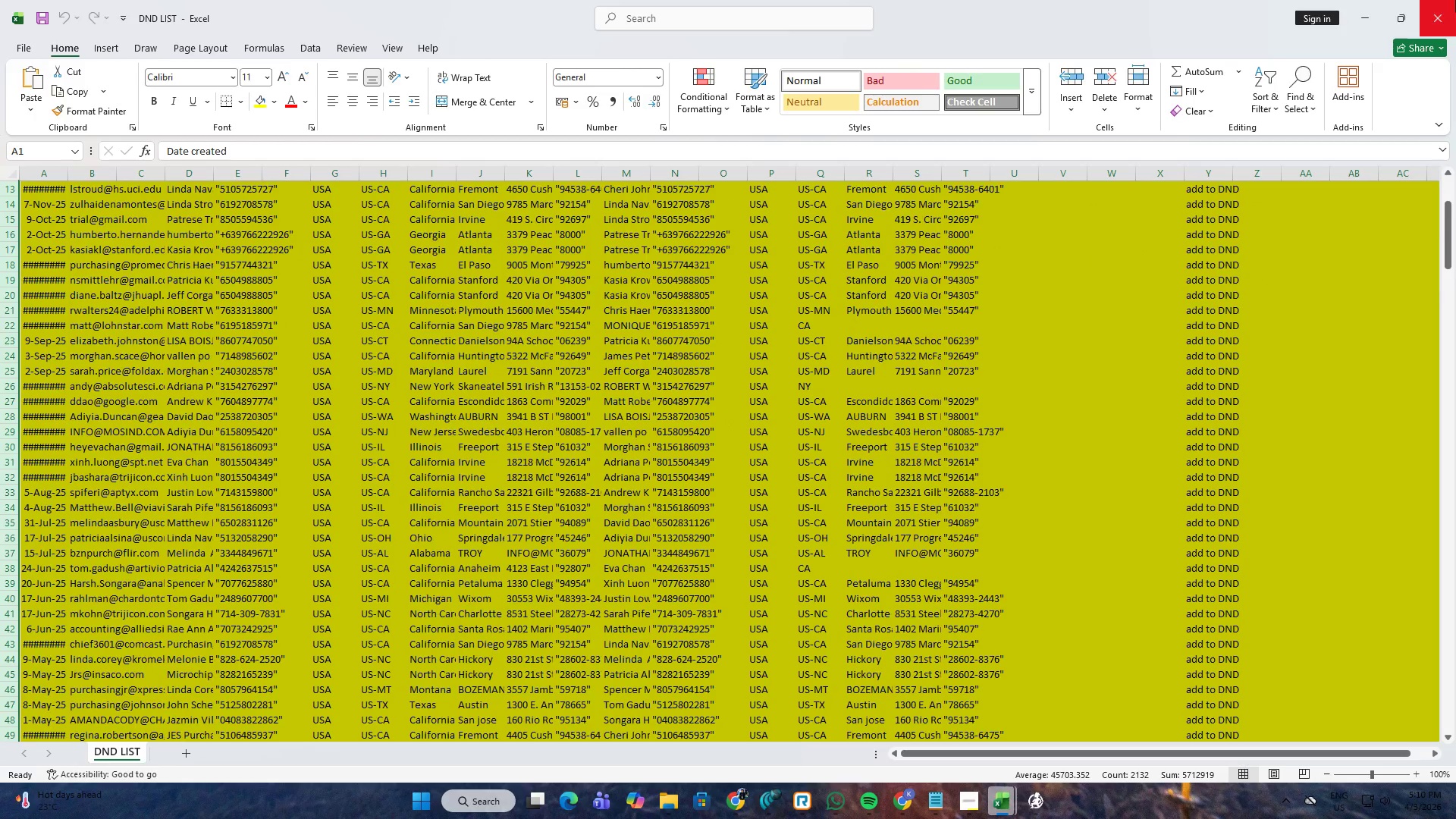 
left_click([1455, 0])
 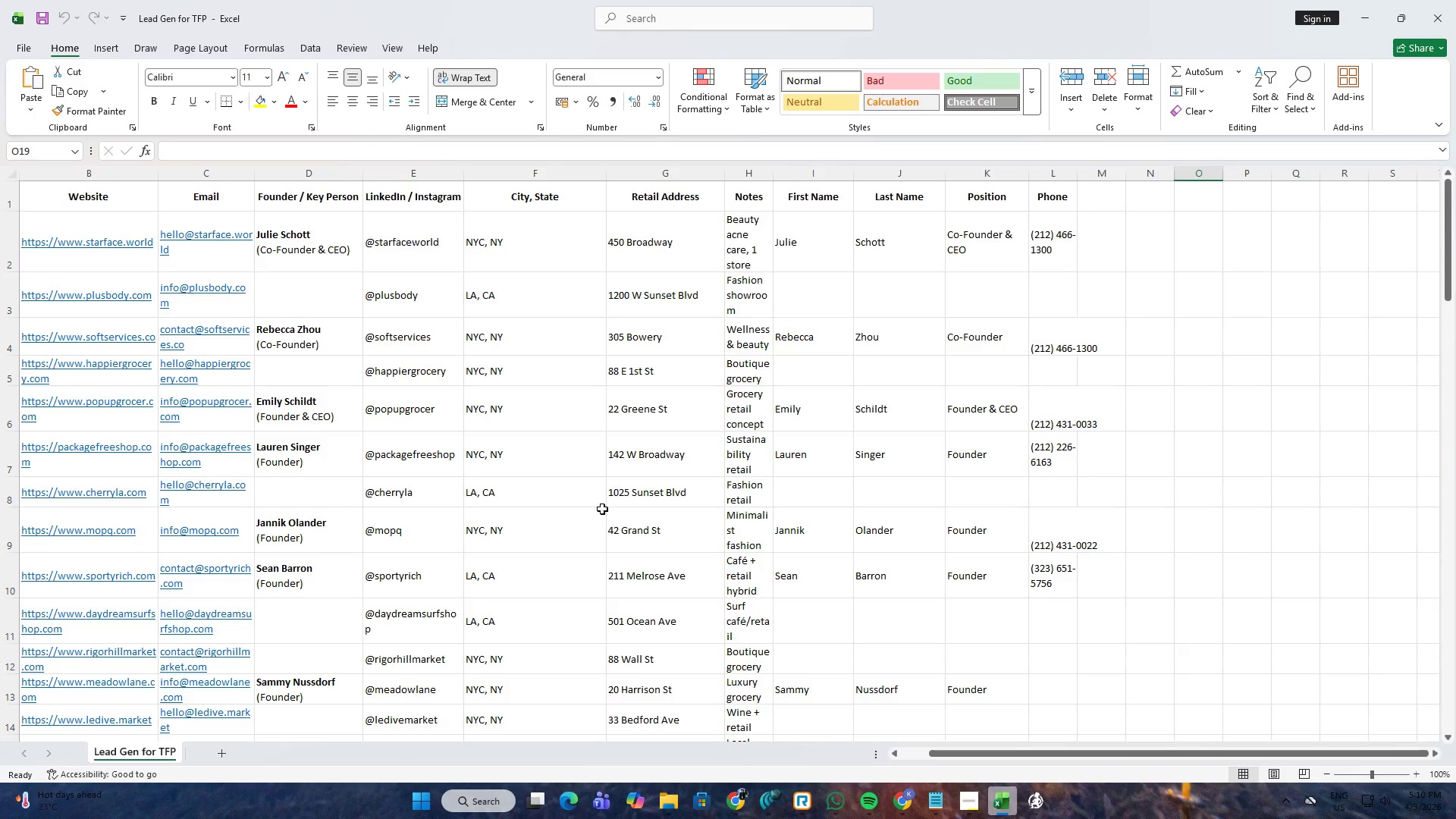 
key(Alt+Tab)
 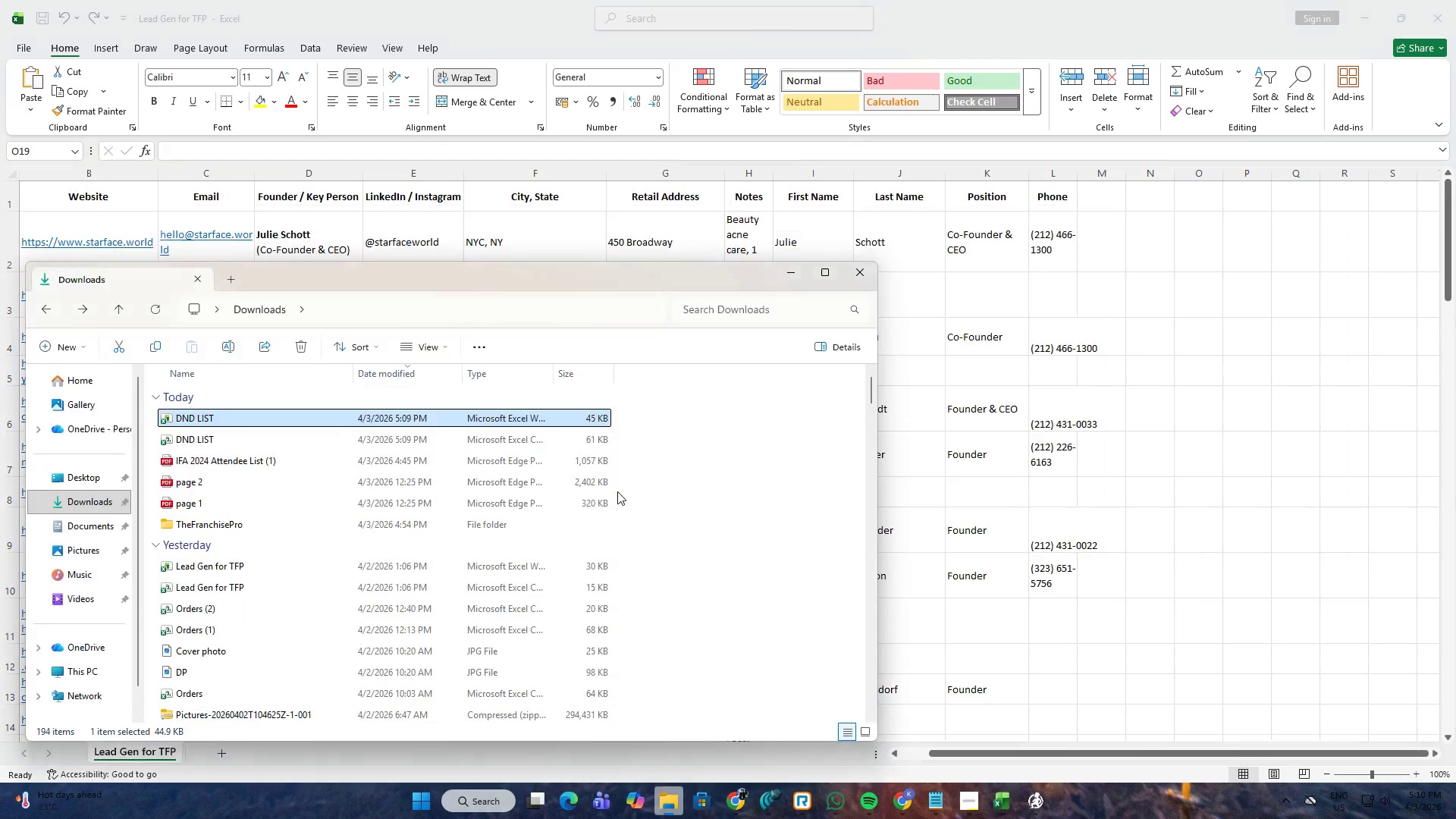 
key(Alt+AltLeft)
 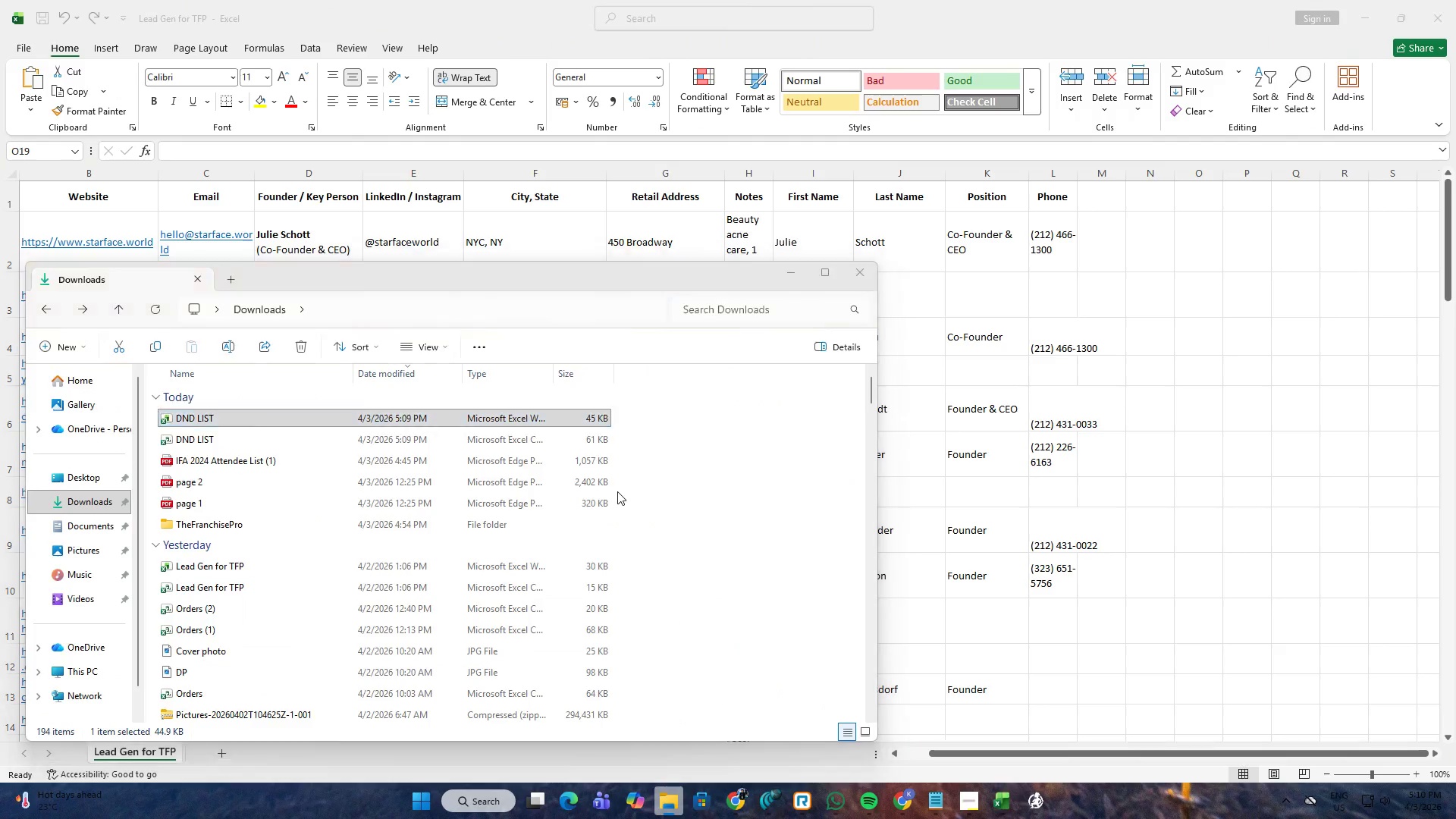 
key(Alt+Tab)
 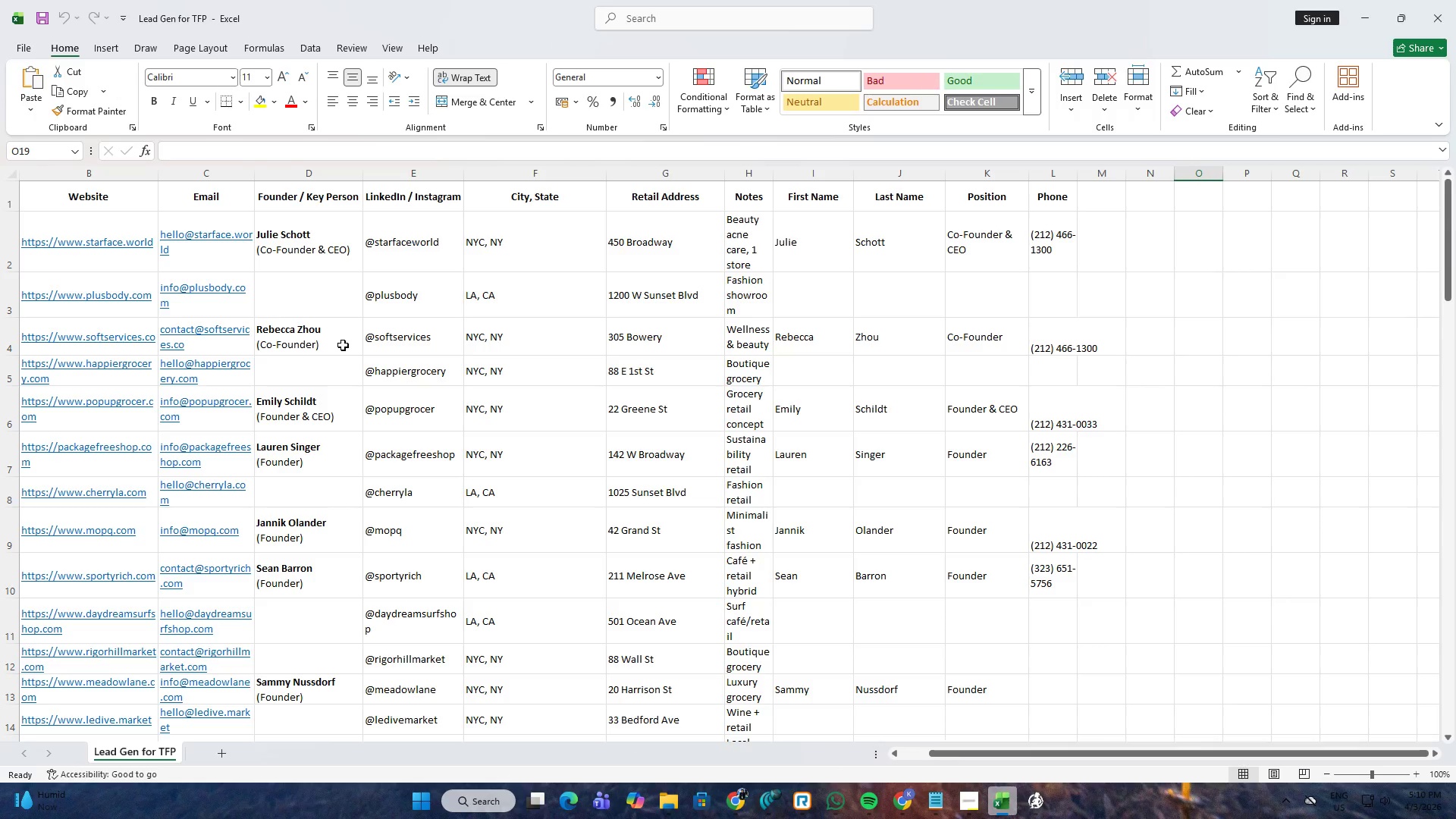 
scroll: coordinate [1221, 331], scroll_direction: down, amount: 3.0
 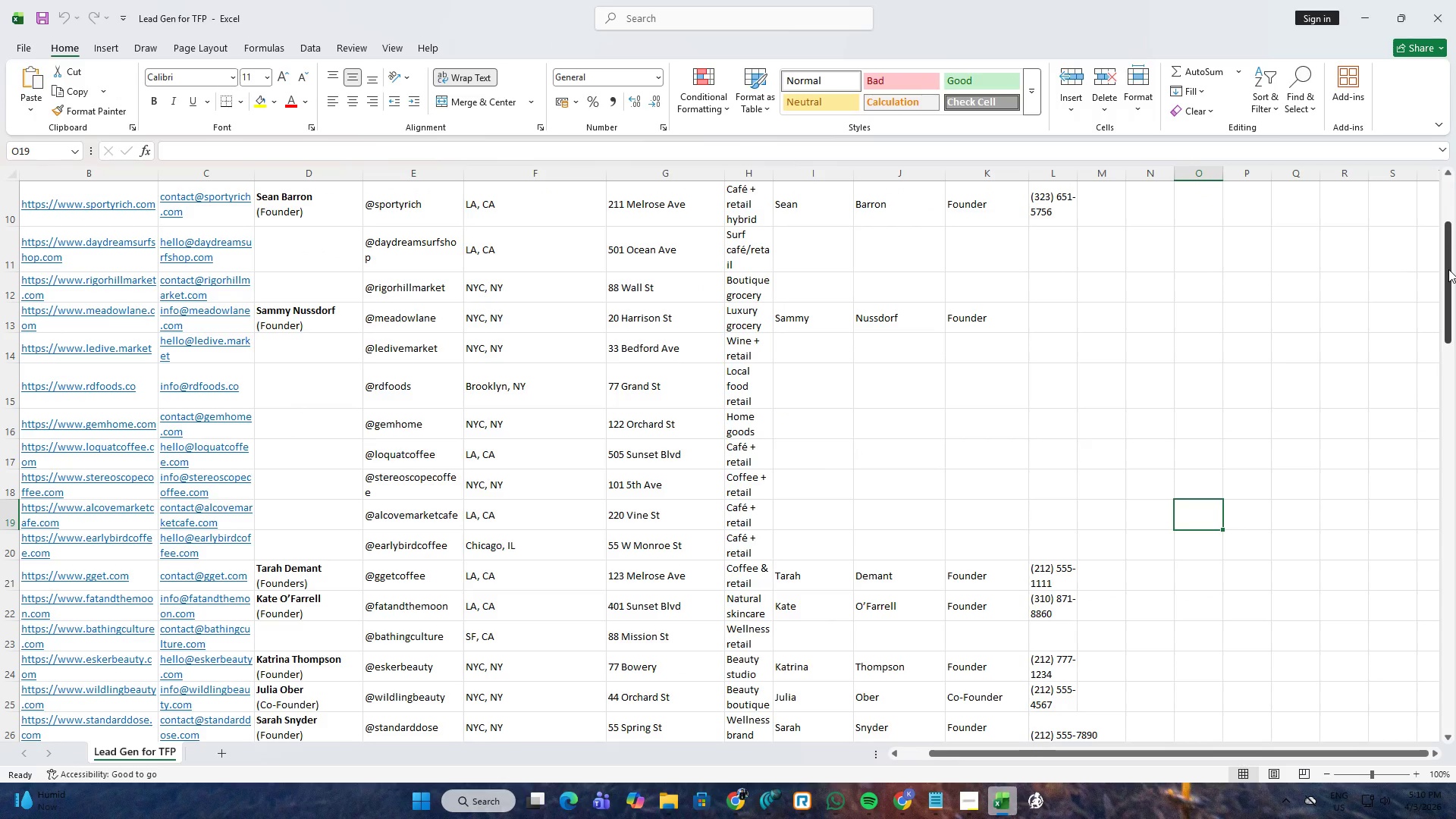 
left_click_drag(start_coordinate=[1448, 269], to_coordinate=[1414, 488])
 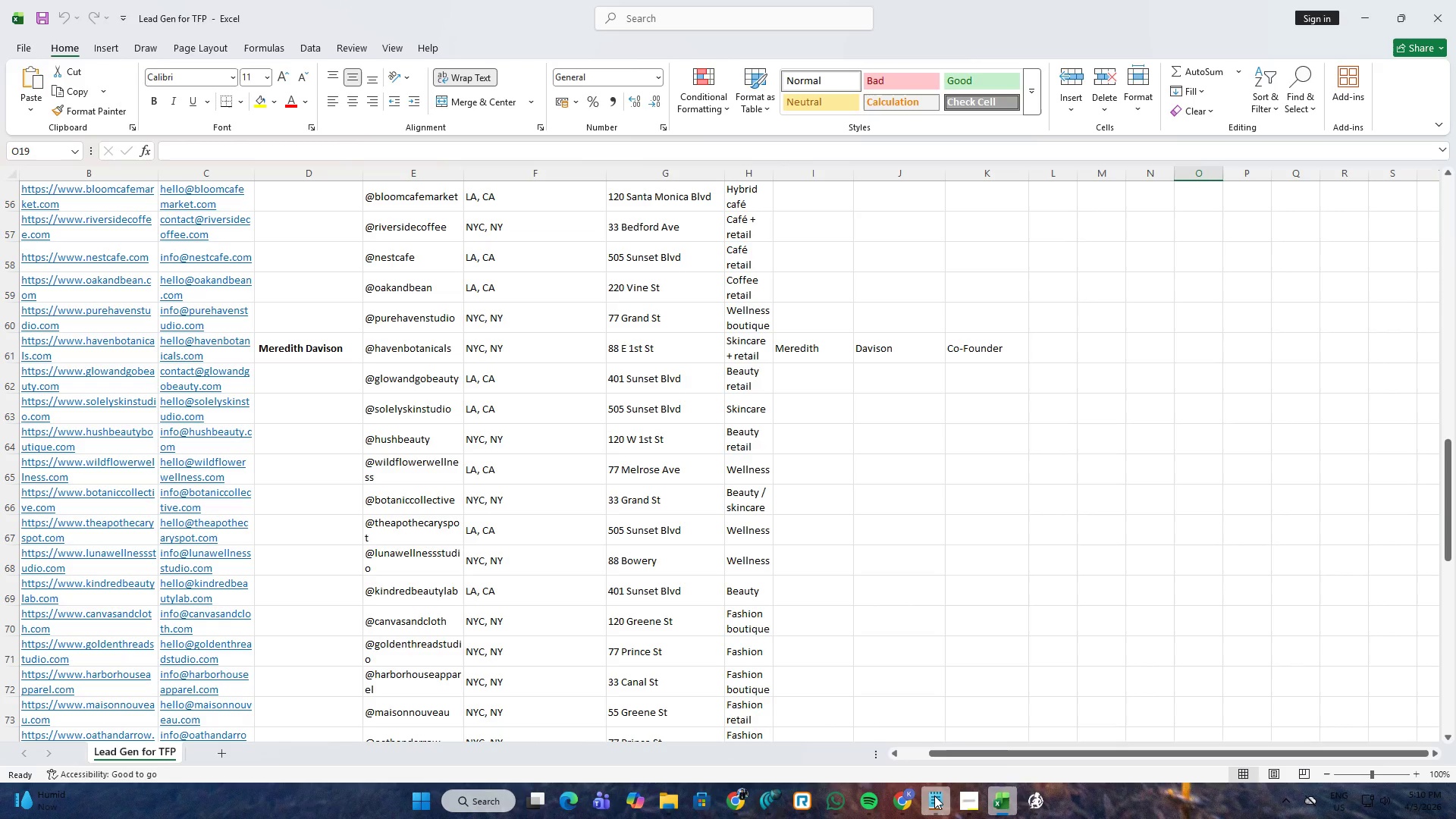 
wait(5.17)
 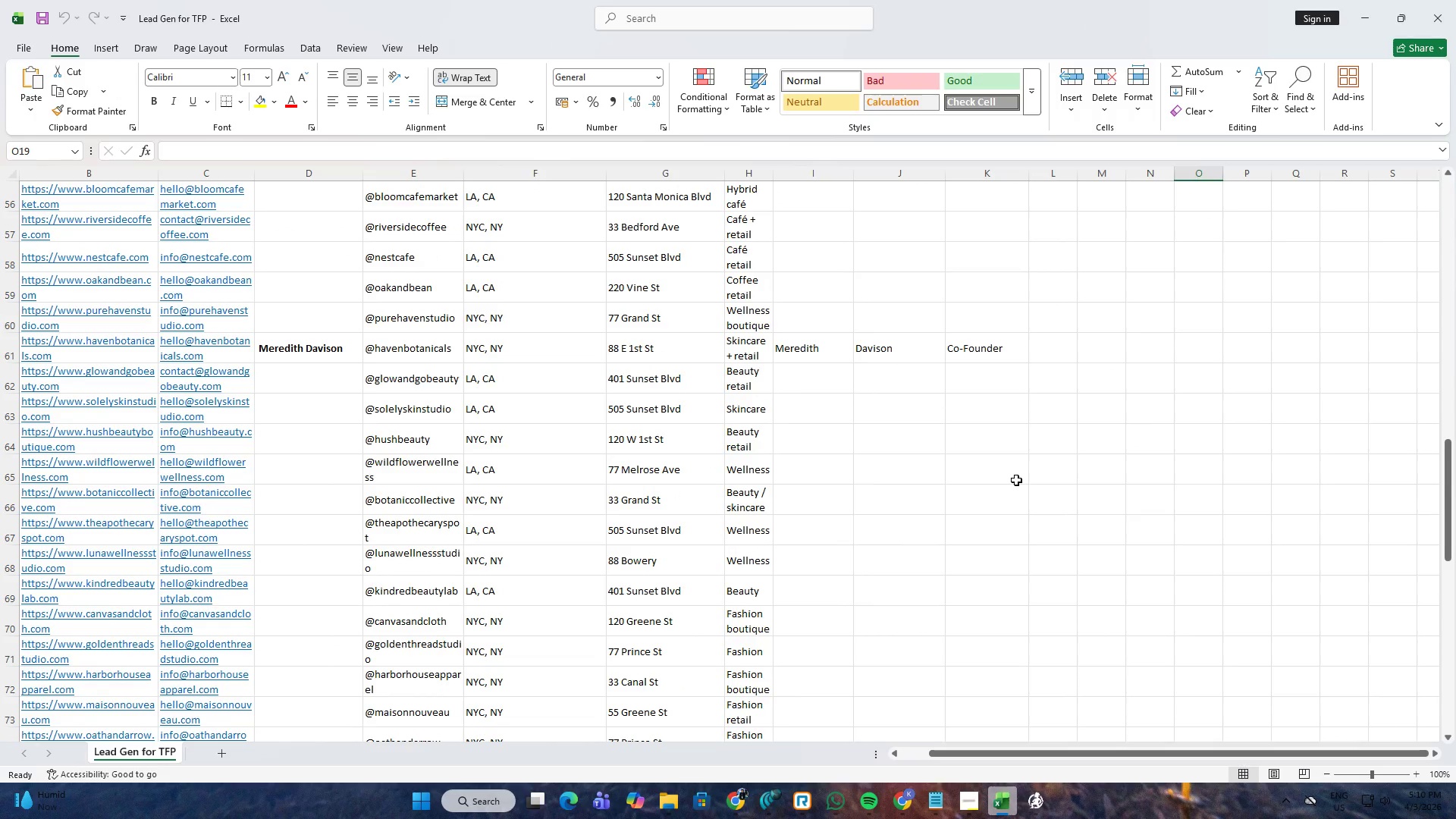 
left_click([934, 795])
 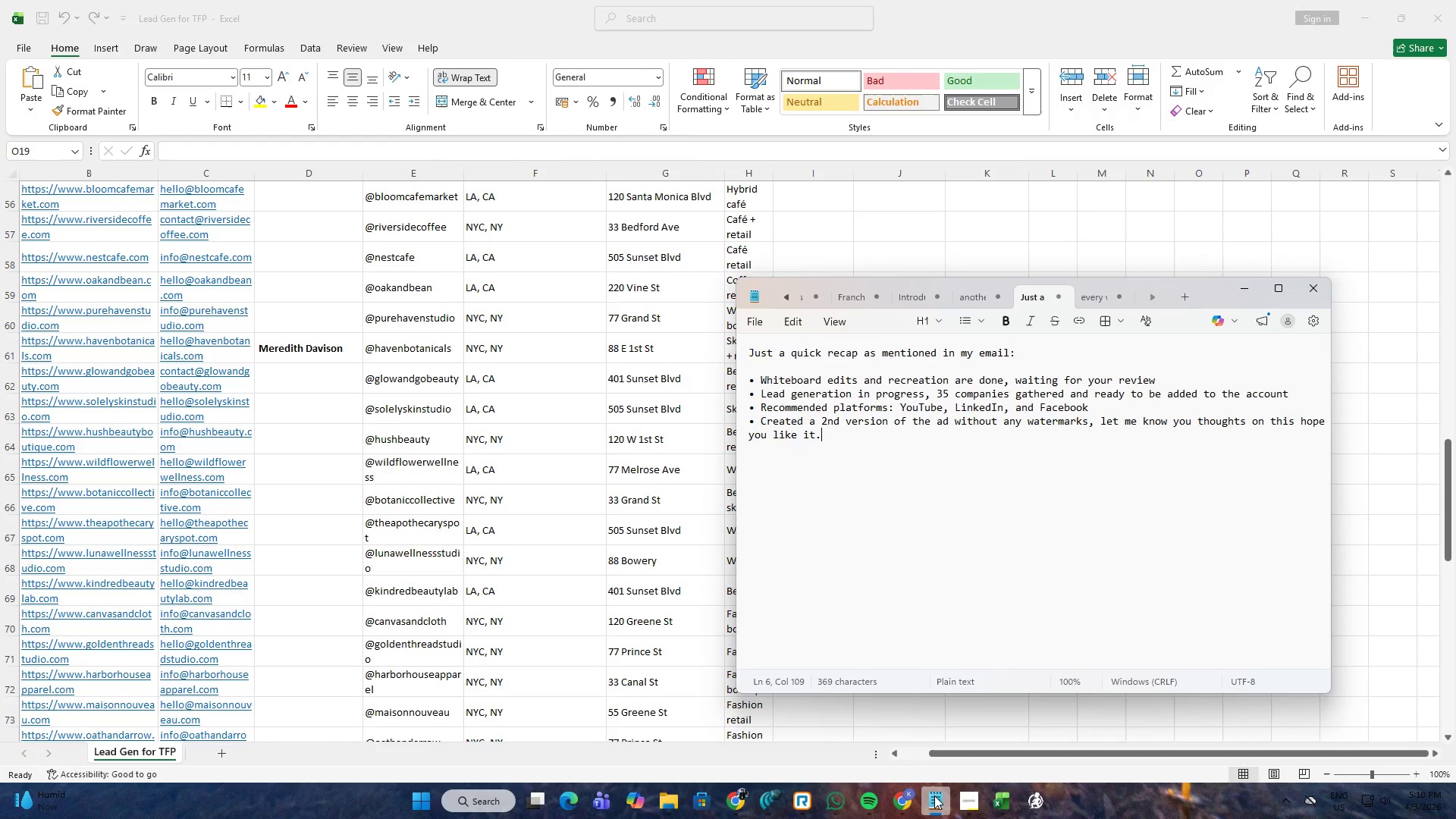 
left_click([934, 795])
 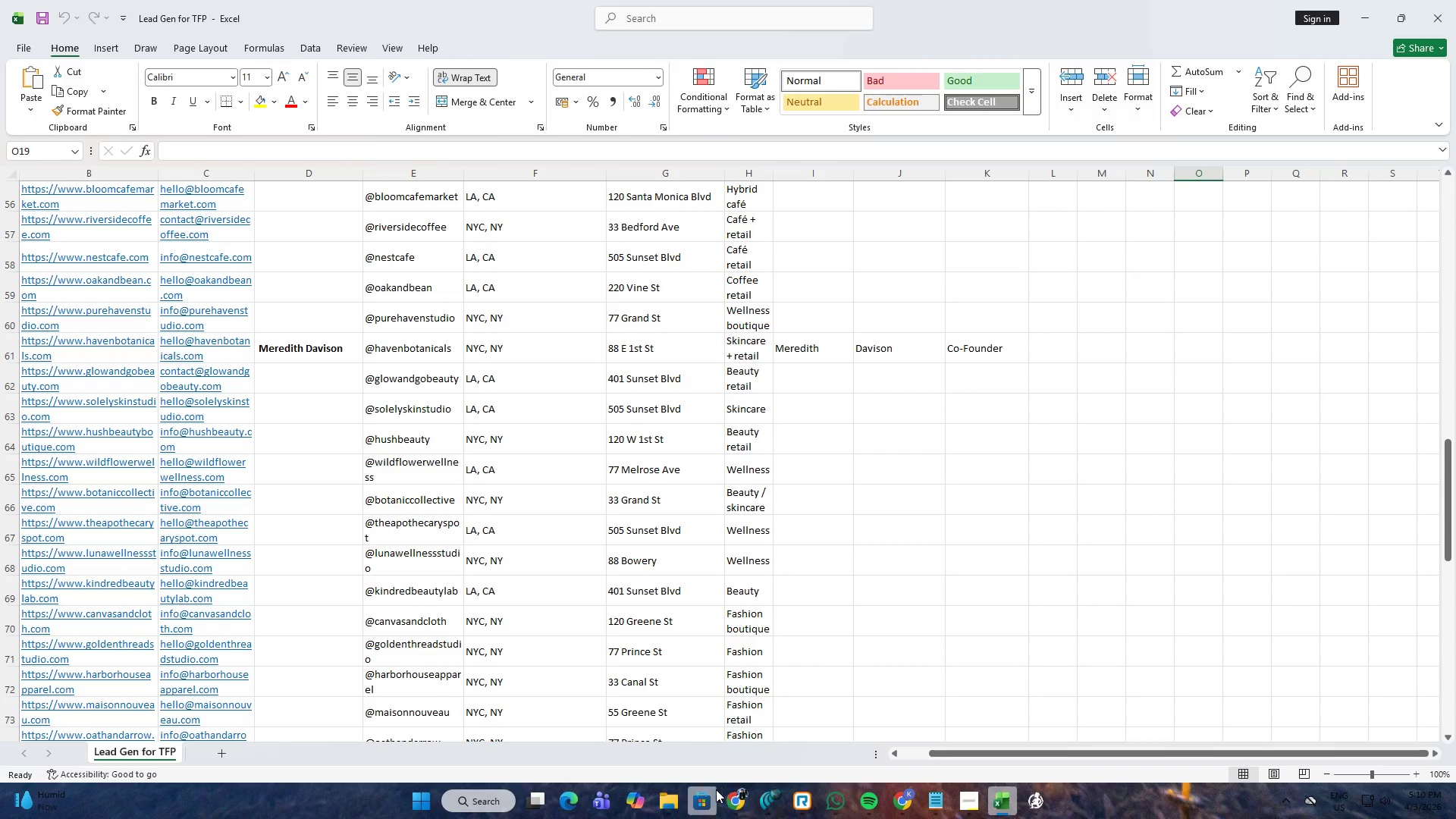 
left_click([737, 799])
 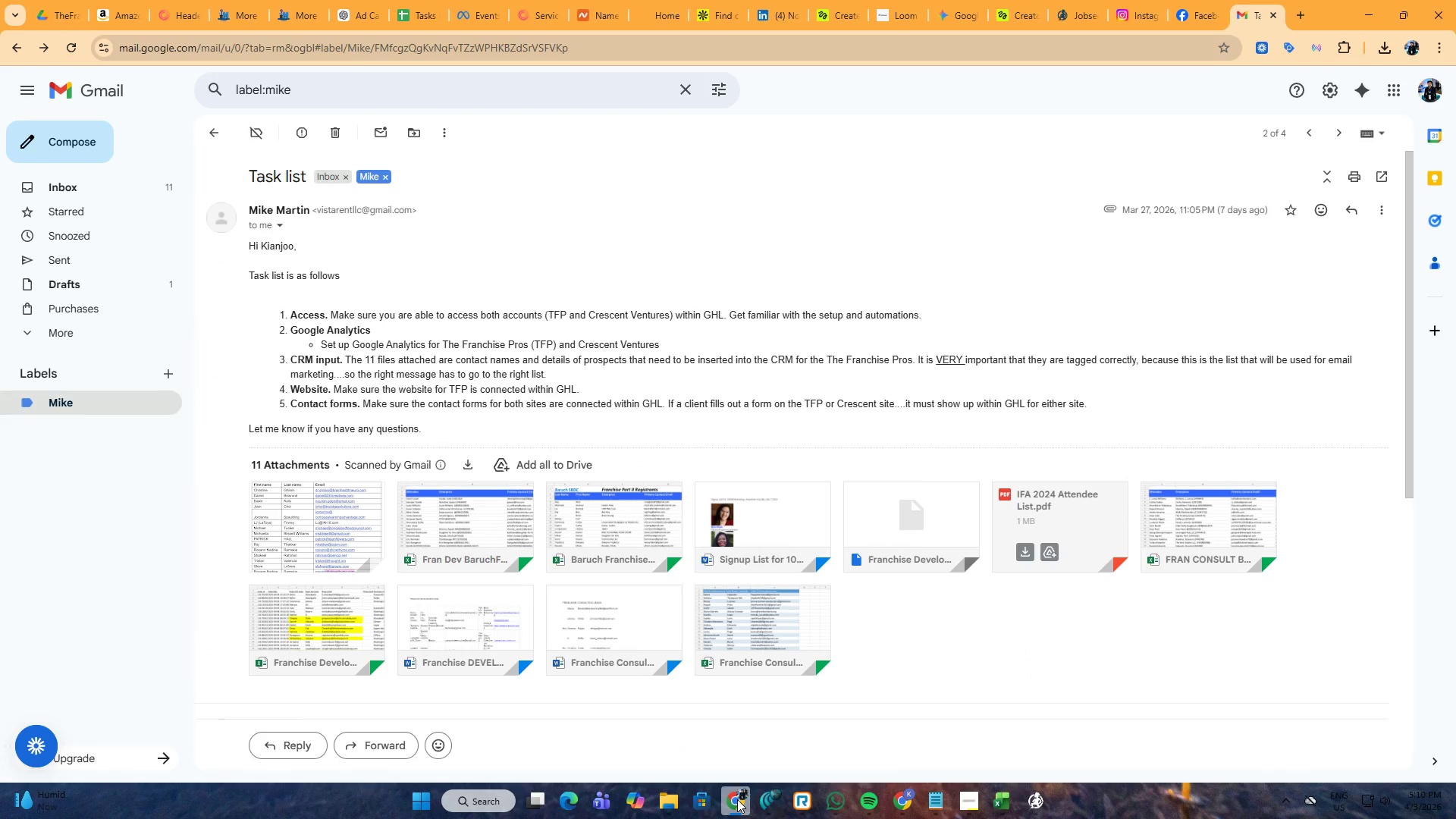 
left_click([737, 799])
 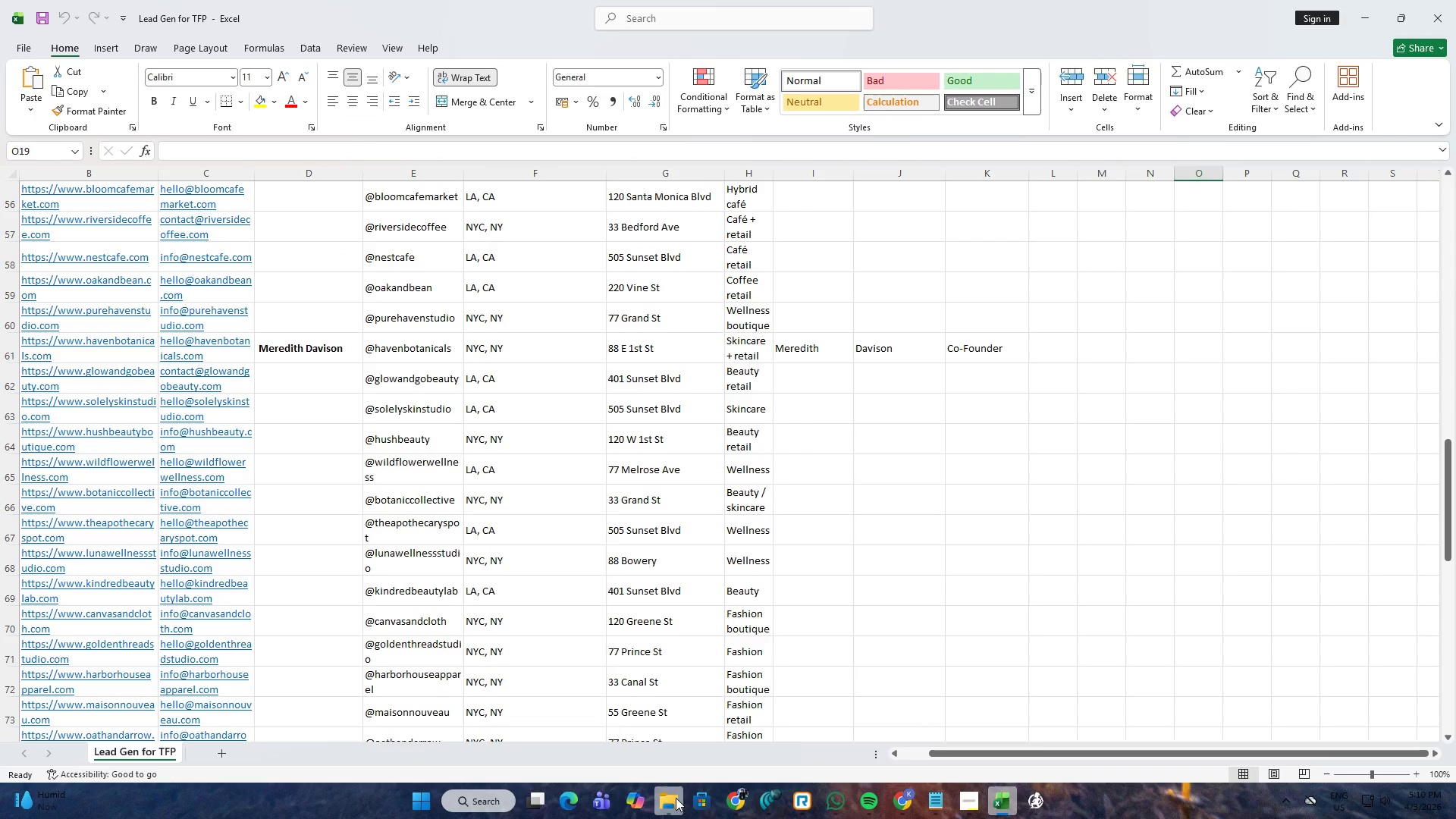 
left_click([676, 798])
 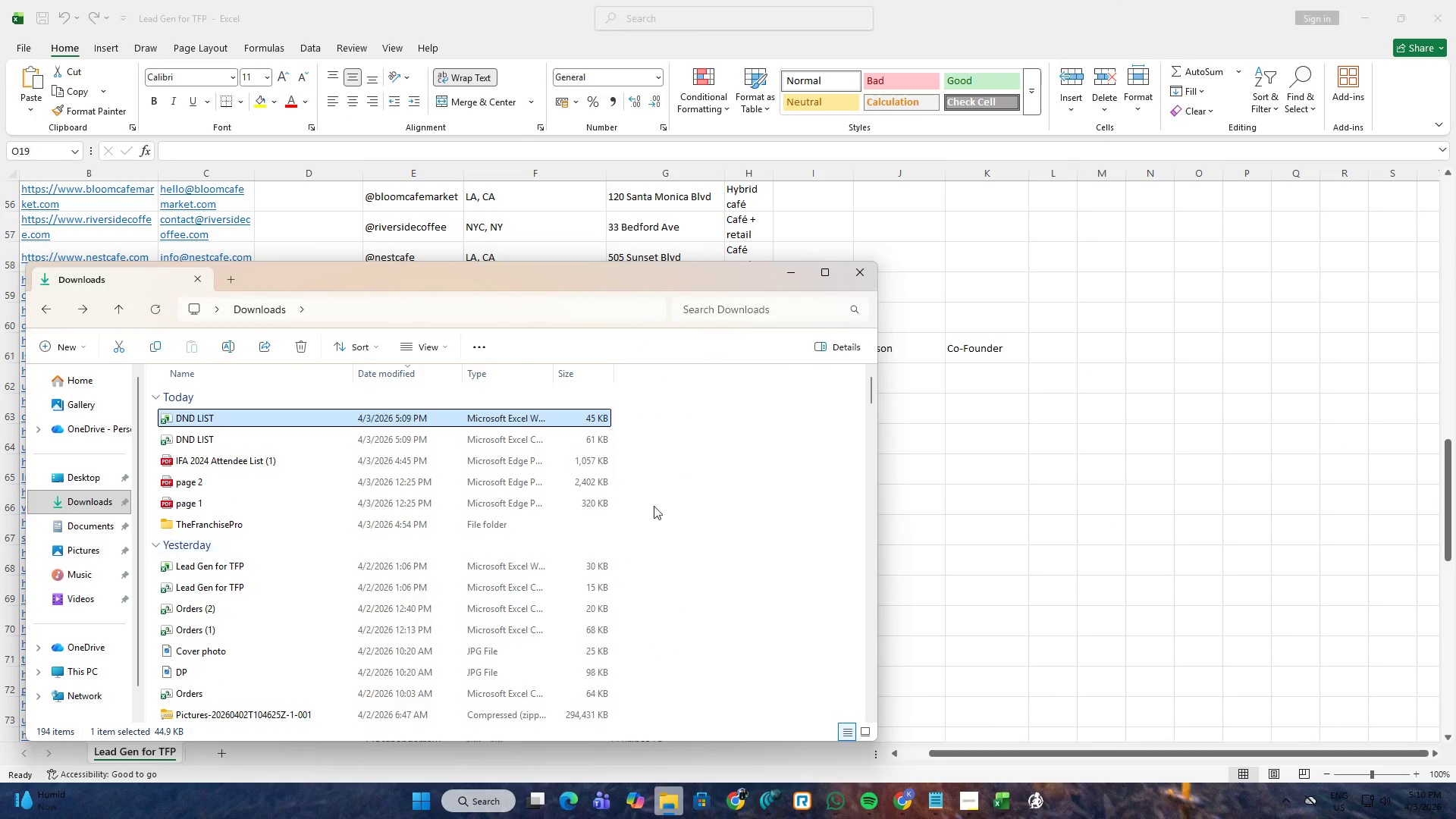 
left_click([724, 472])
 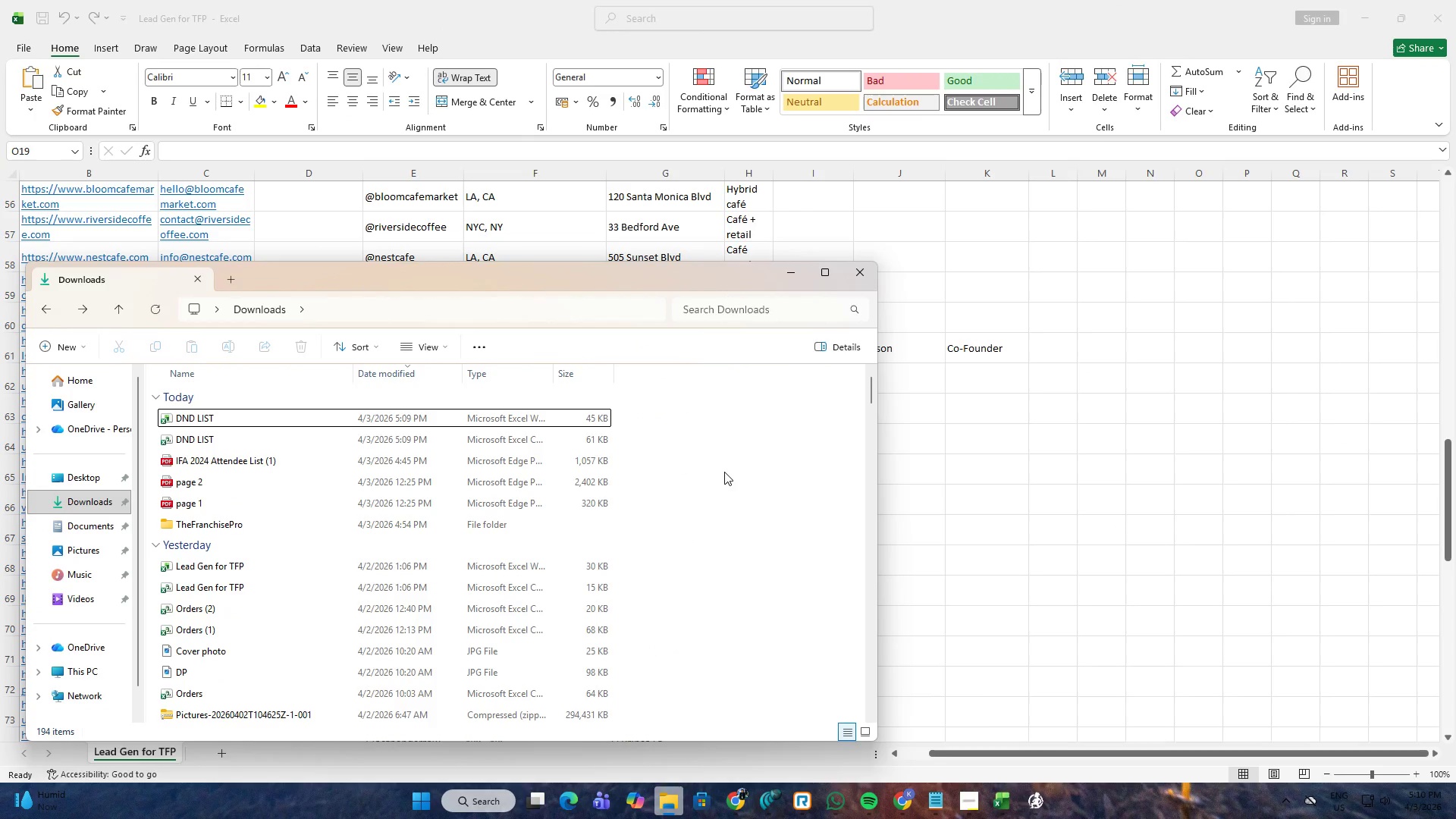 
key(F5)
 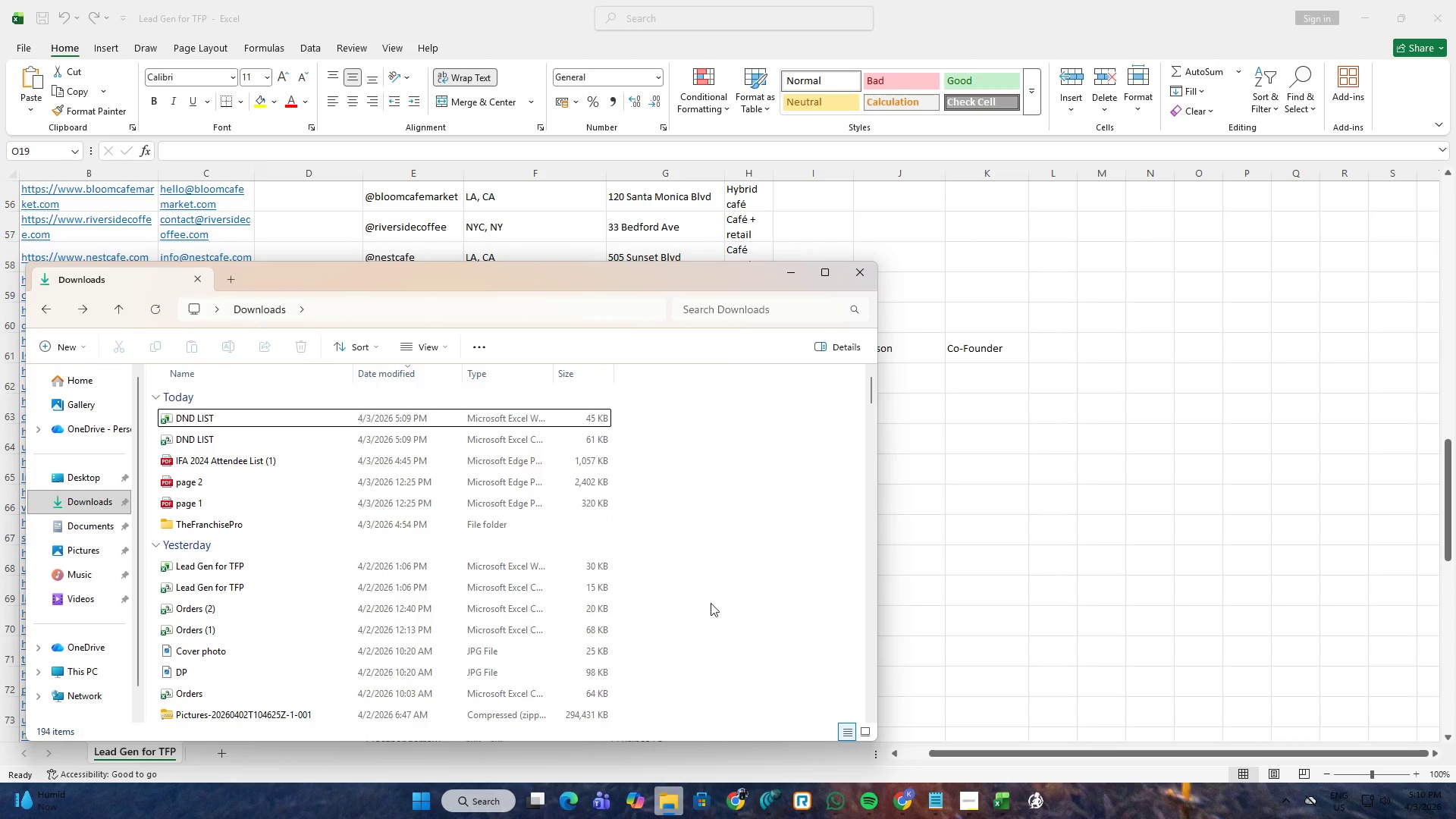 
wait(7.53)
 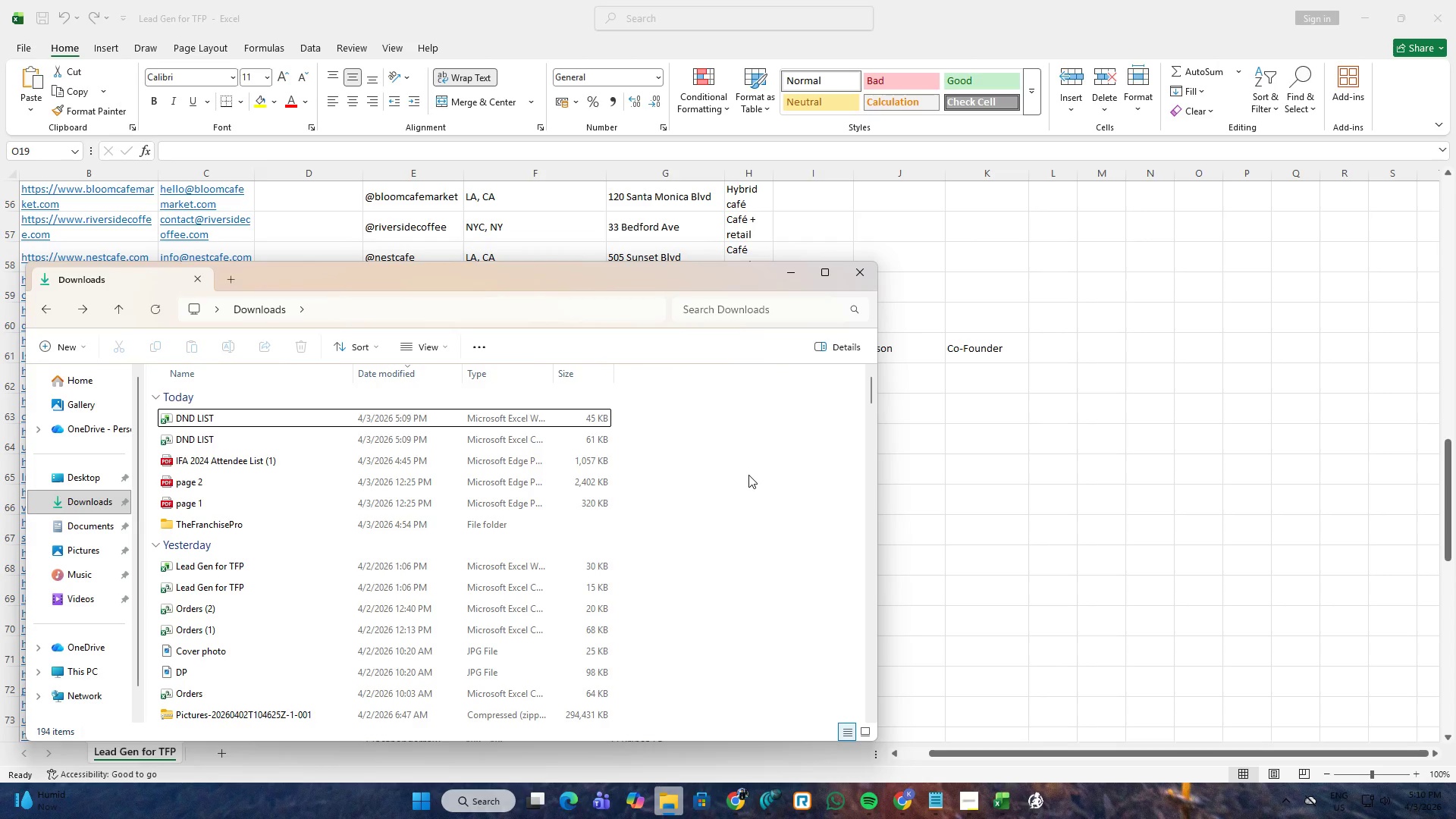 
mouse_move([992, 794])
 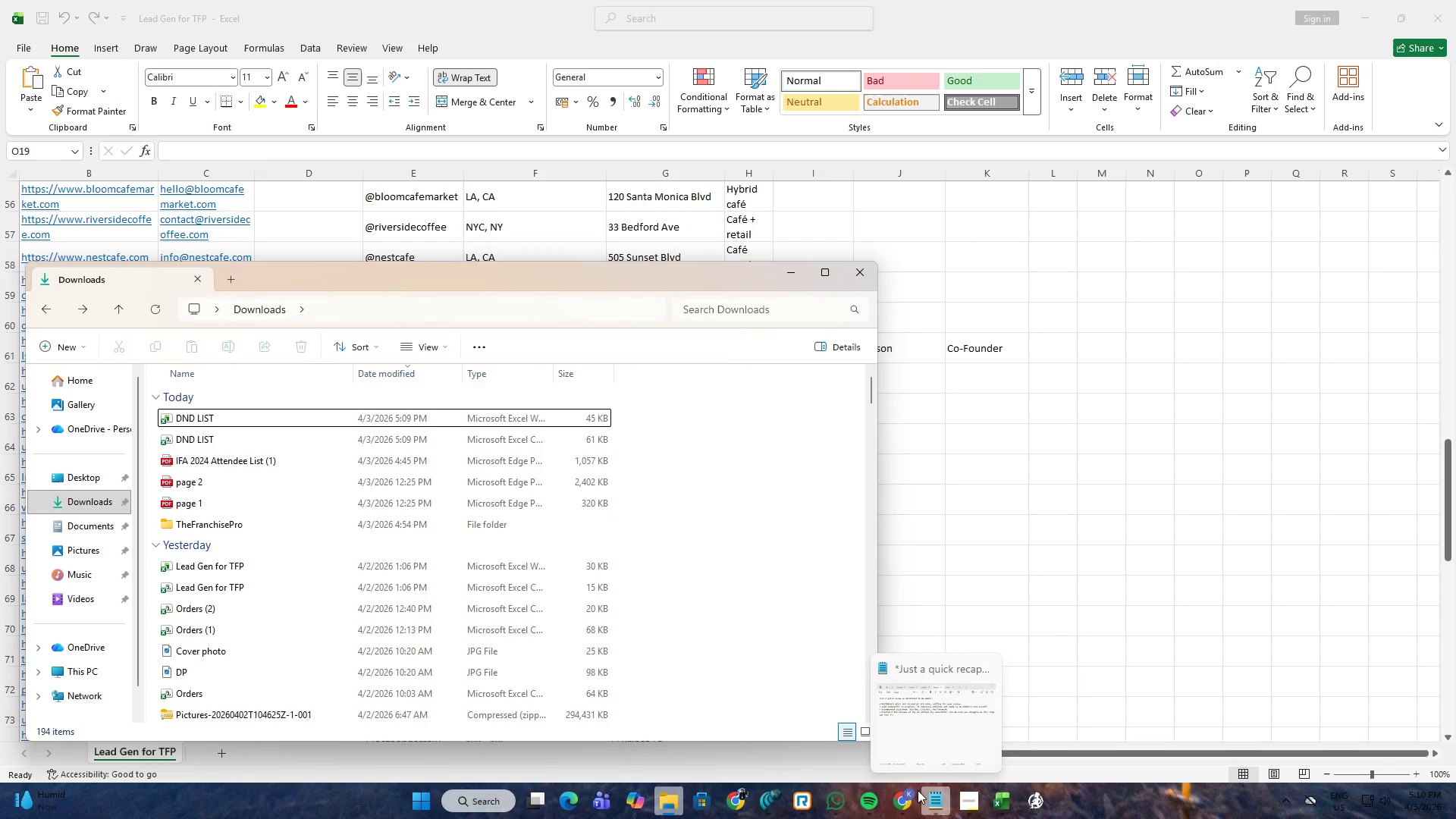 
mouse_move([883, 788])
 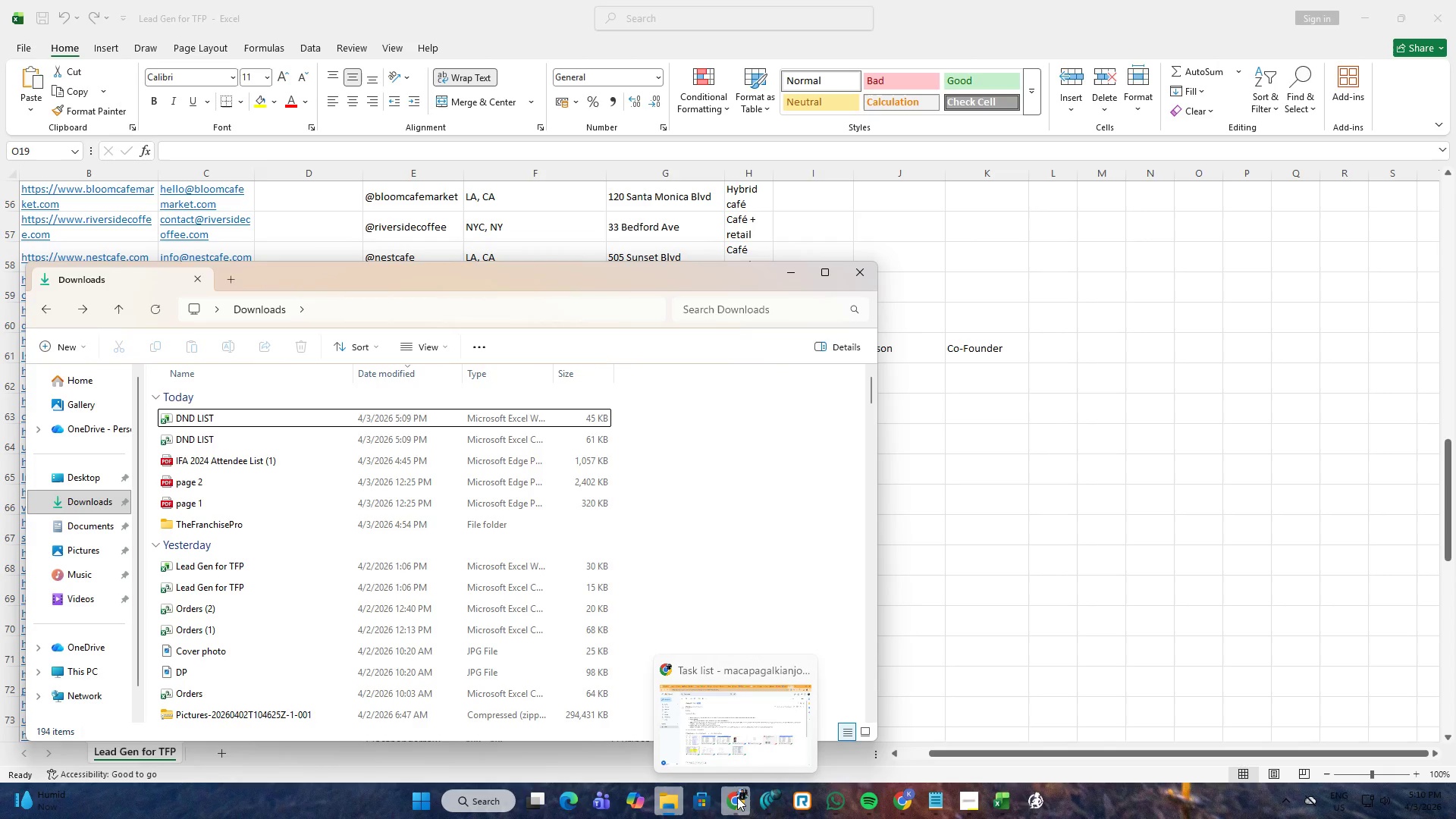 
left_click([737, 797])
 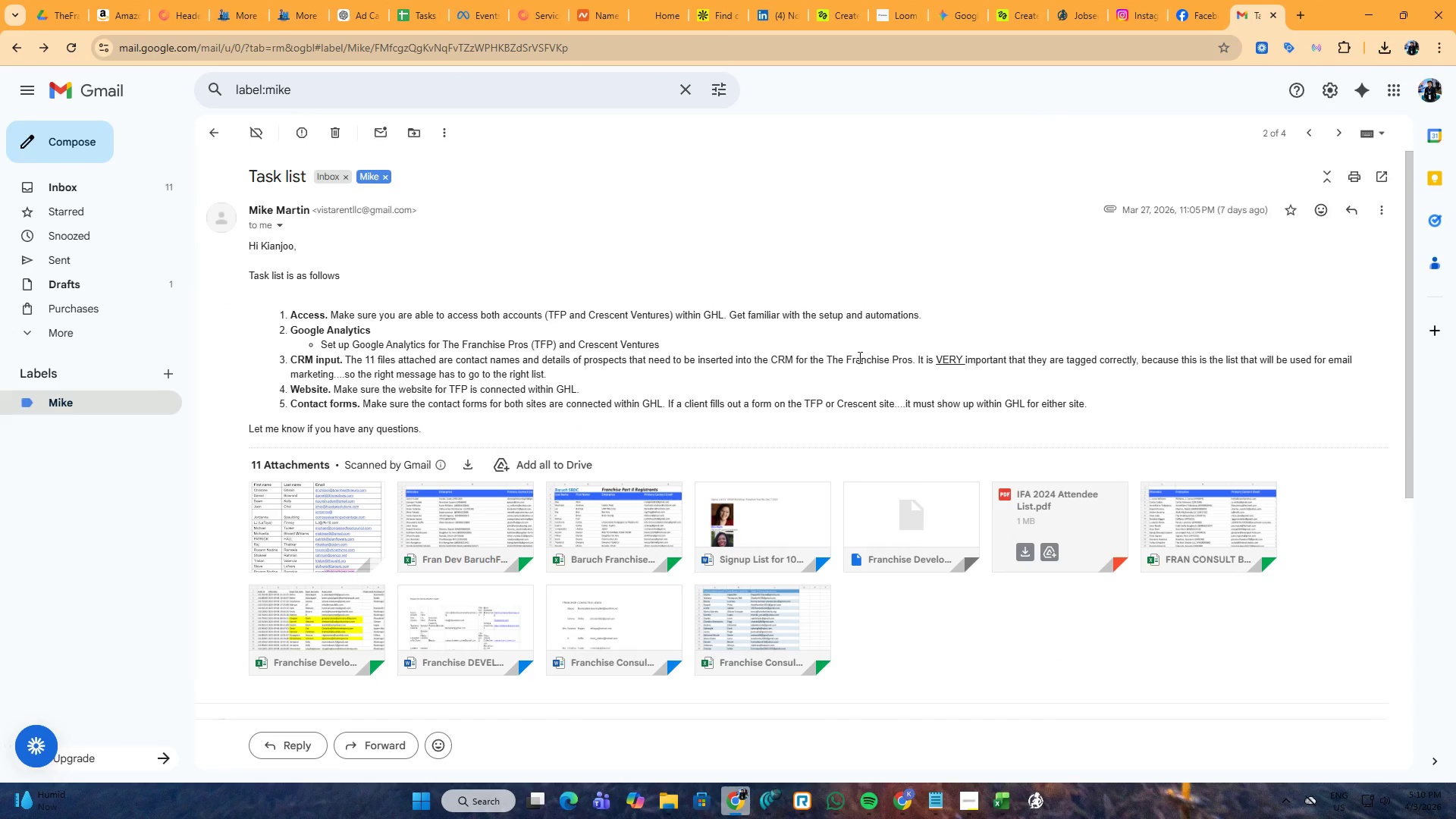 
left_click([1078, 0])
 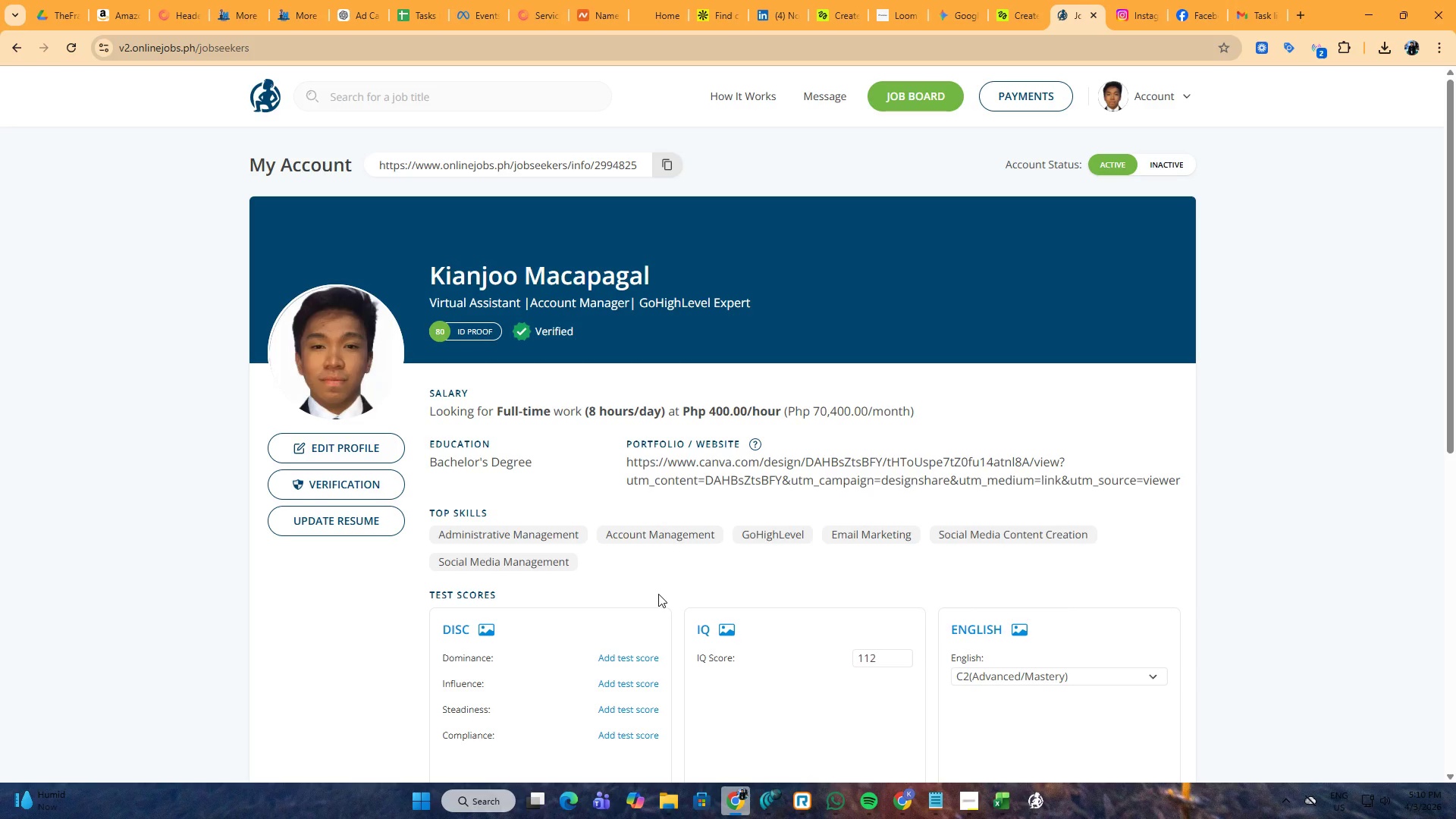 
scroll: coordinate [658, 590], scroll_direction: down, amount: 12.0
 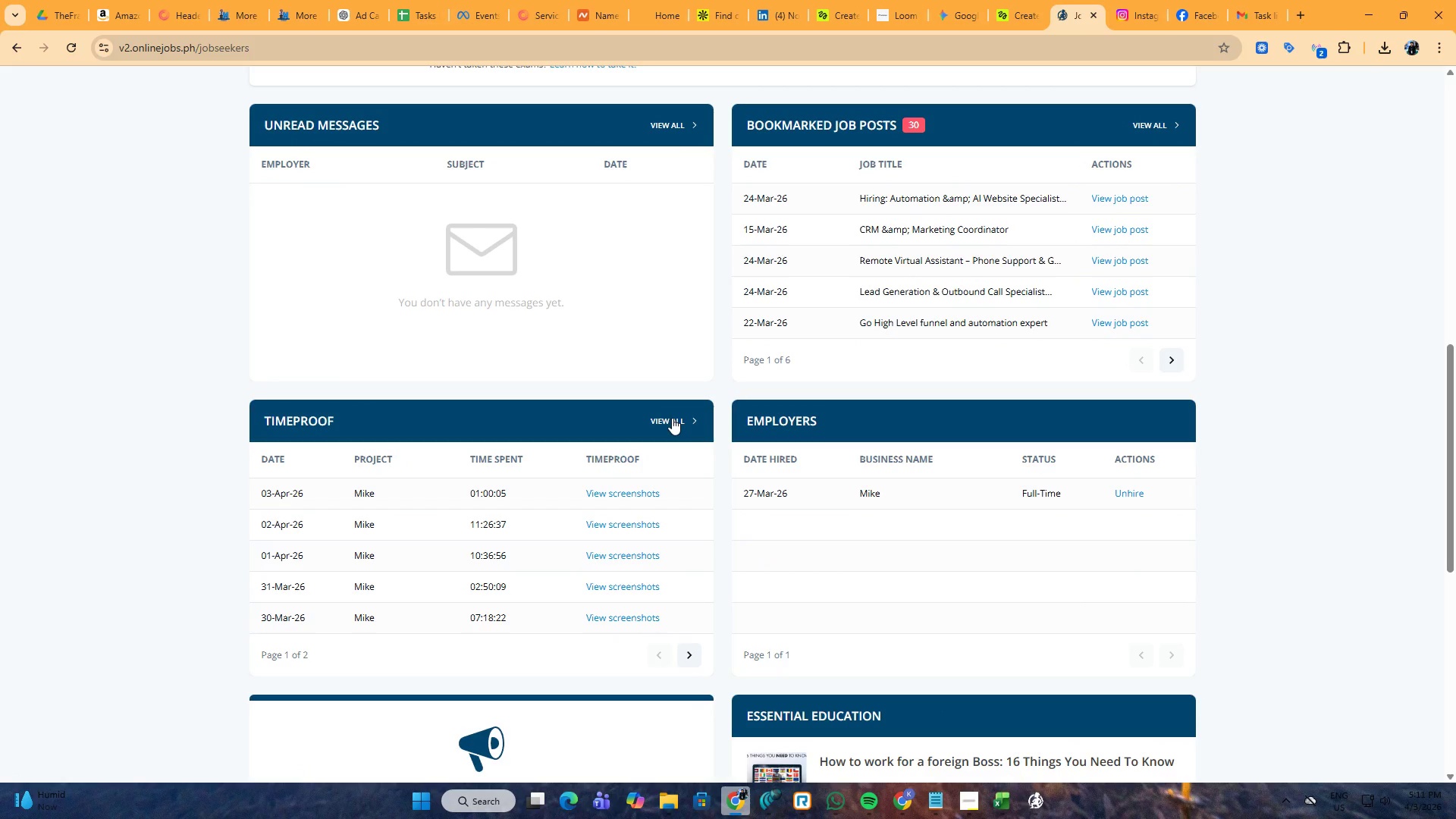 
left_click([701, 654])
 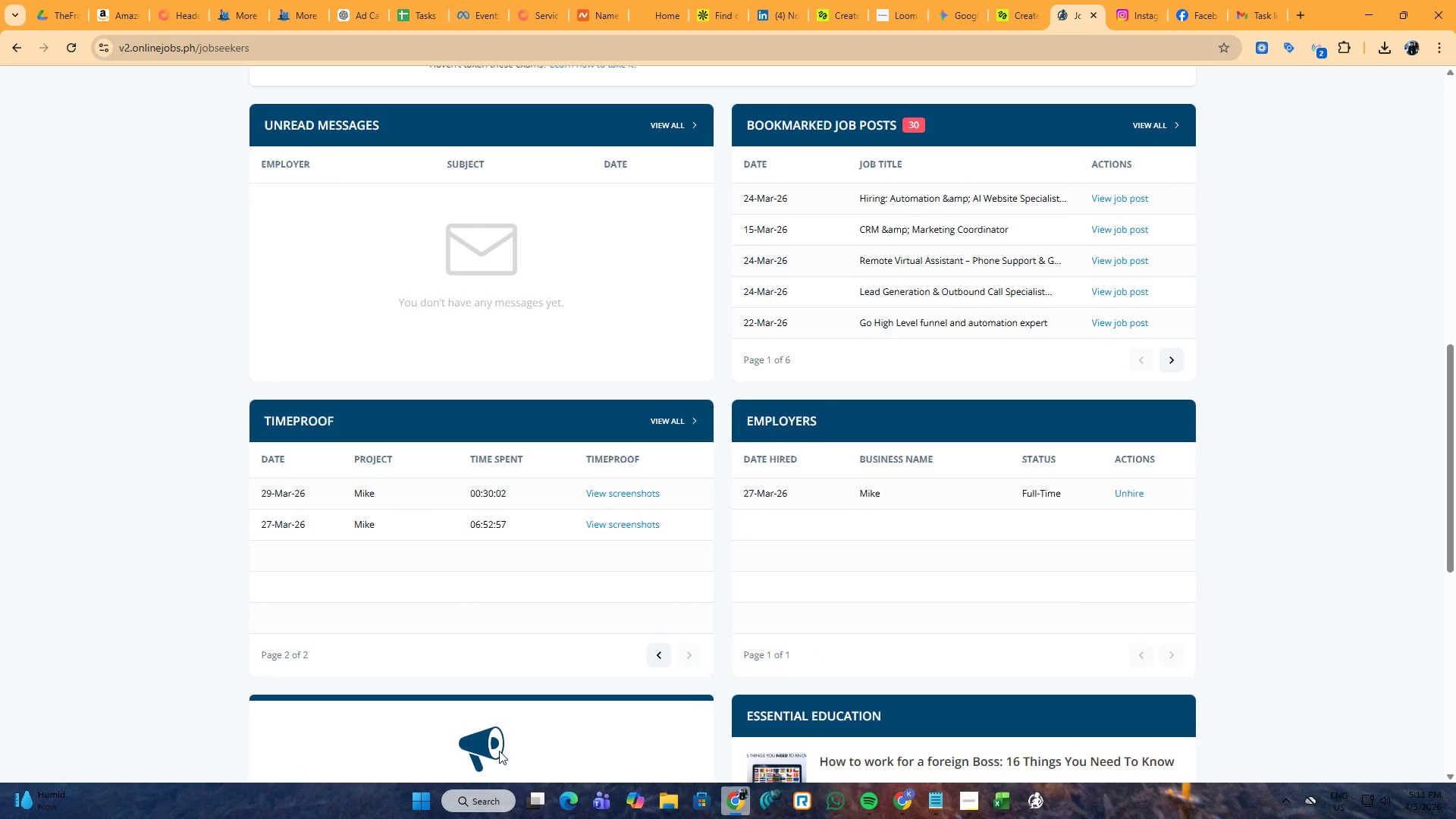 
left_click([473, 792])
 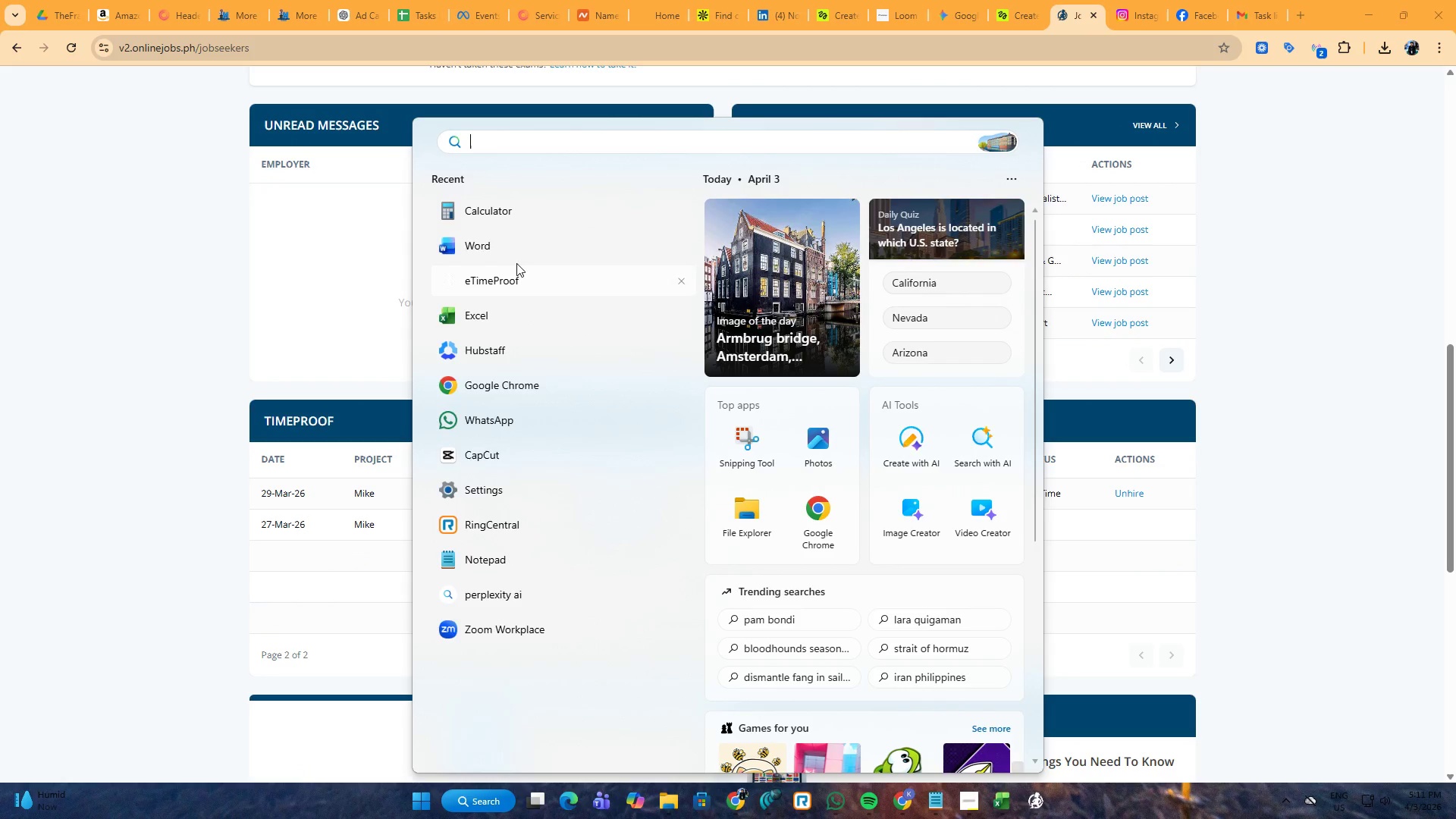 
left_click([519, 216])
 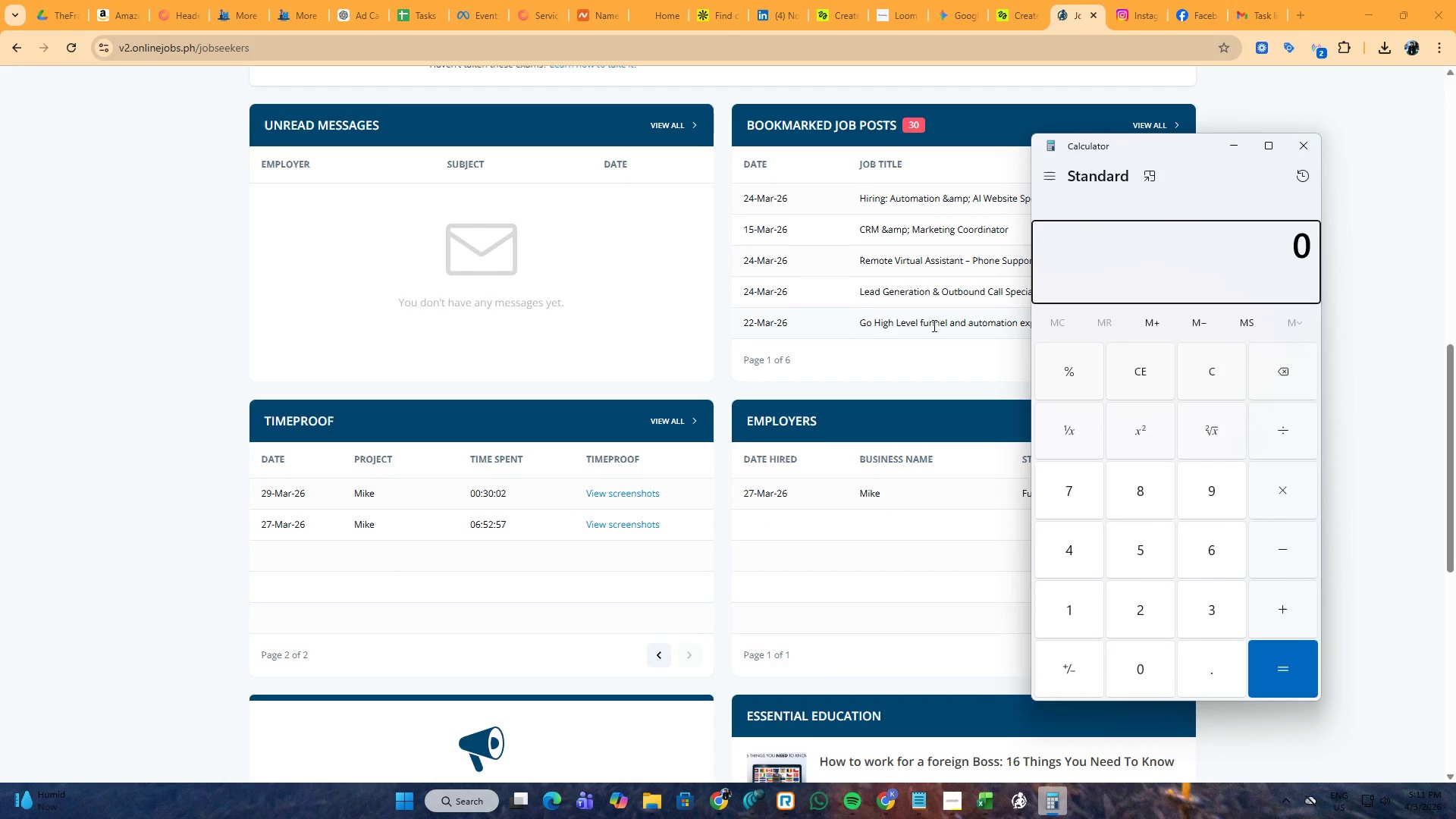 
key(Numpad6)
 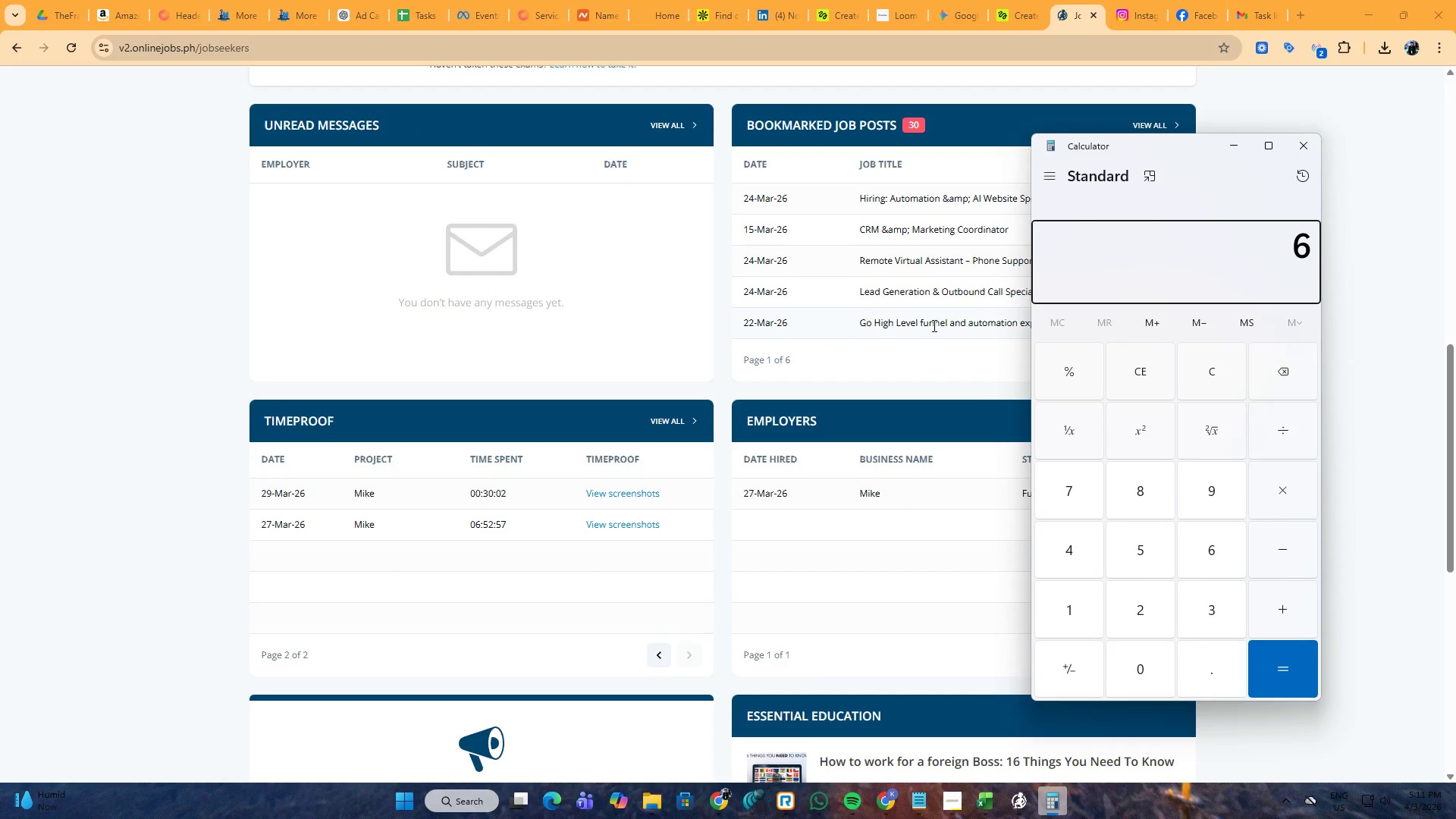 
key(NumpadDecimal)
 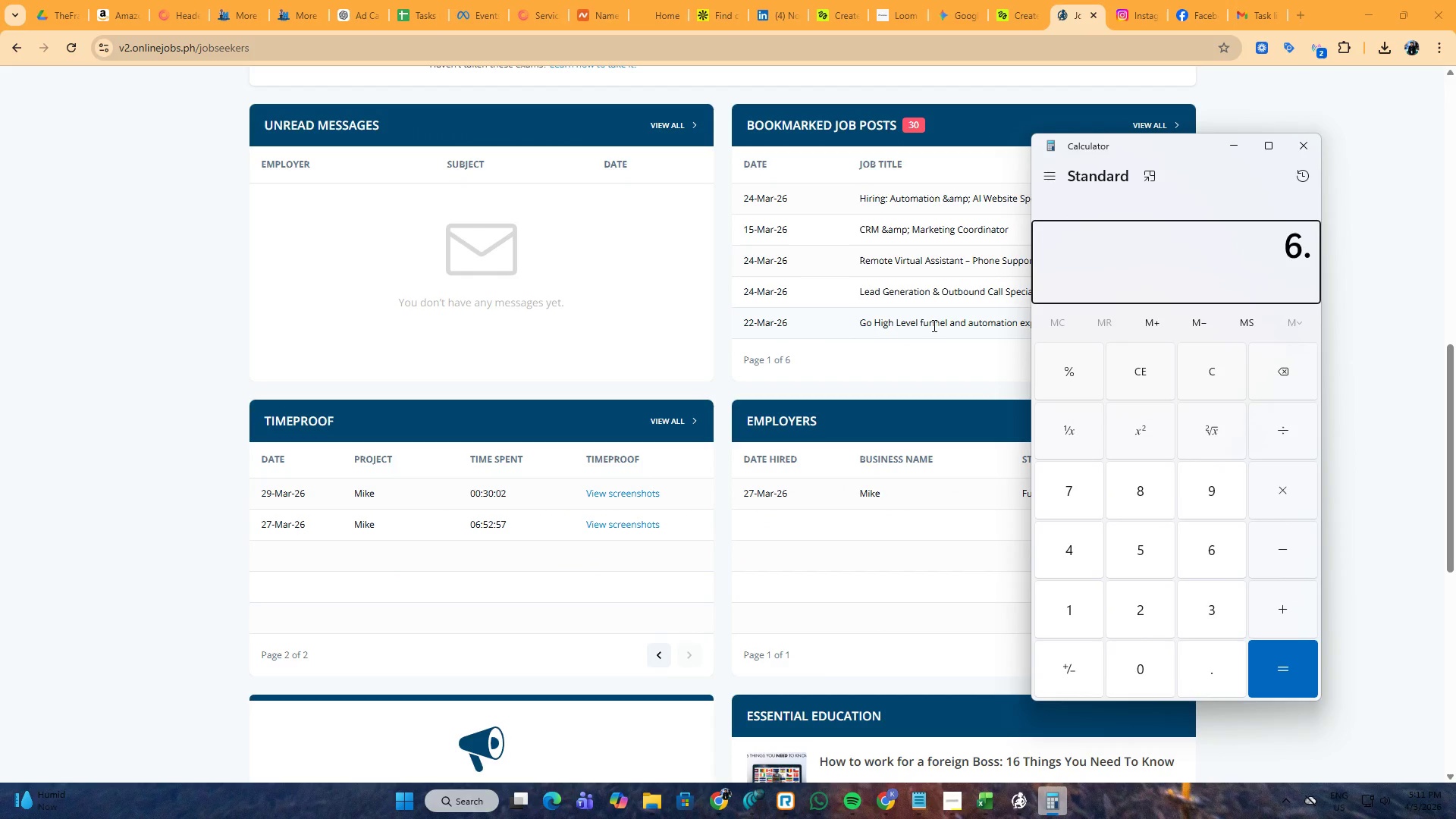 
key(Numpad5)
 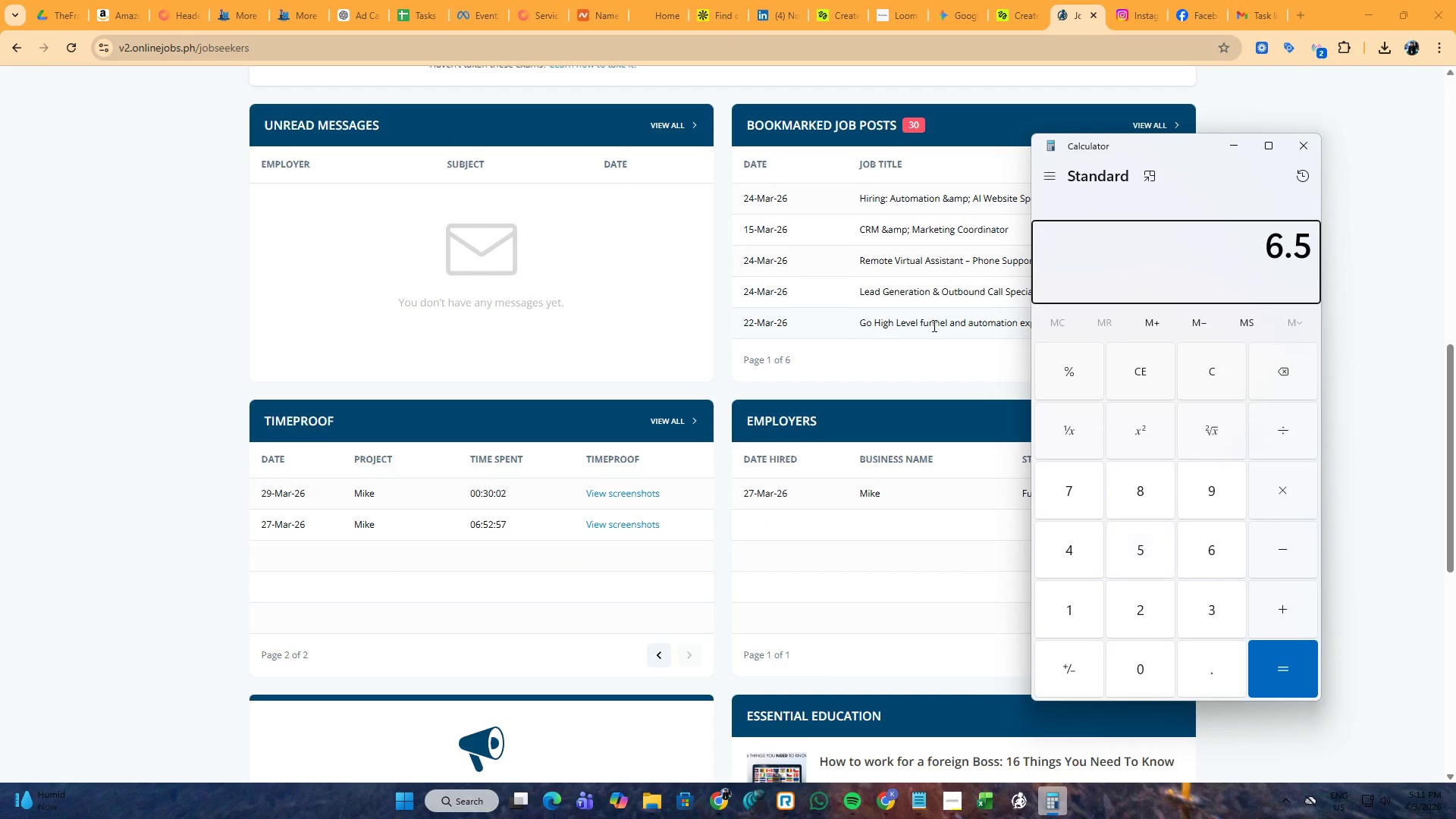 
key(Numpad2)
 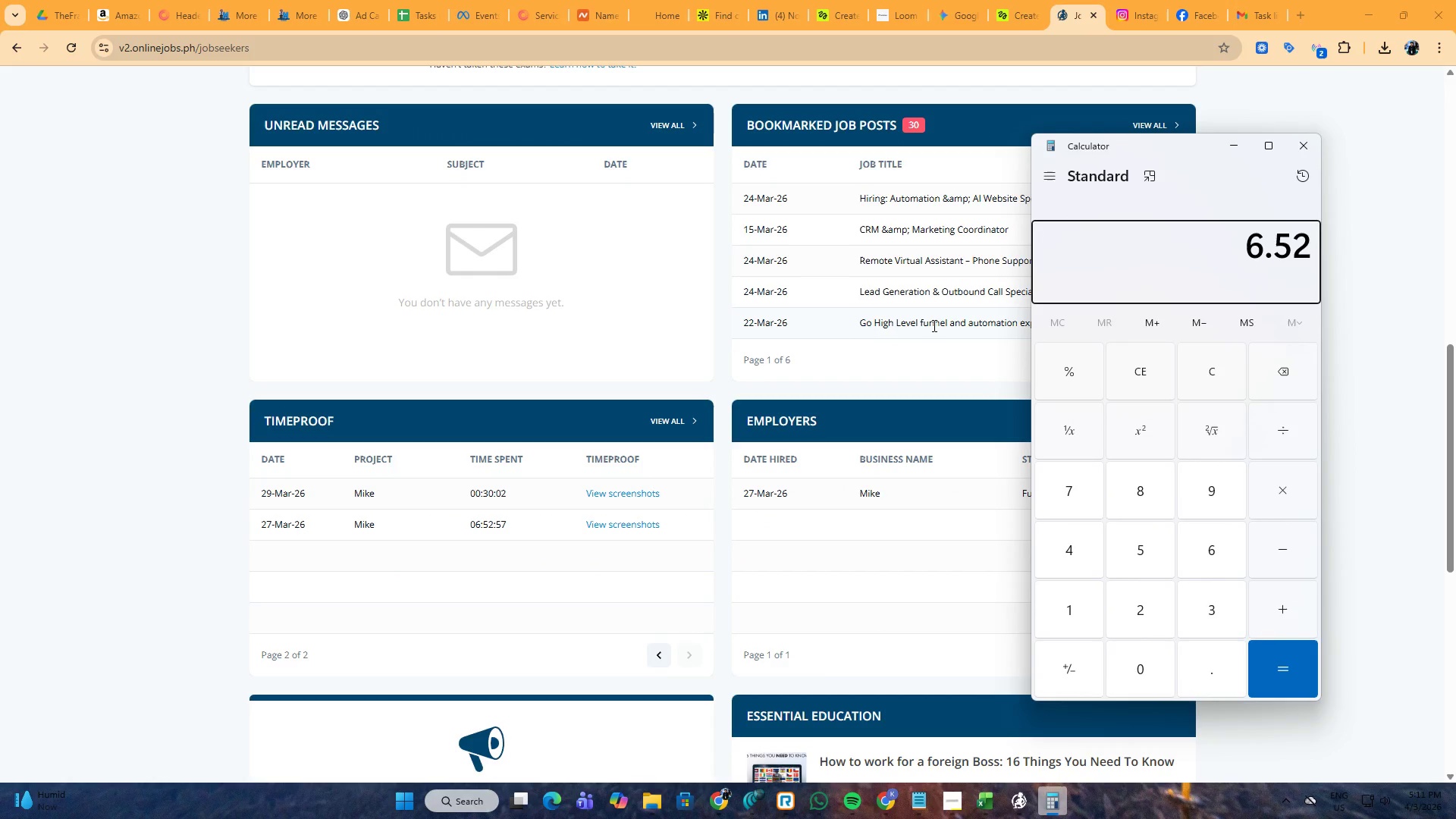 
key(NumpadAdd)
 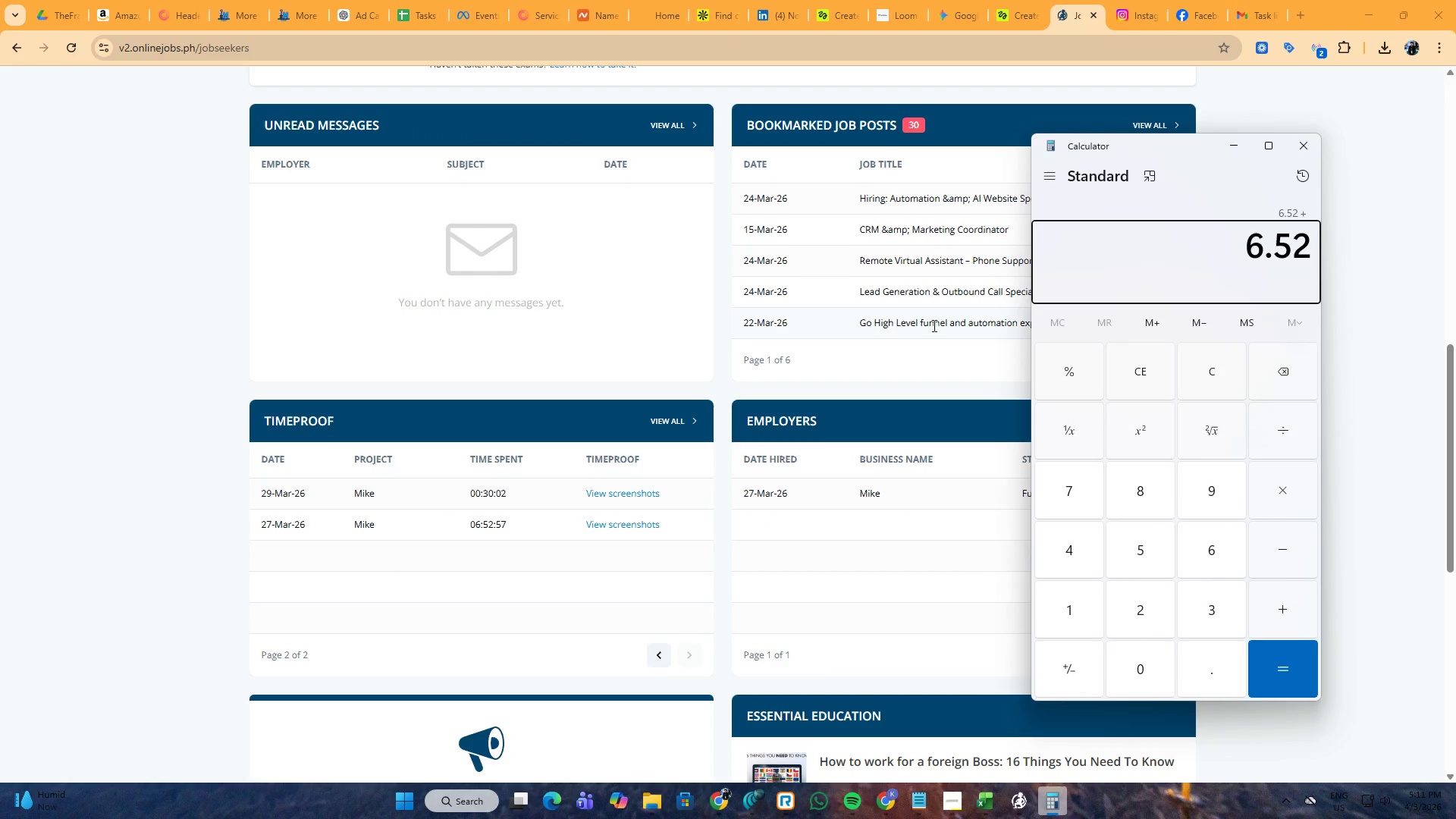 
key(NumpadDecimal)
 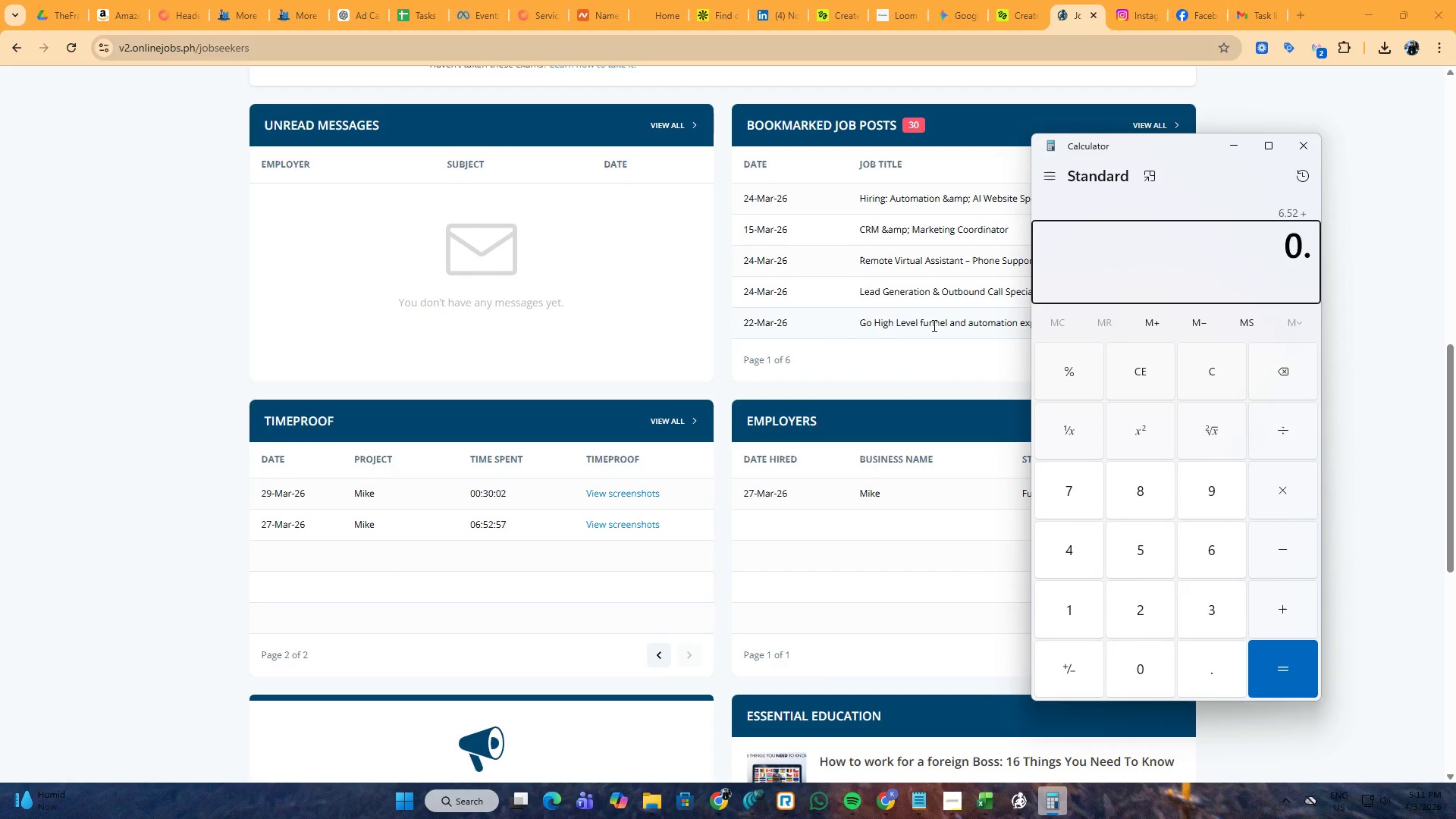 
key(Numpad3)
 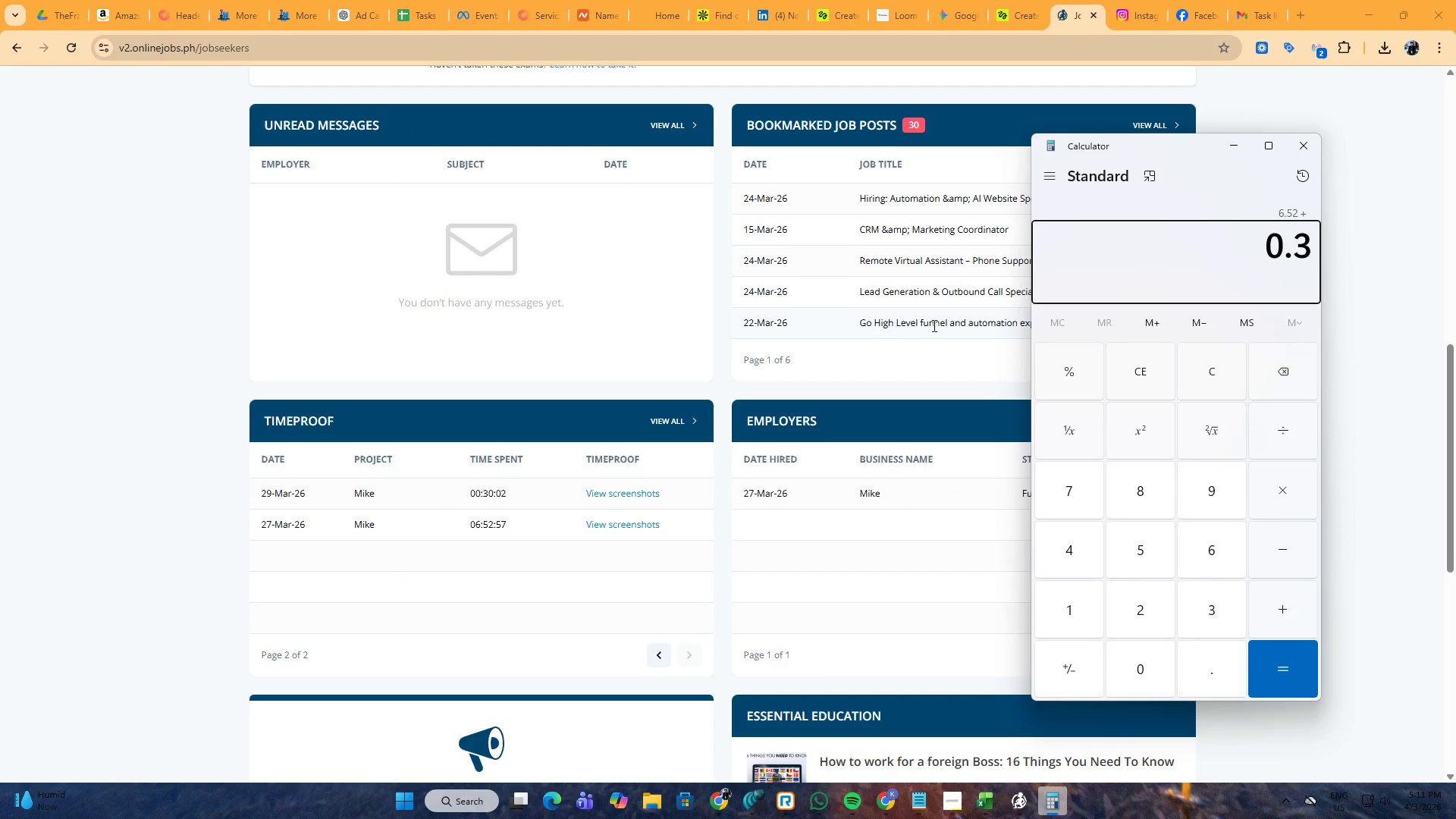 
key(NumpadAdd)
 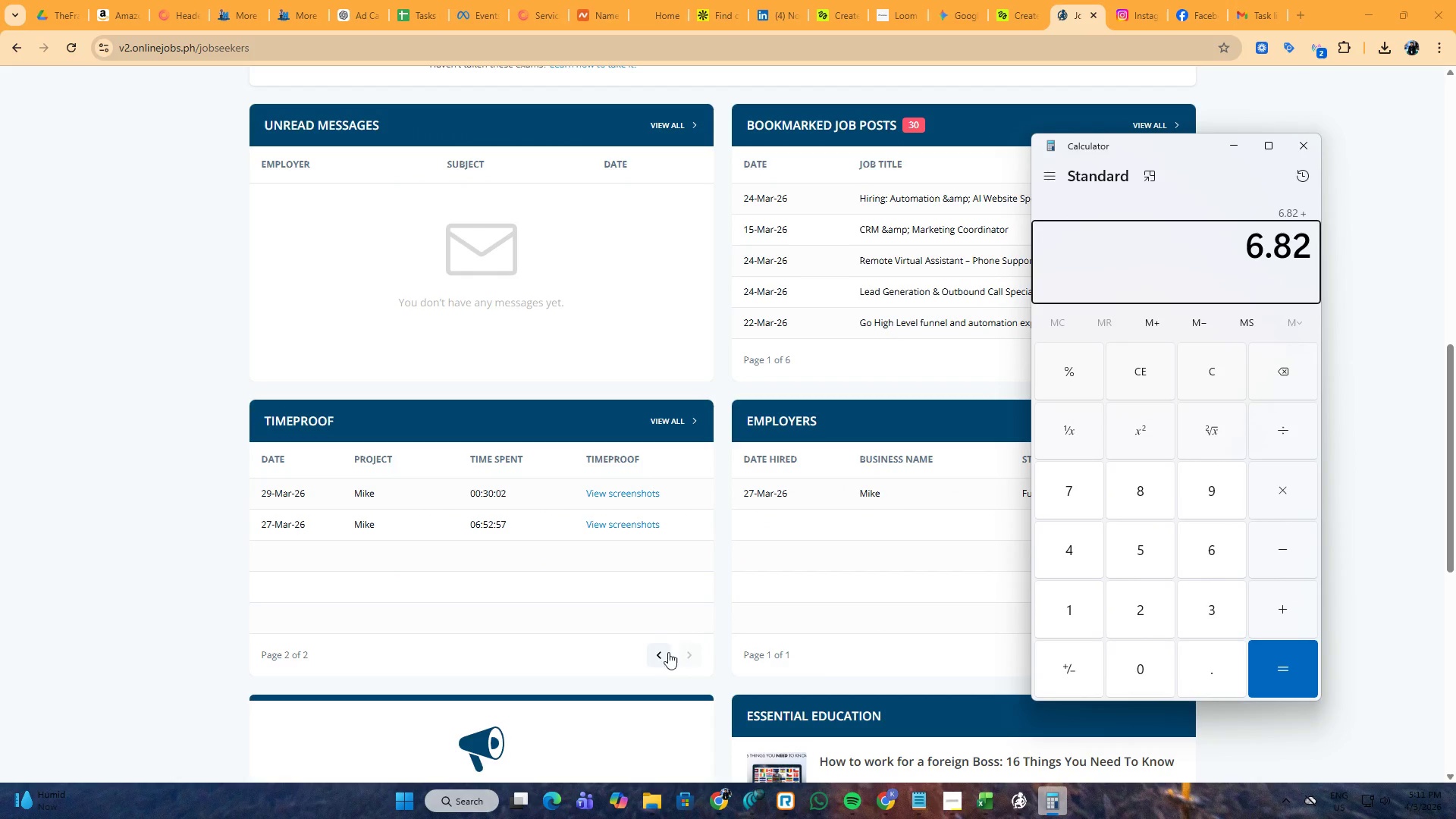 
left_click([657, 653])
 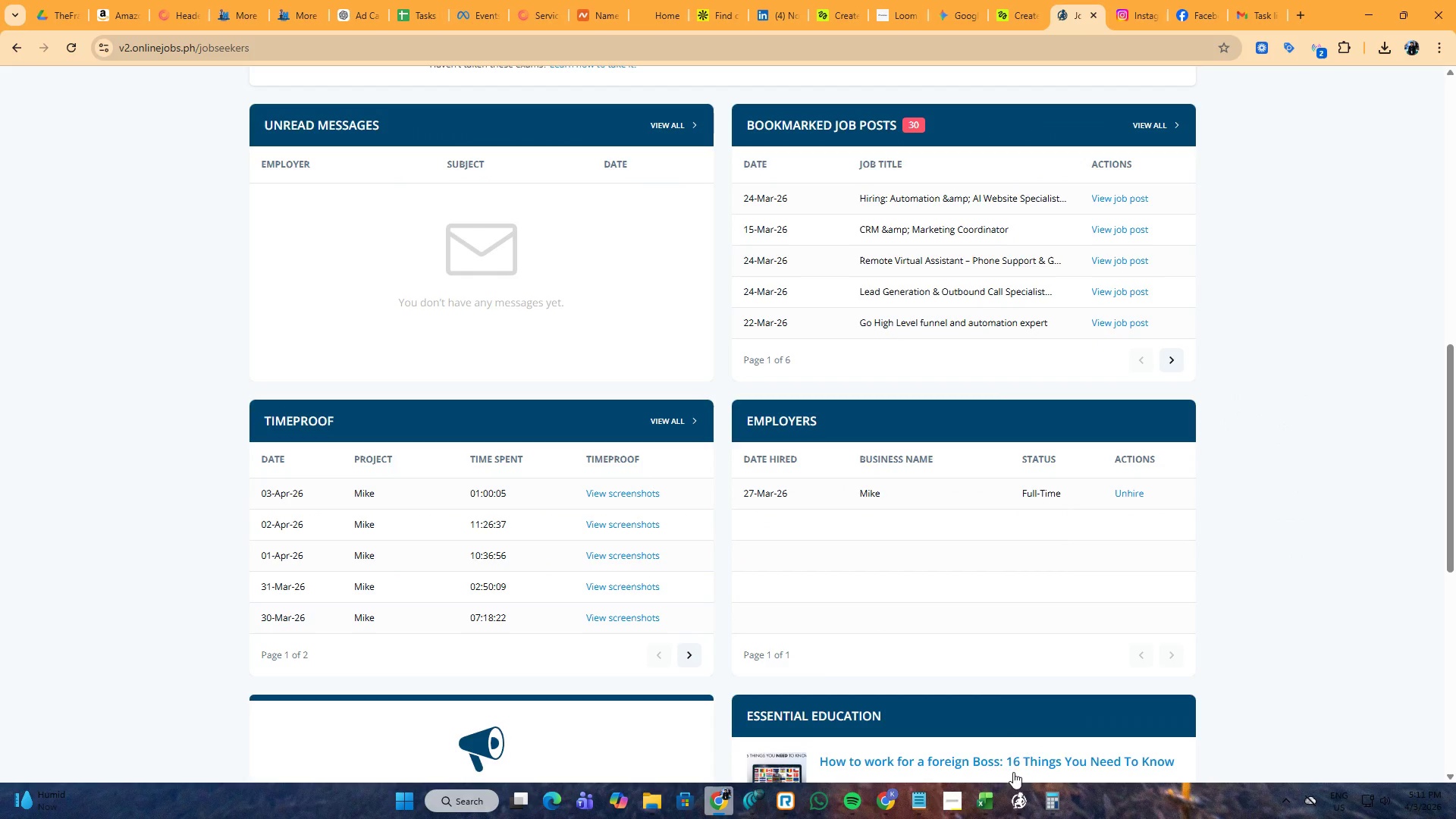 
left_click([1048, 795])
 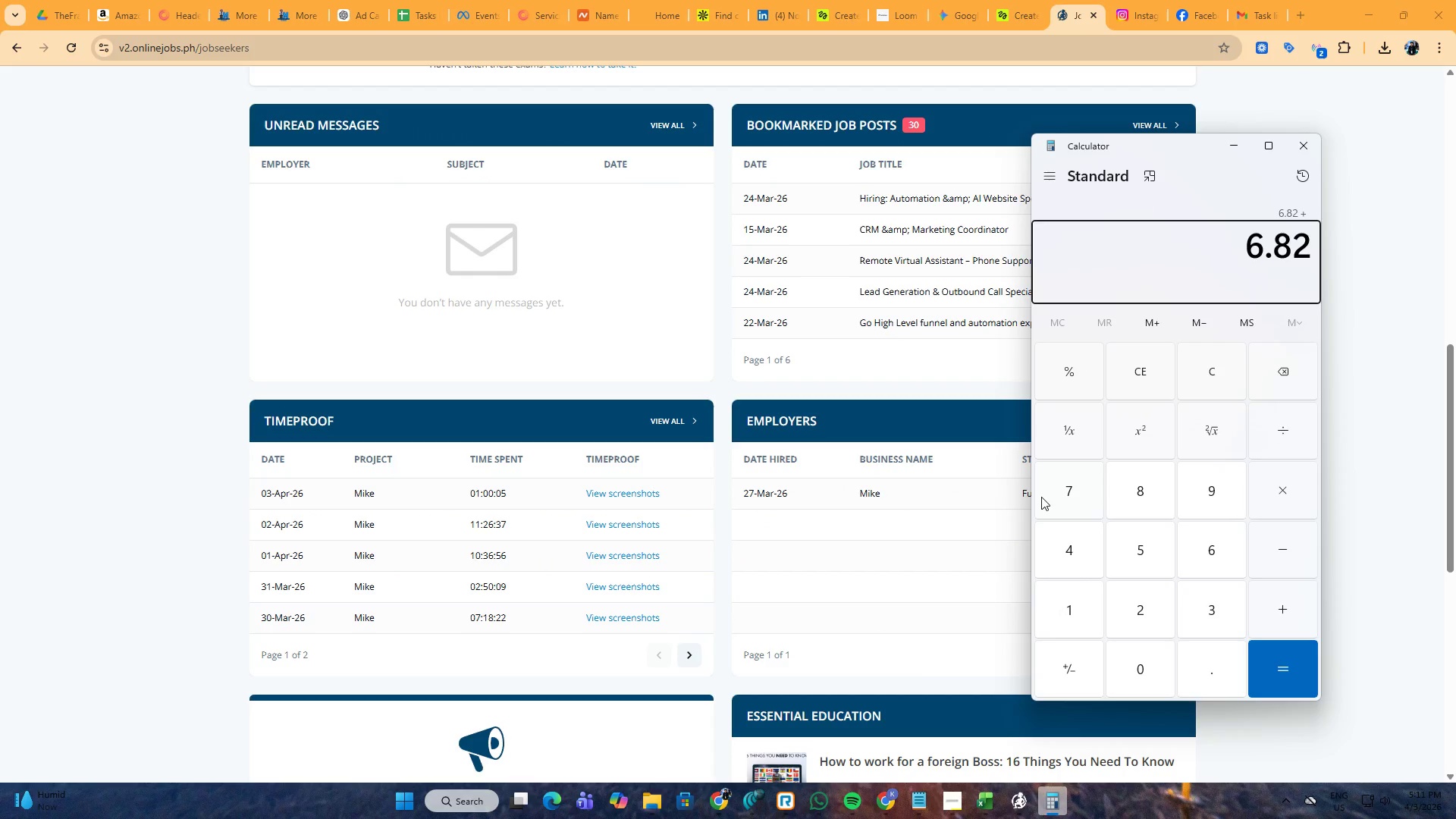 
key(Numpad7)
 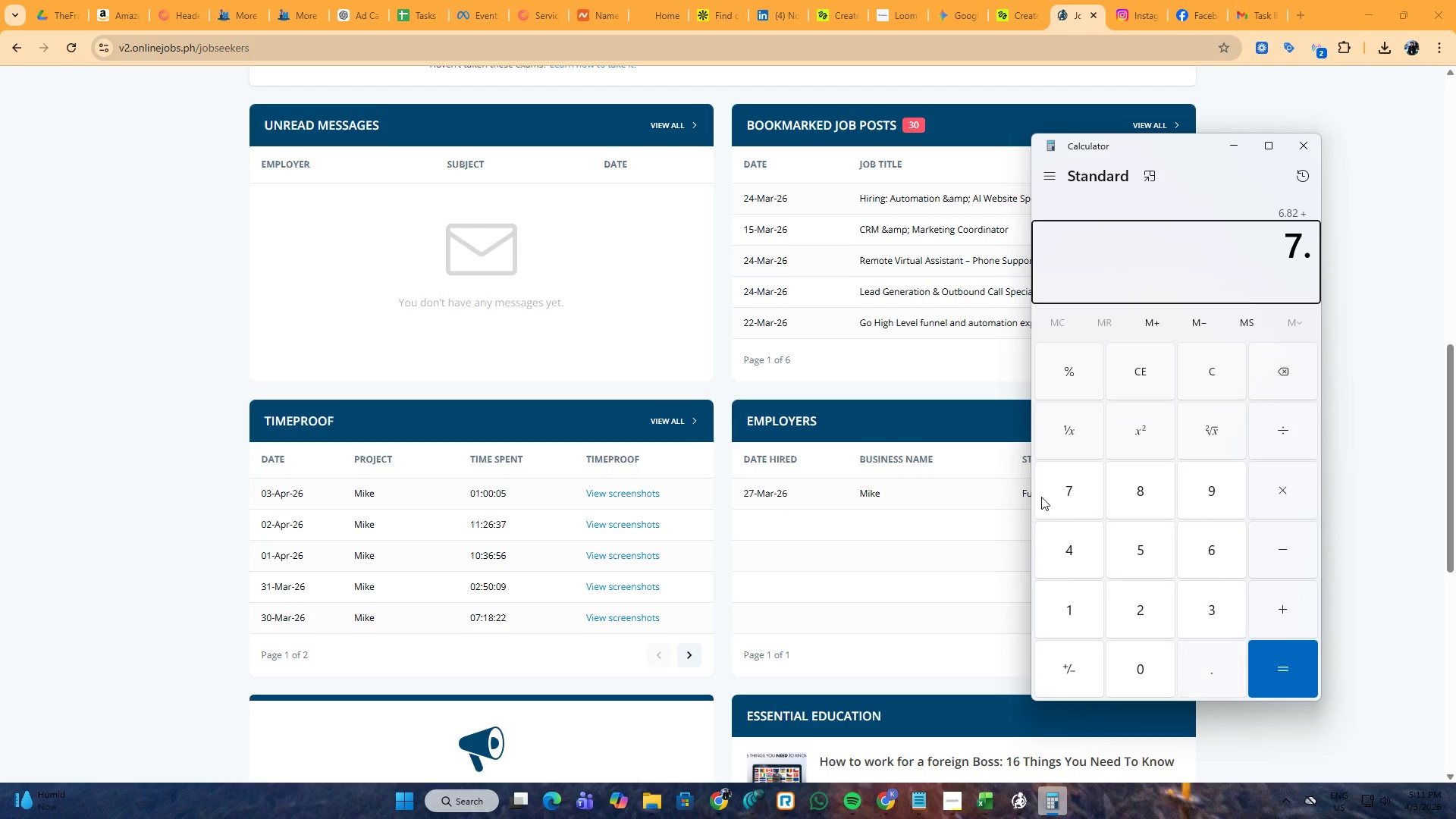 
key(NumpadDecimal)
 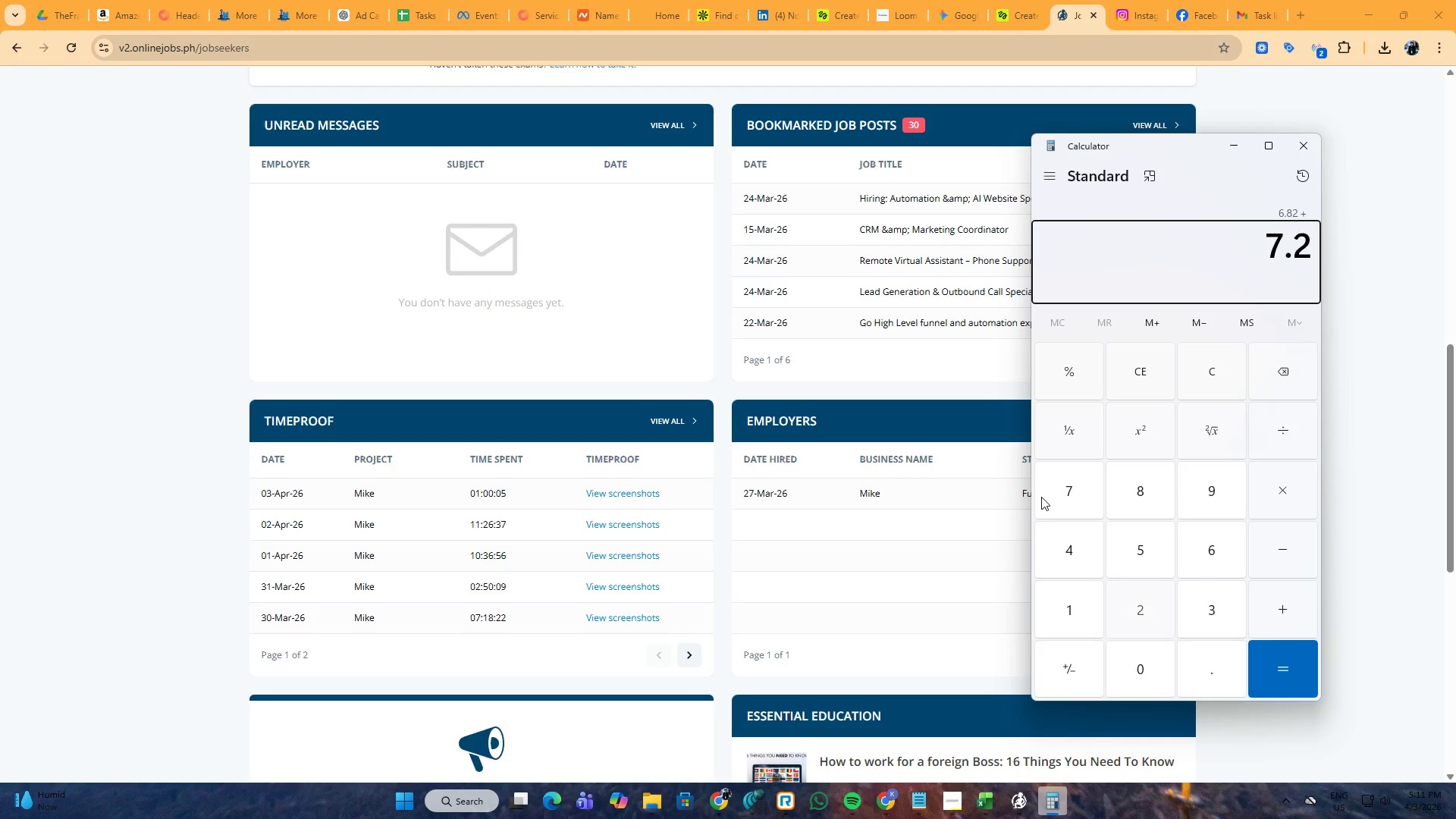 
key(Numpad2)
 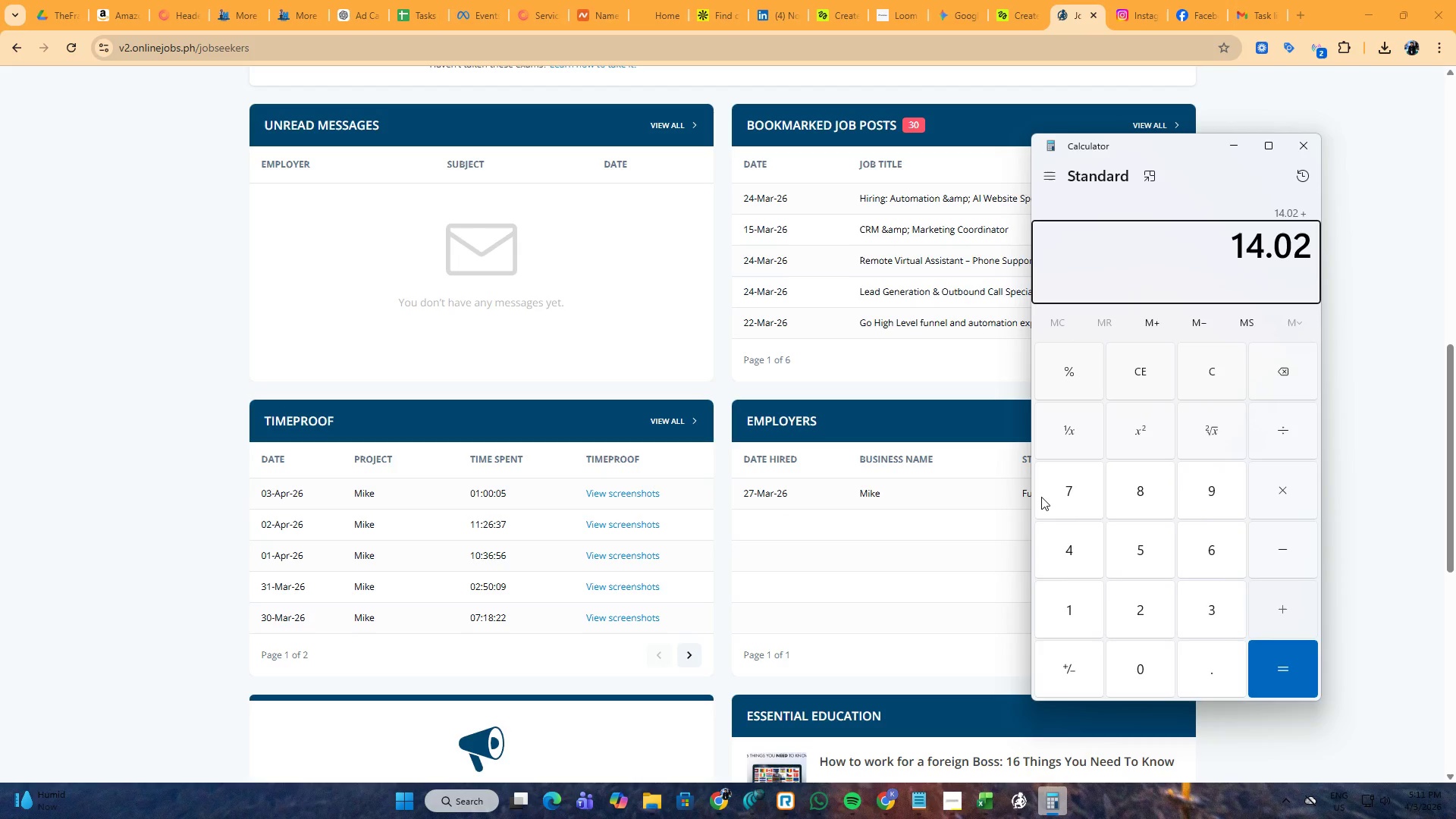 
key(NumpadAdd)
 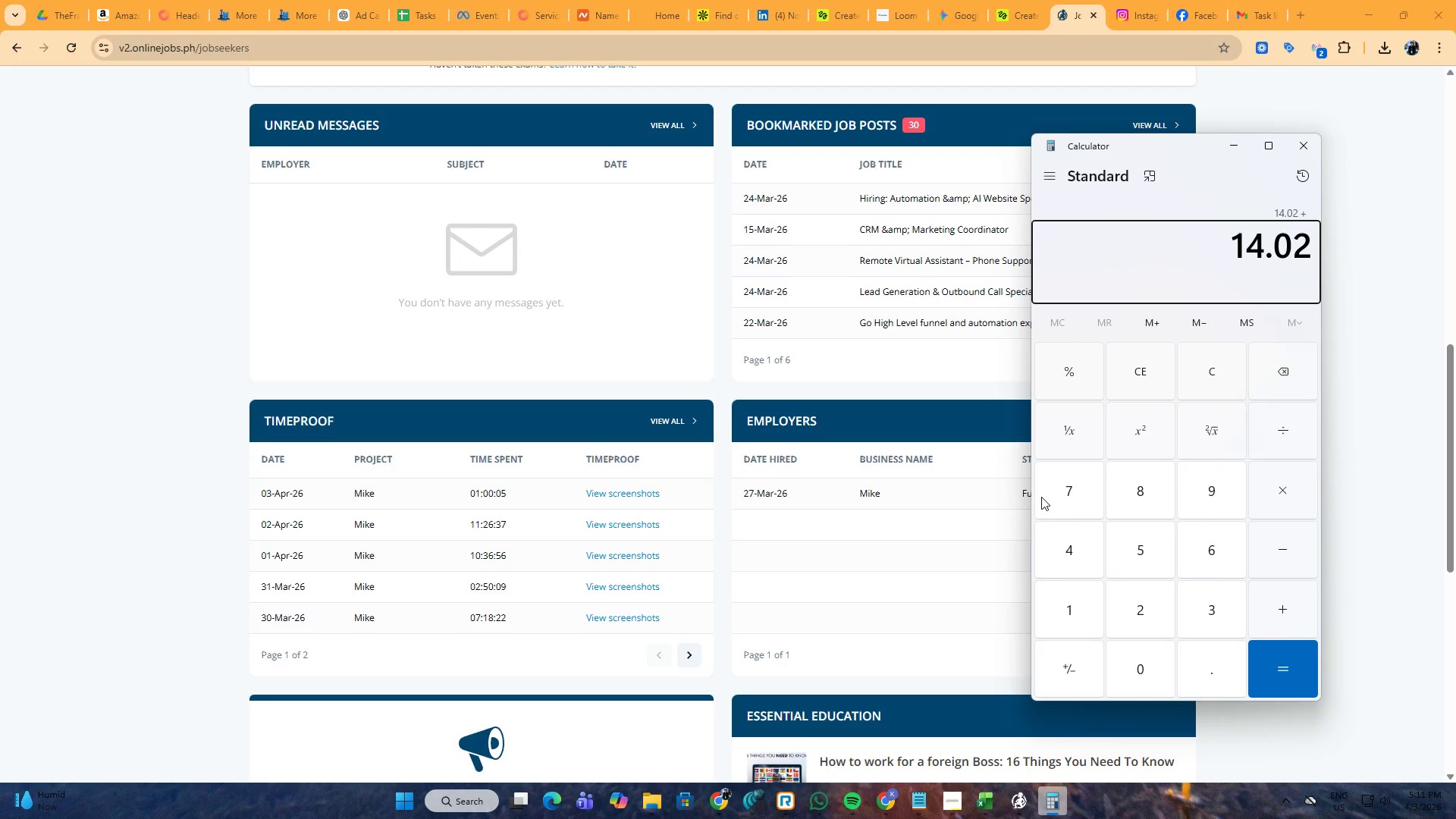 
key(Numpad2)
 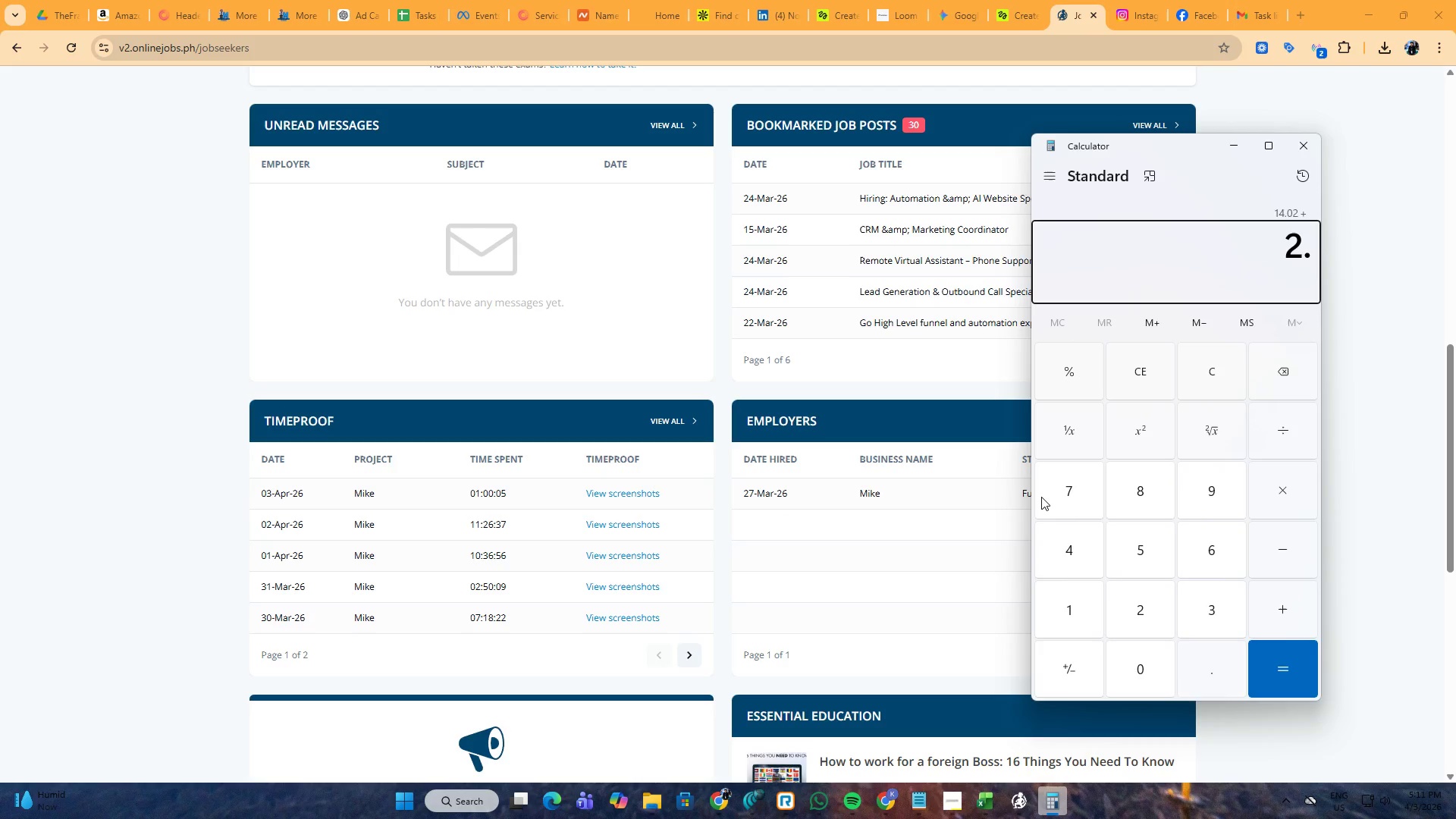 
key(NumpadDecimal)
 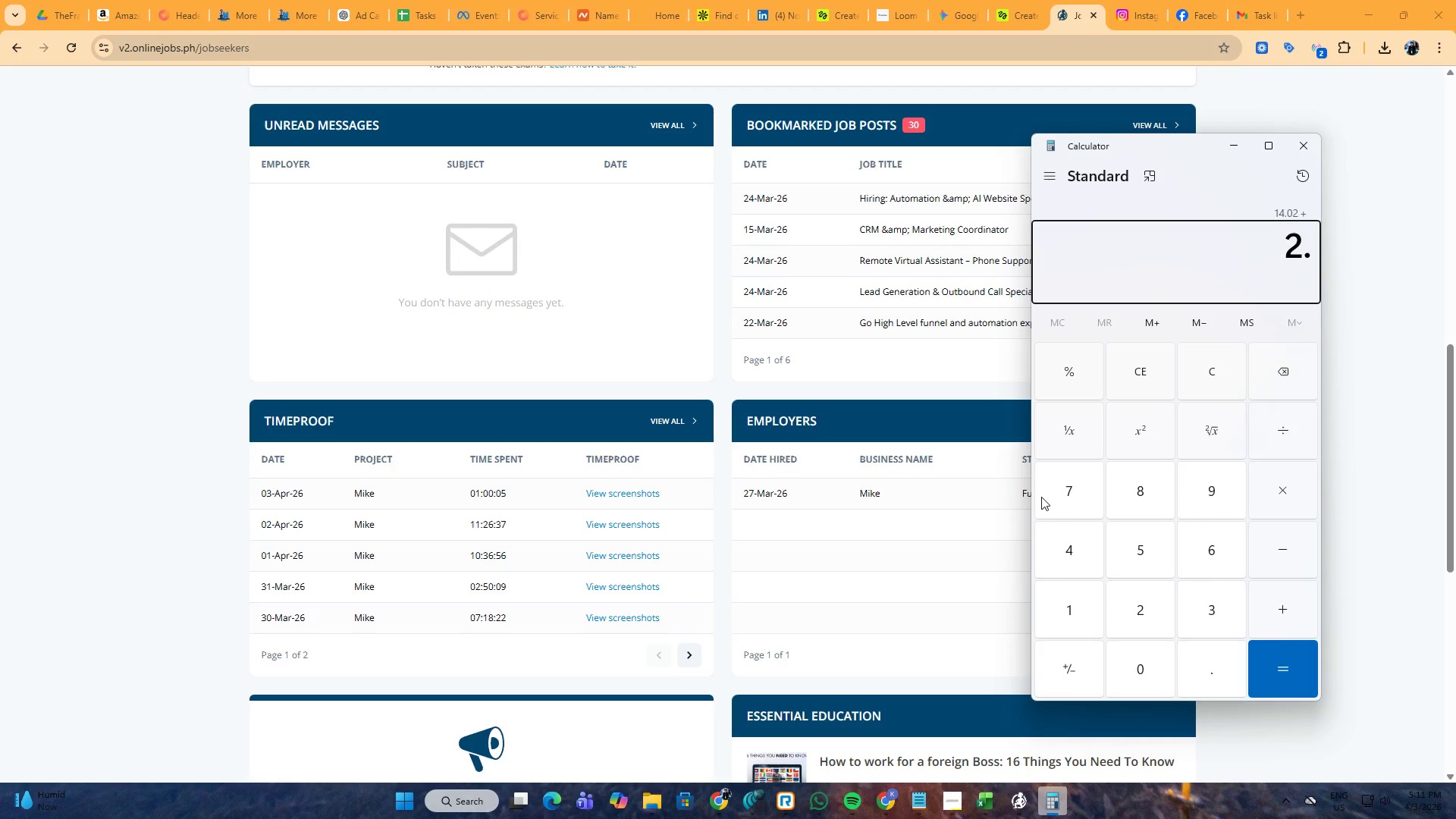 
key(Numpad5)
 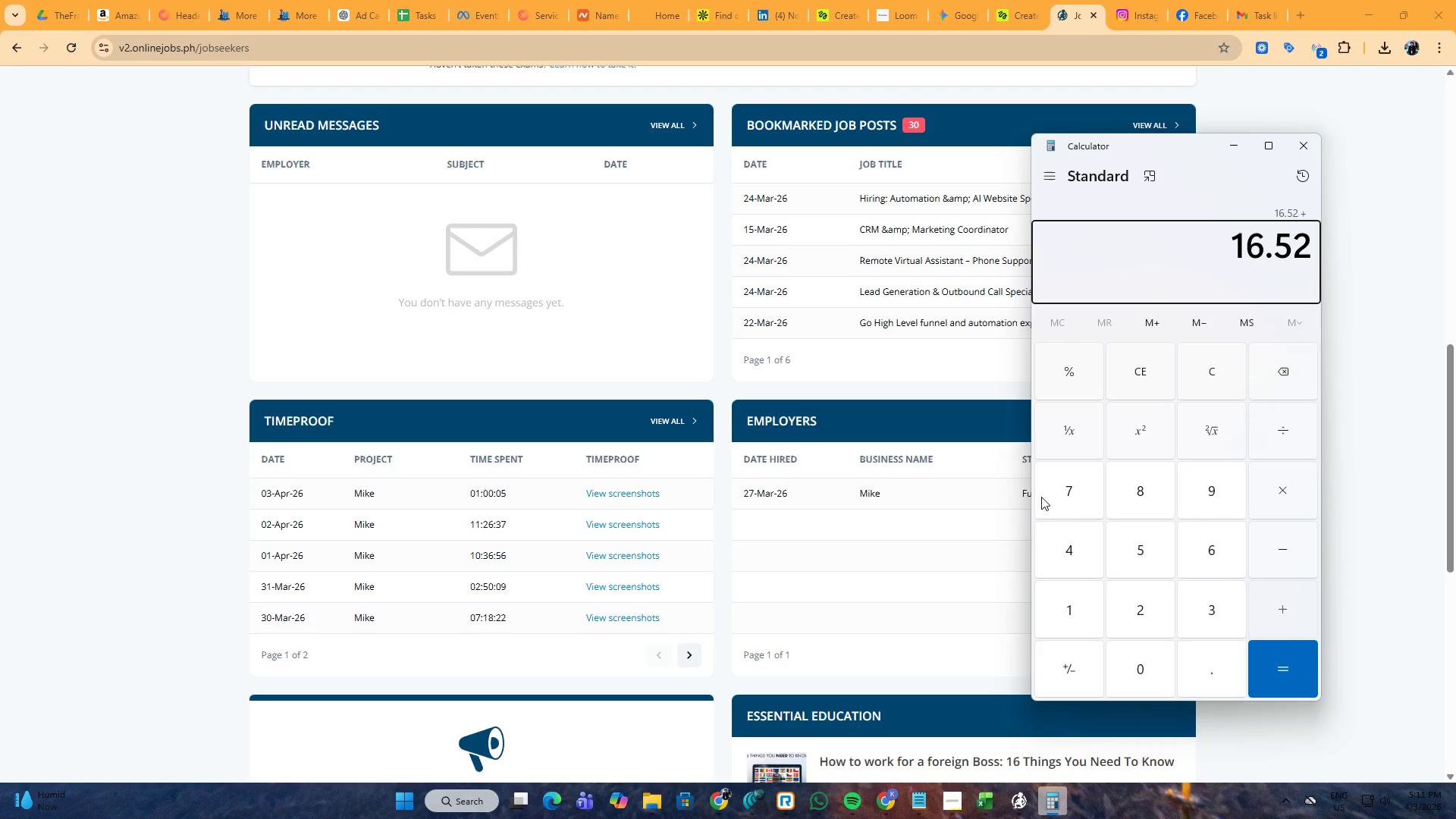 
key(NumpadAdd)
 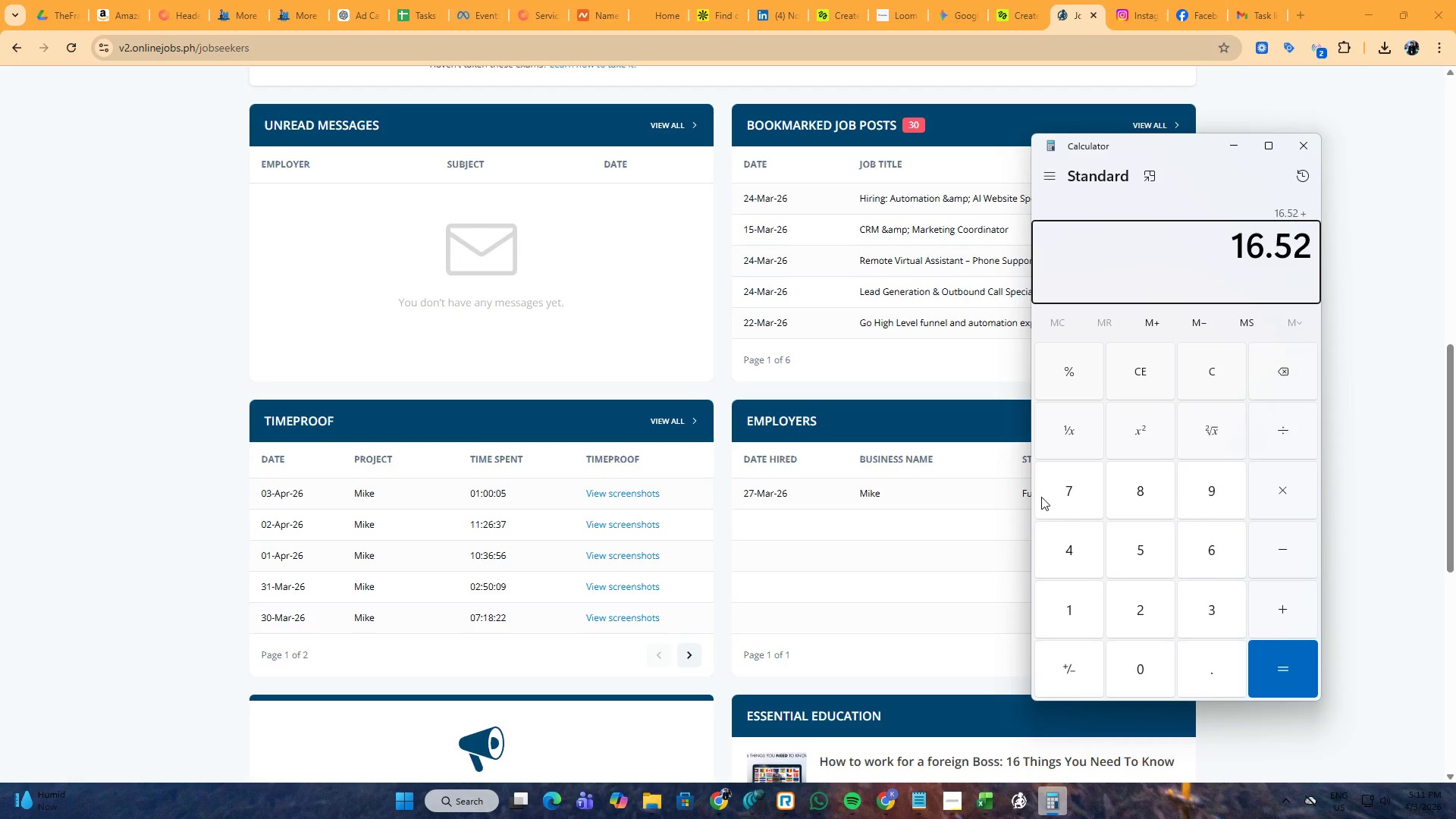 
key(Numpad1)
 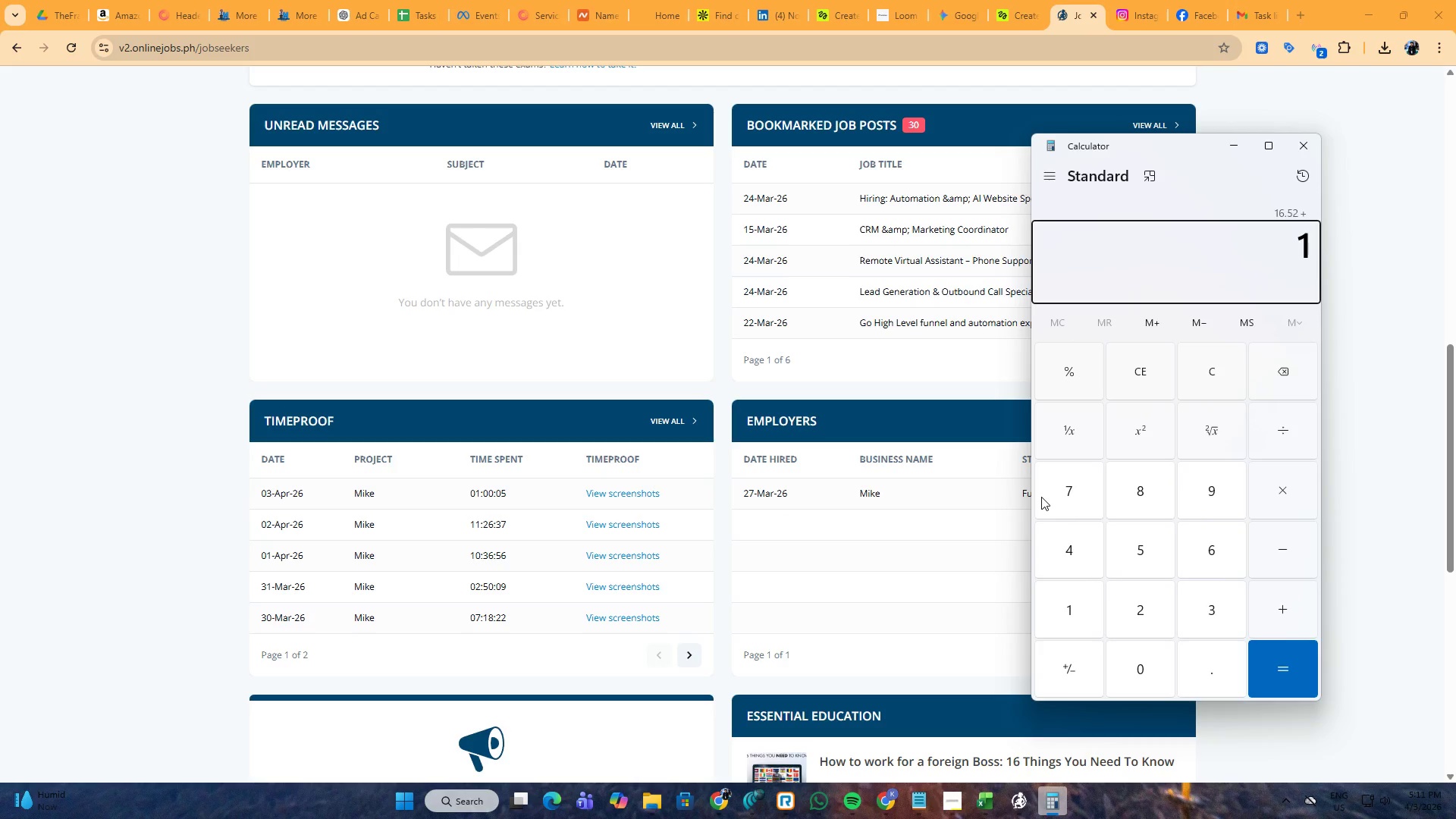 
key(Numpad0)
 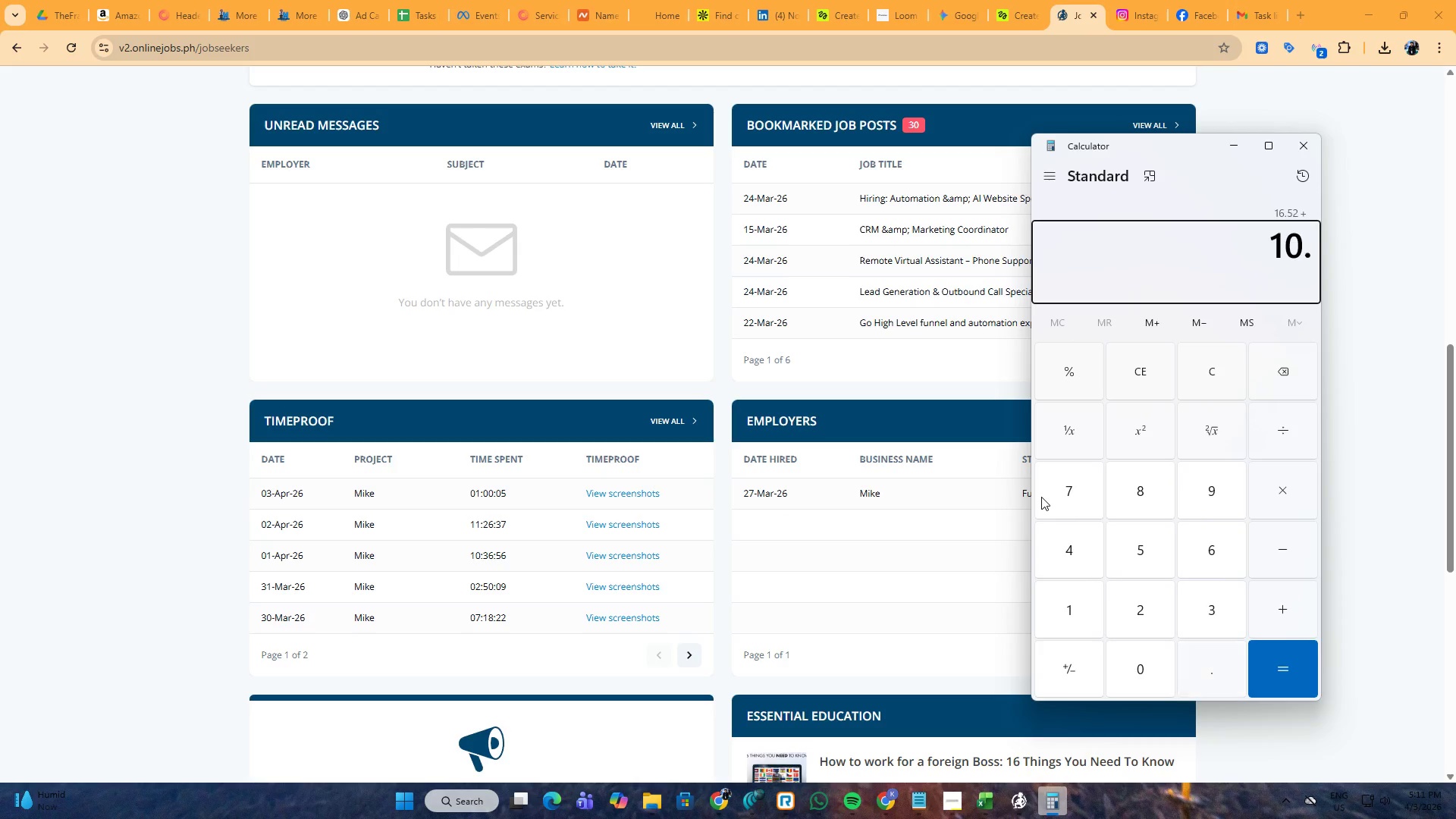 
key(NumpadDecimal)
 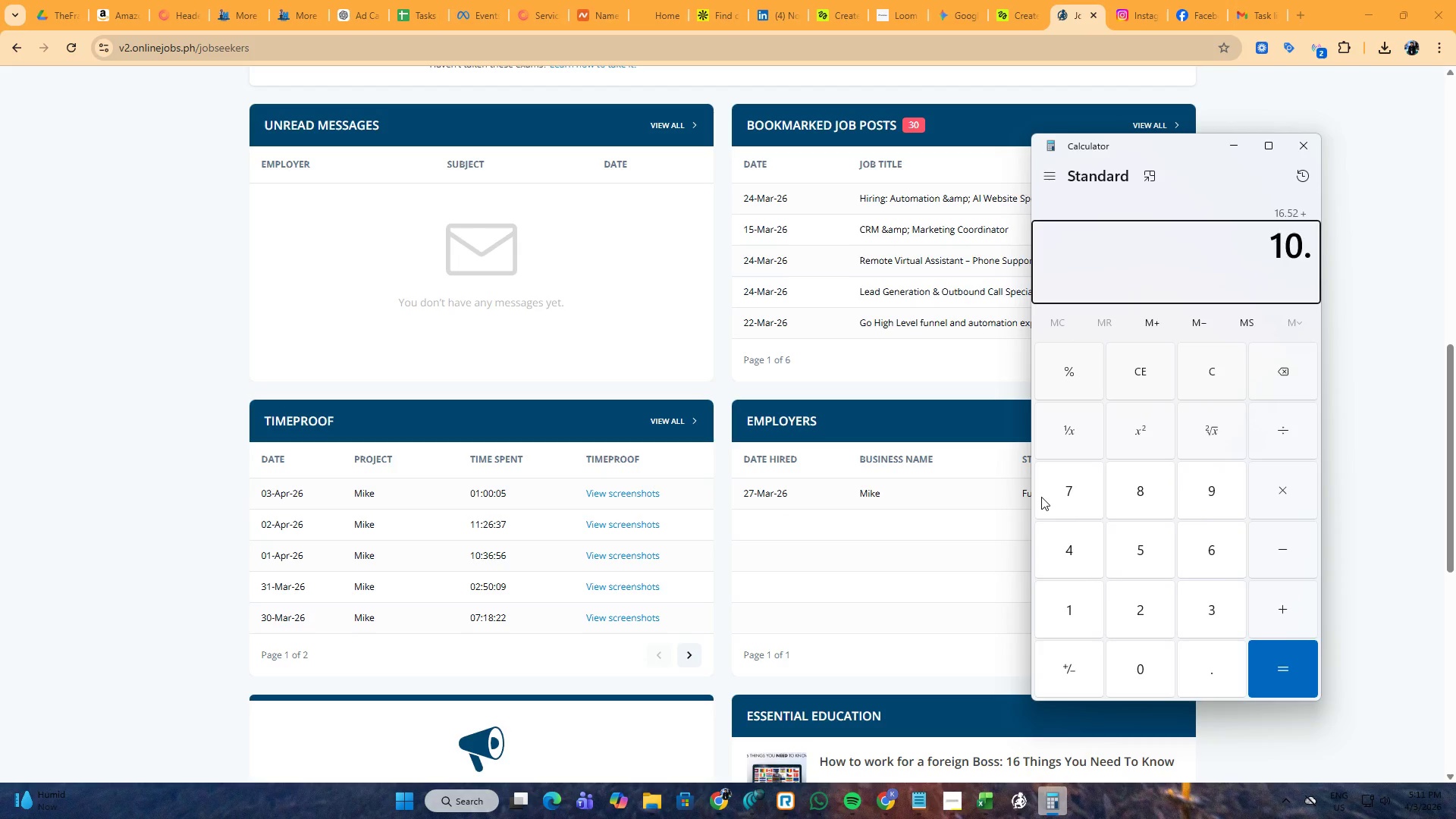 
key(Numpad3)
 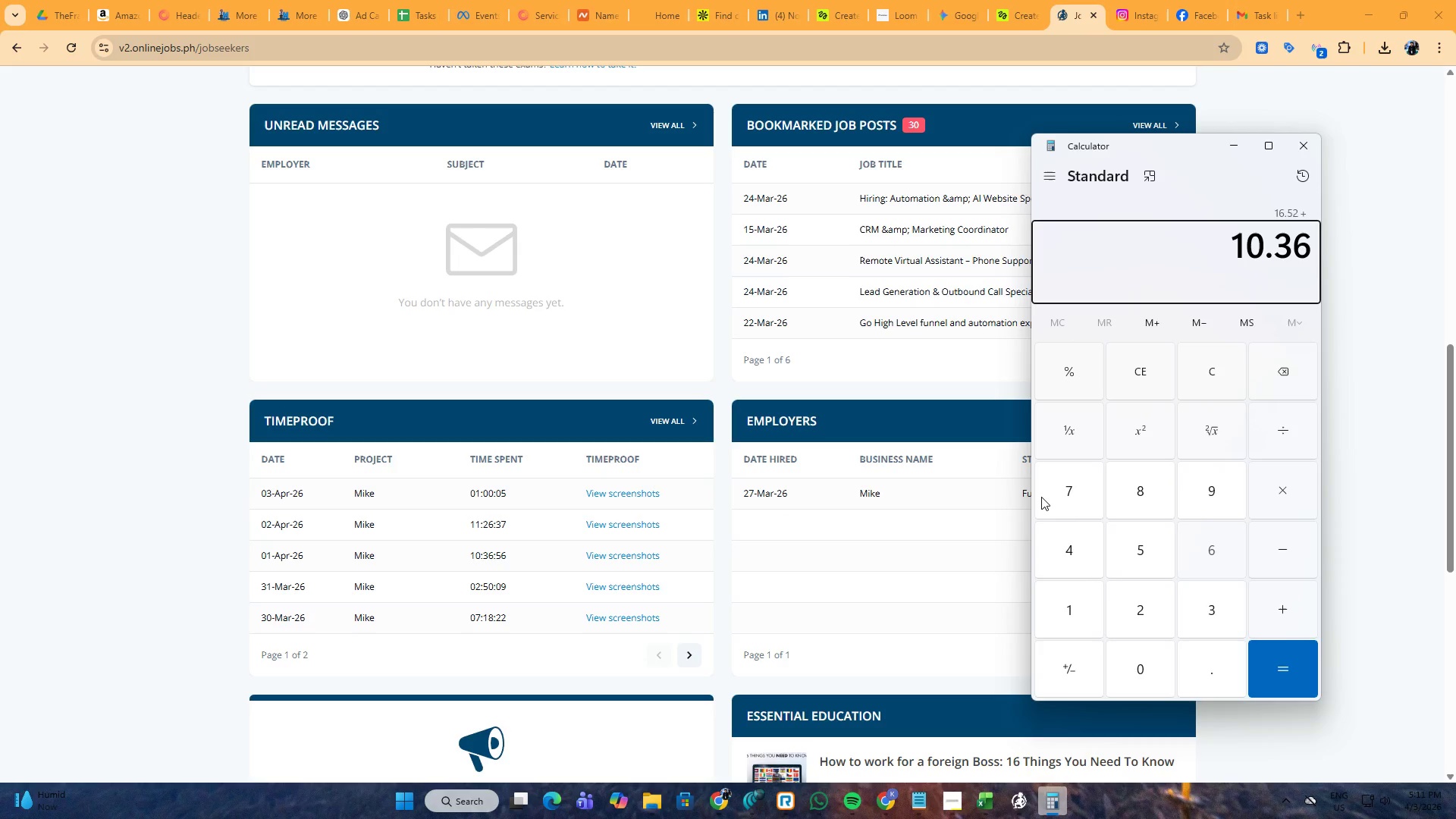 
key(Numpad6)
 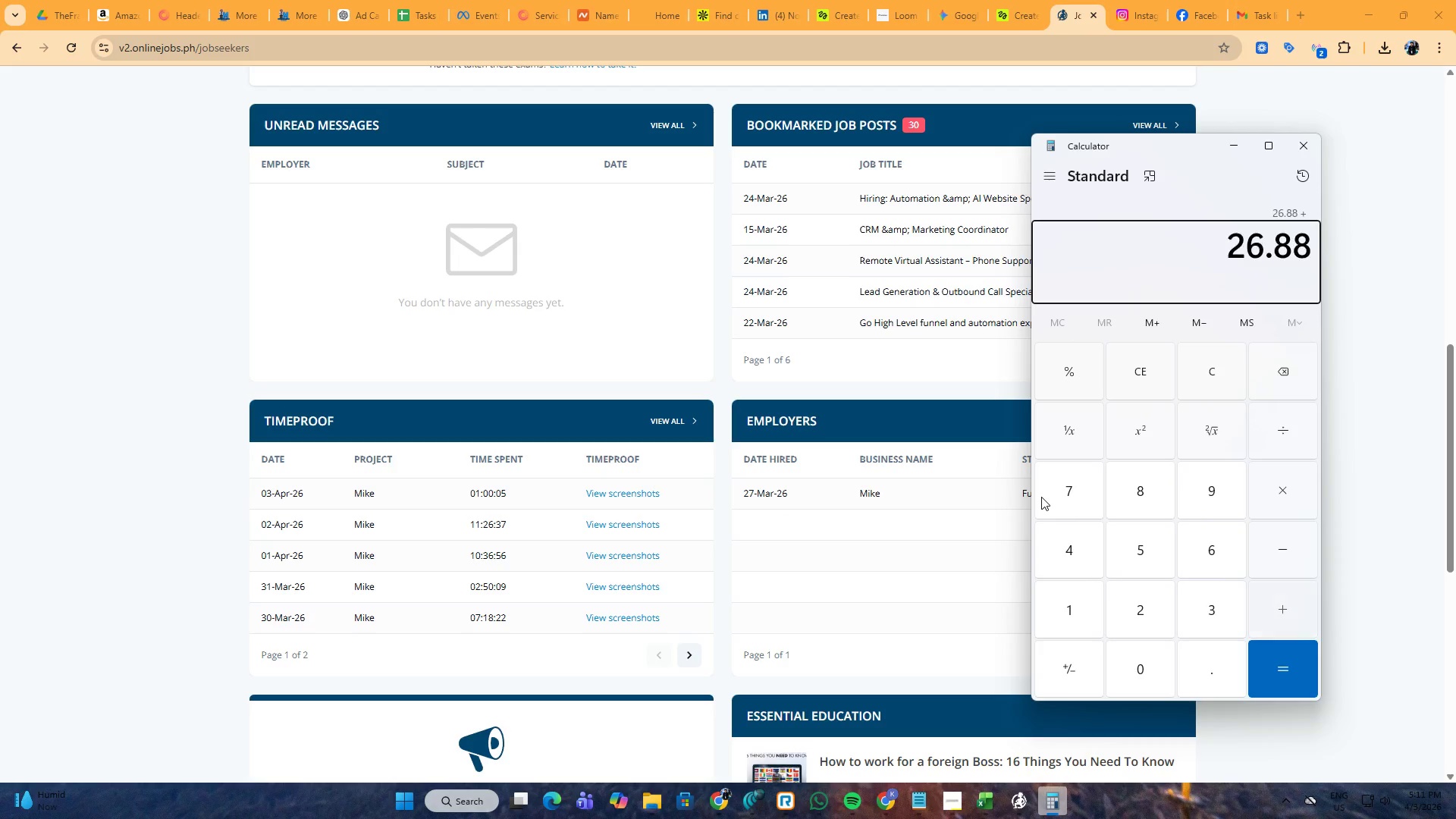 
key(NumpadAdd)
 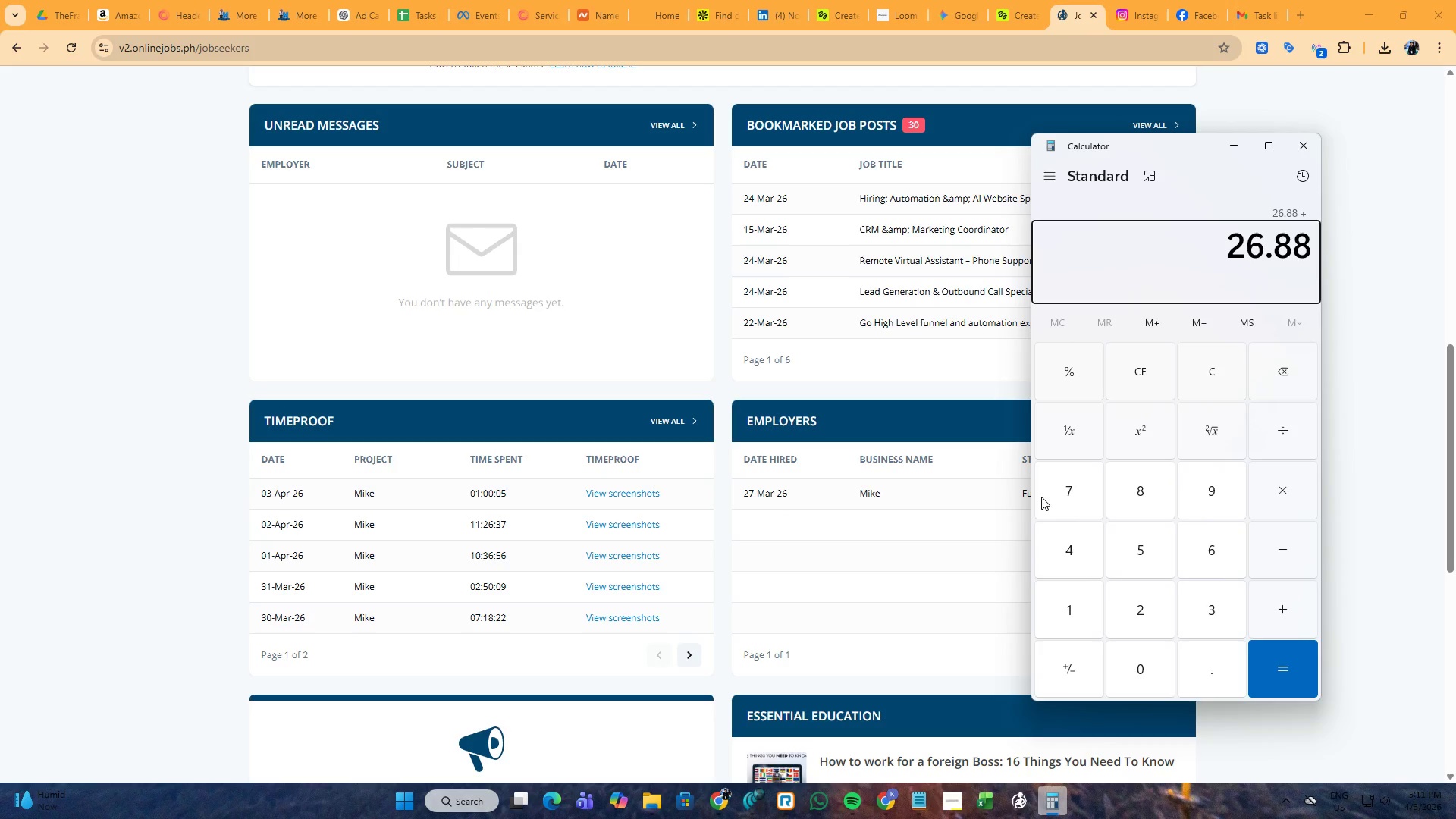 
key(Numpad1)
 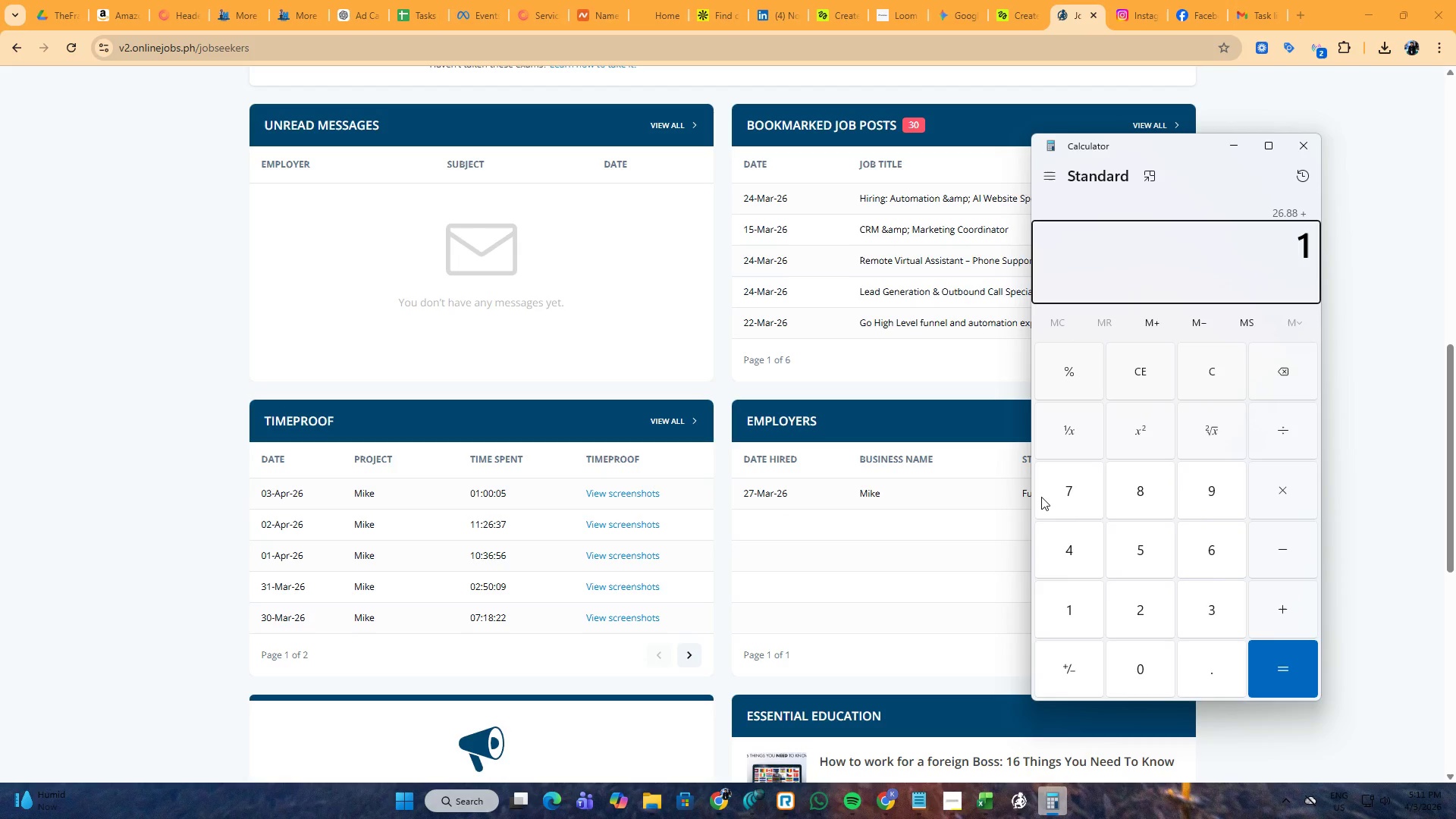 
key(Numpad1)
 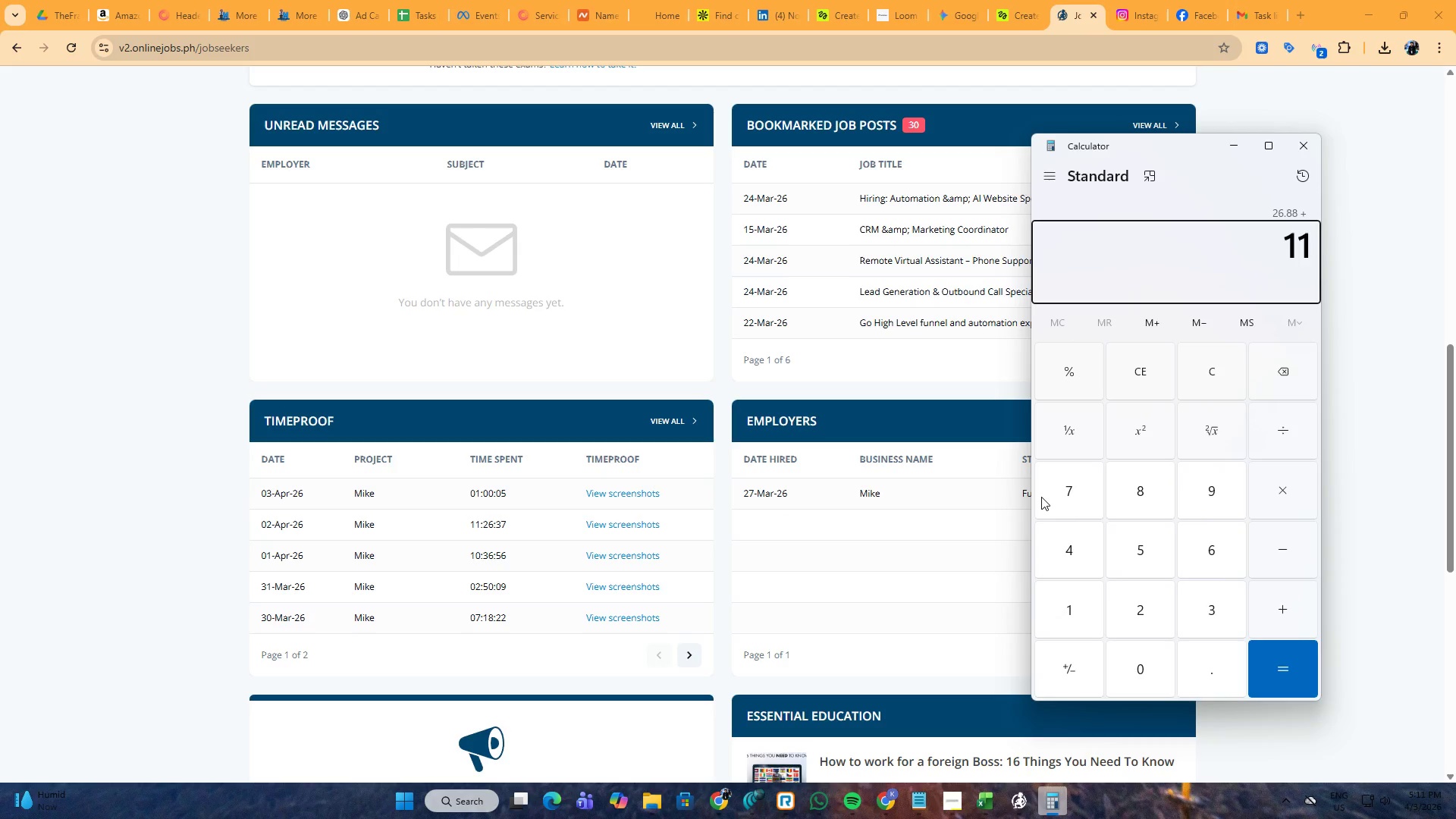 
key(NumpadDecimal)
 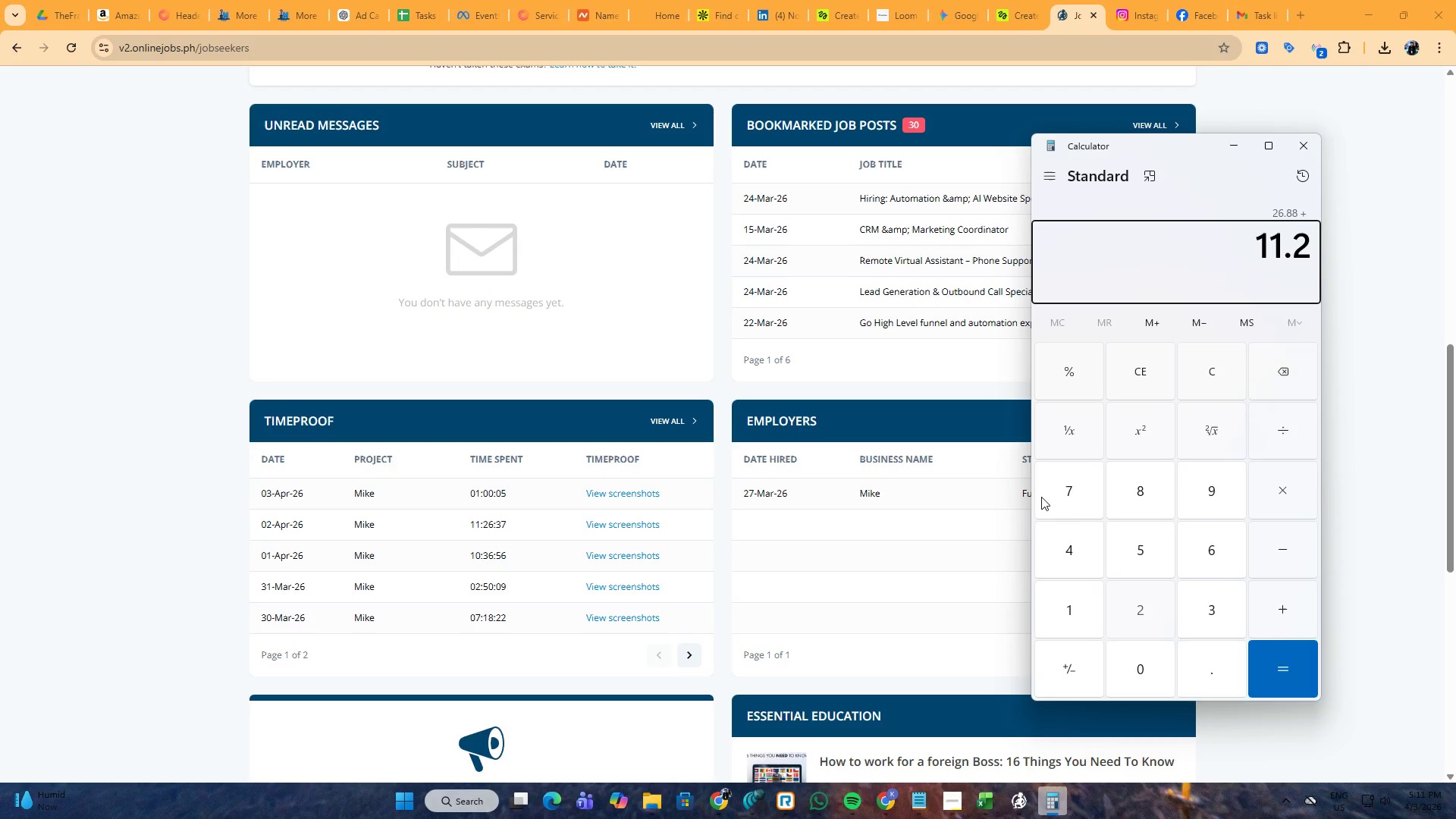 
key(Numpad2)
 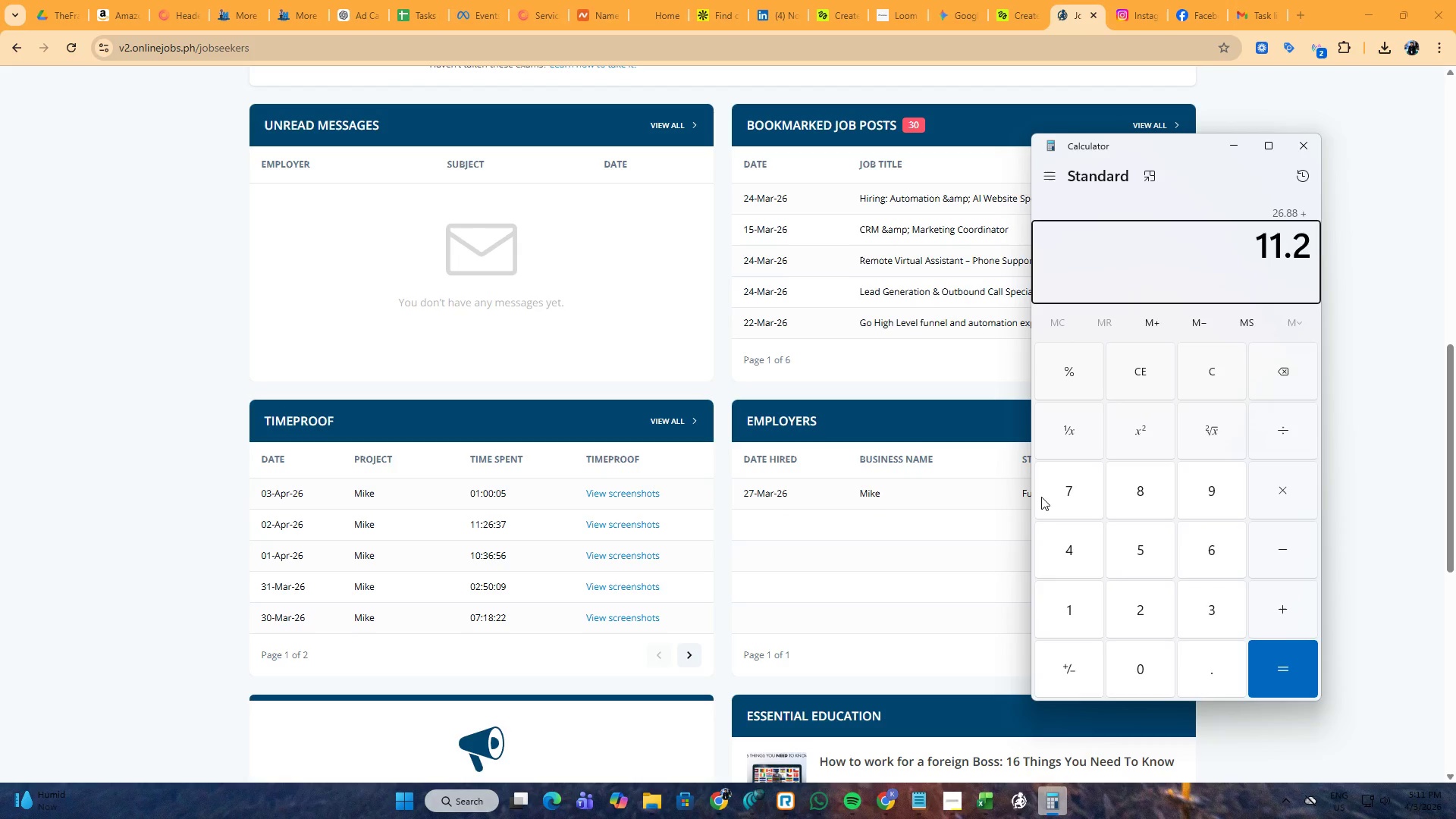 
key(Numpad6)
 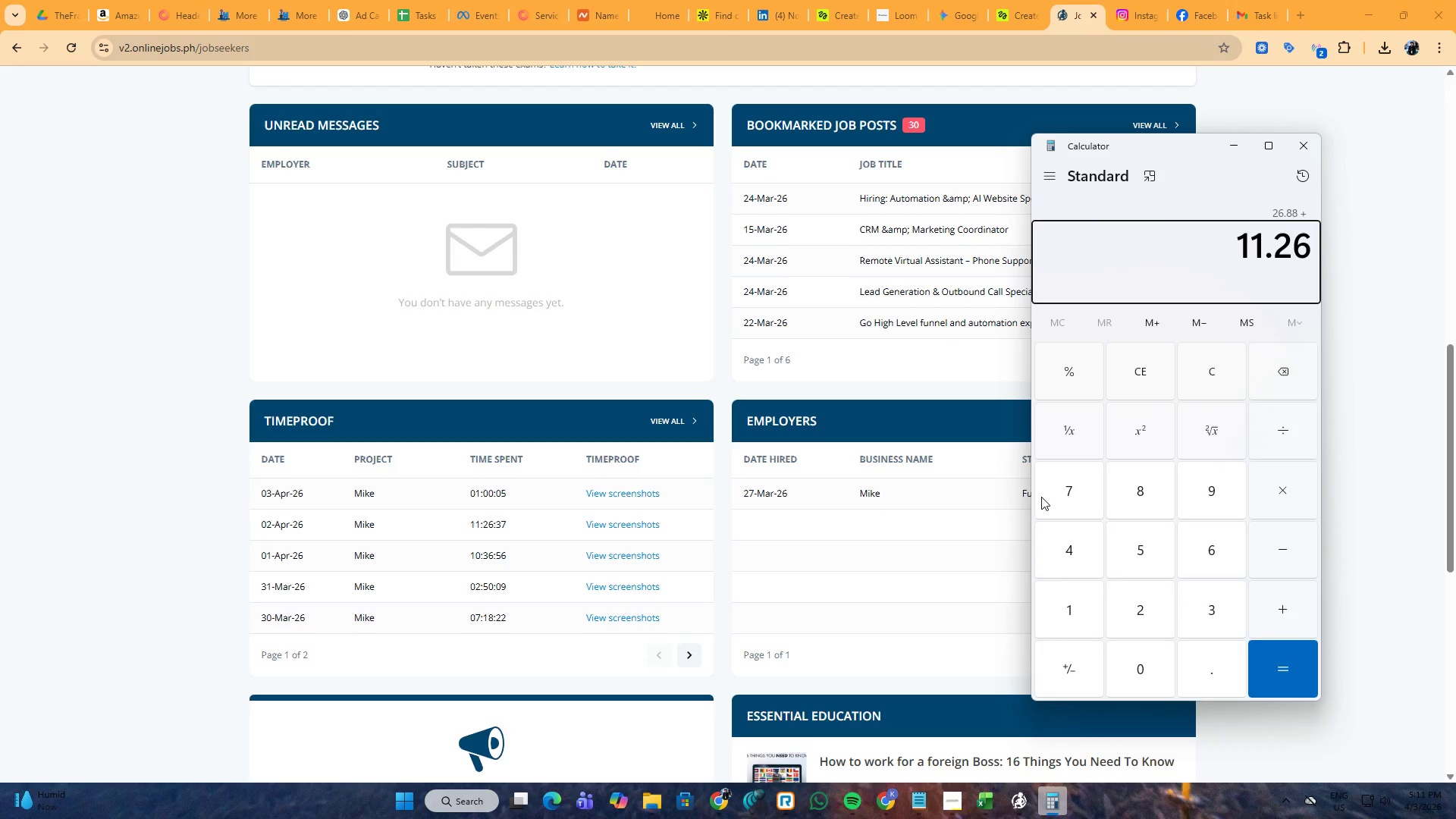 
key(NumpadAdd)
 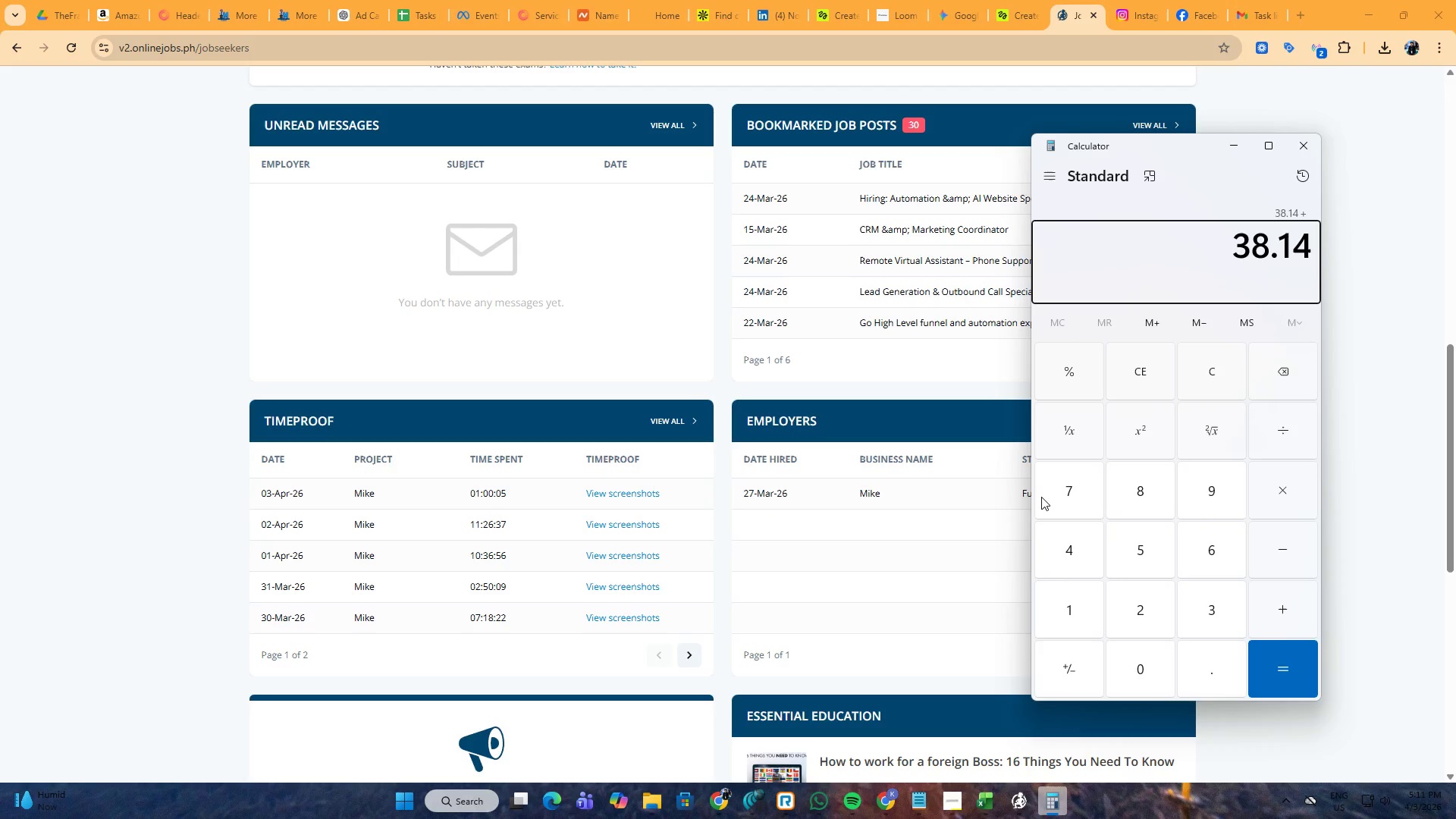 
key(Numpad1)
 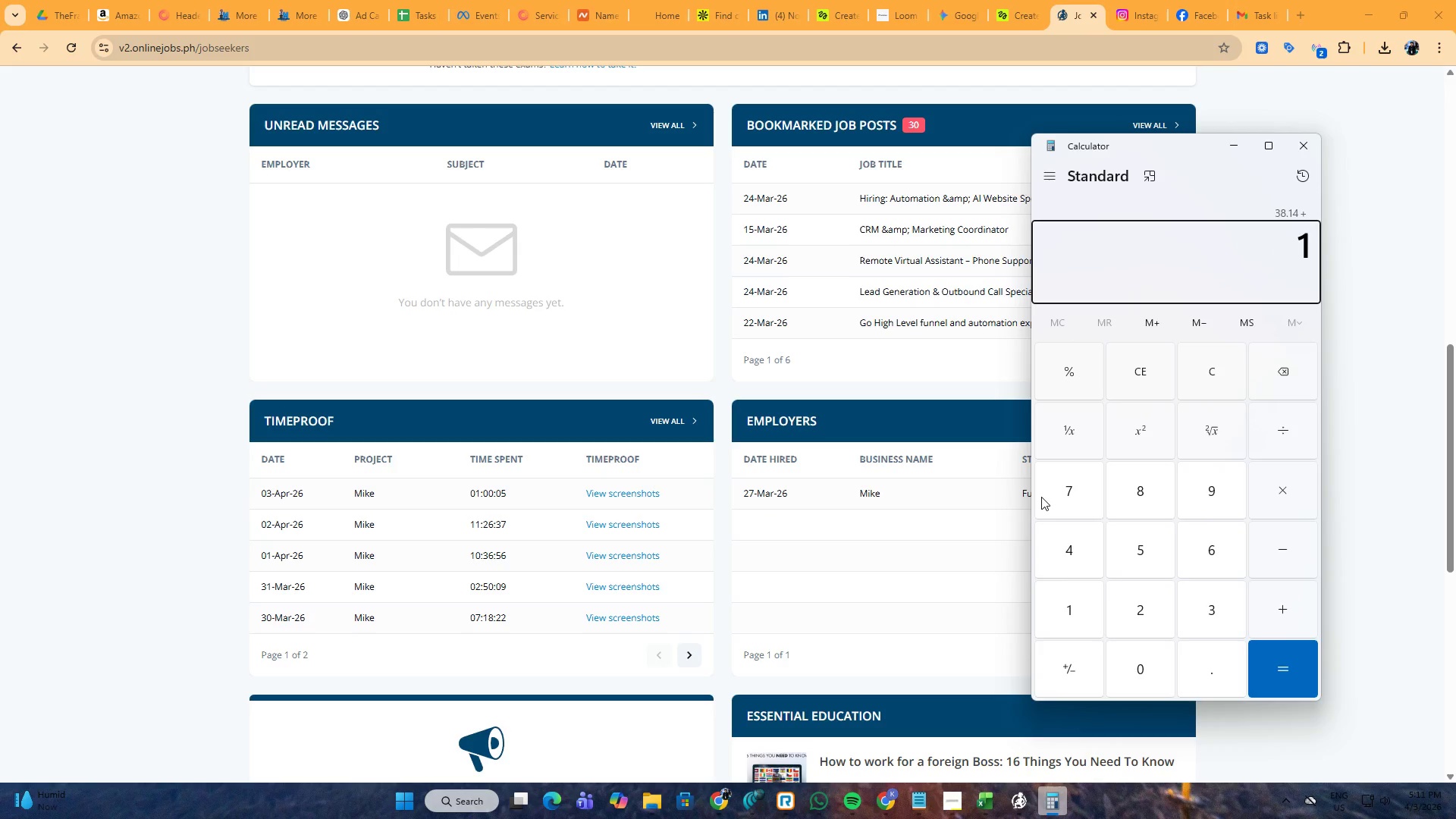 
key(NumpadDecimal)
 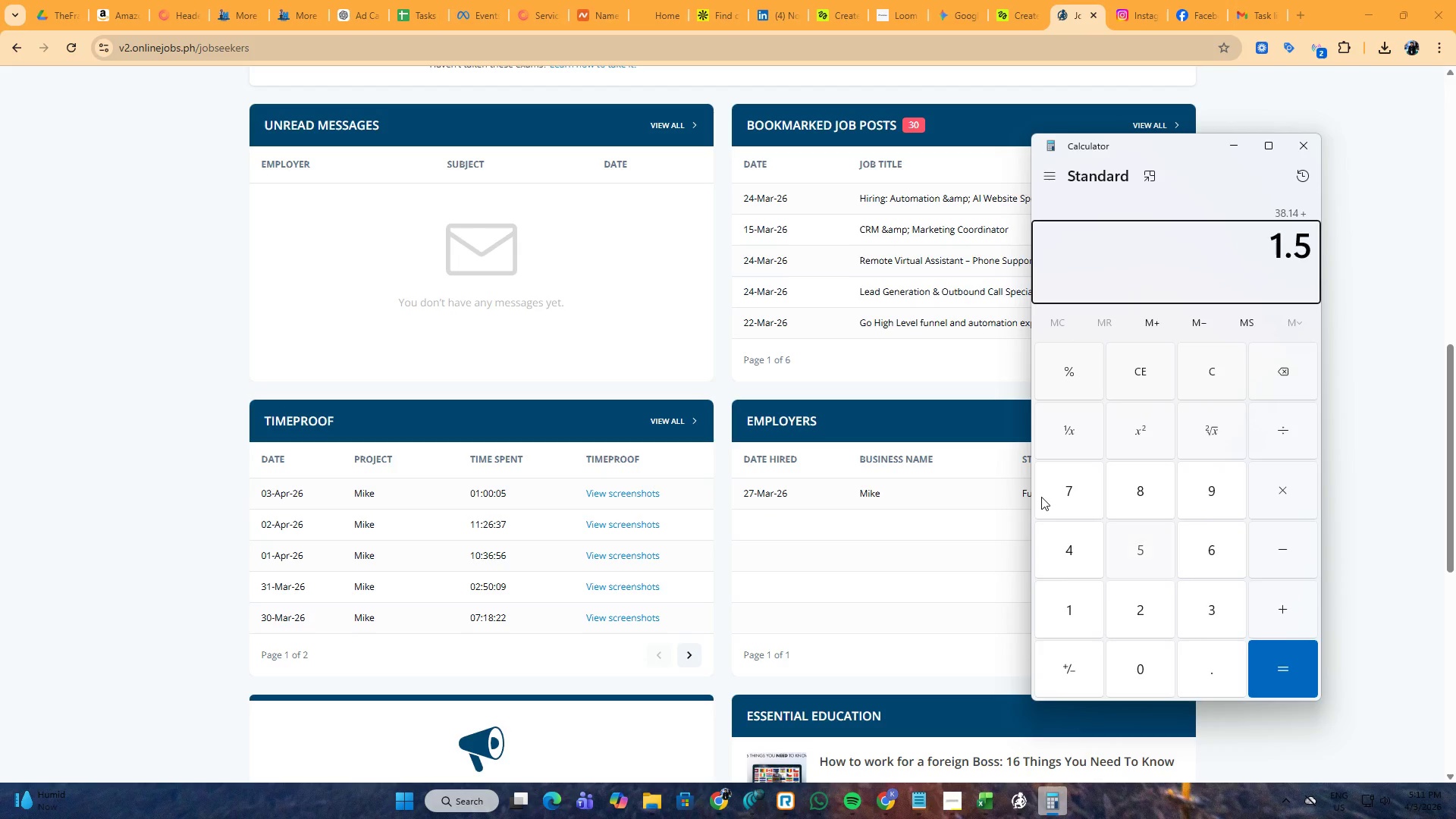 
key(Numpad5)
 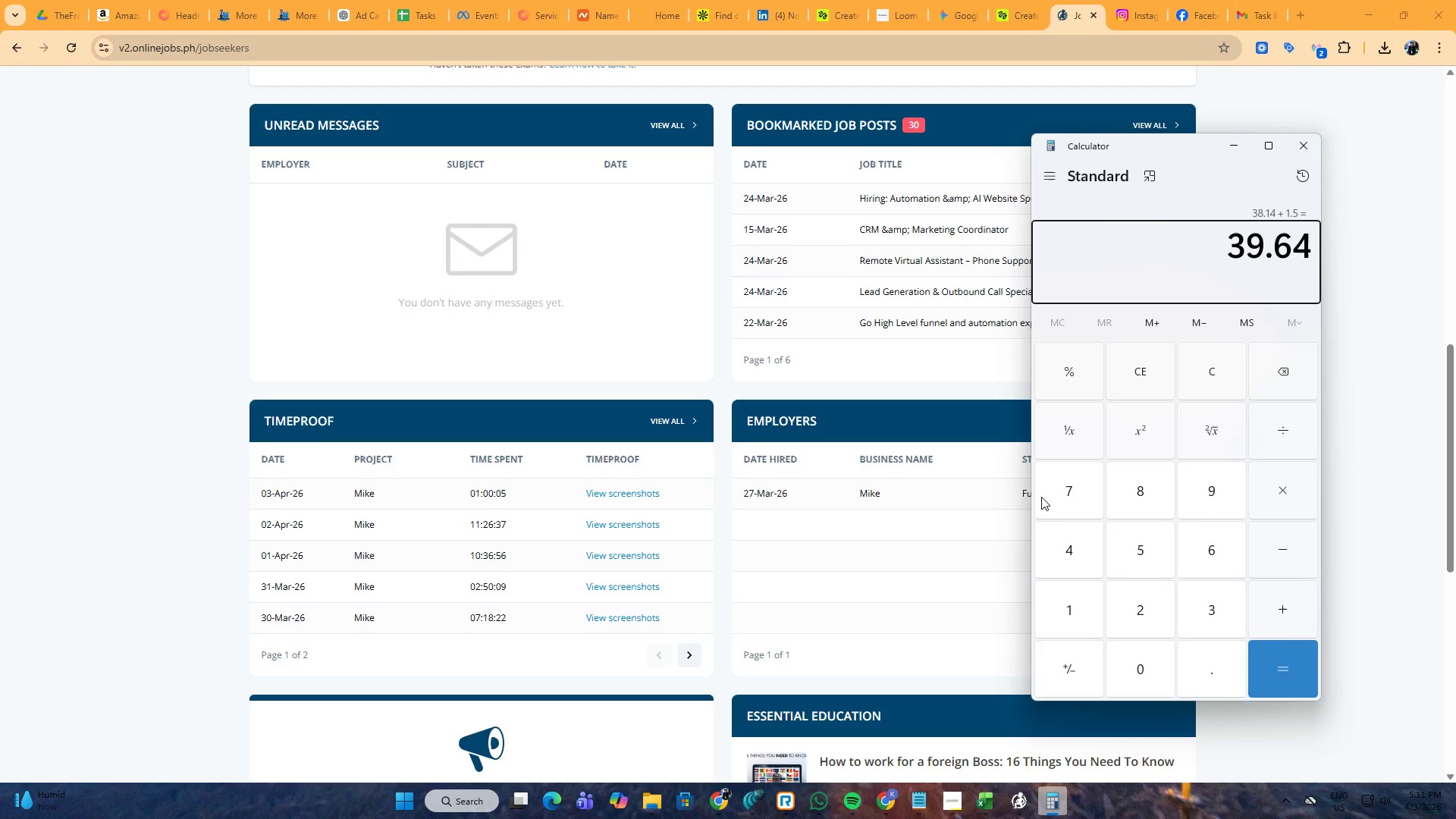 
key(NumpadEnter)
 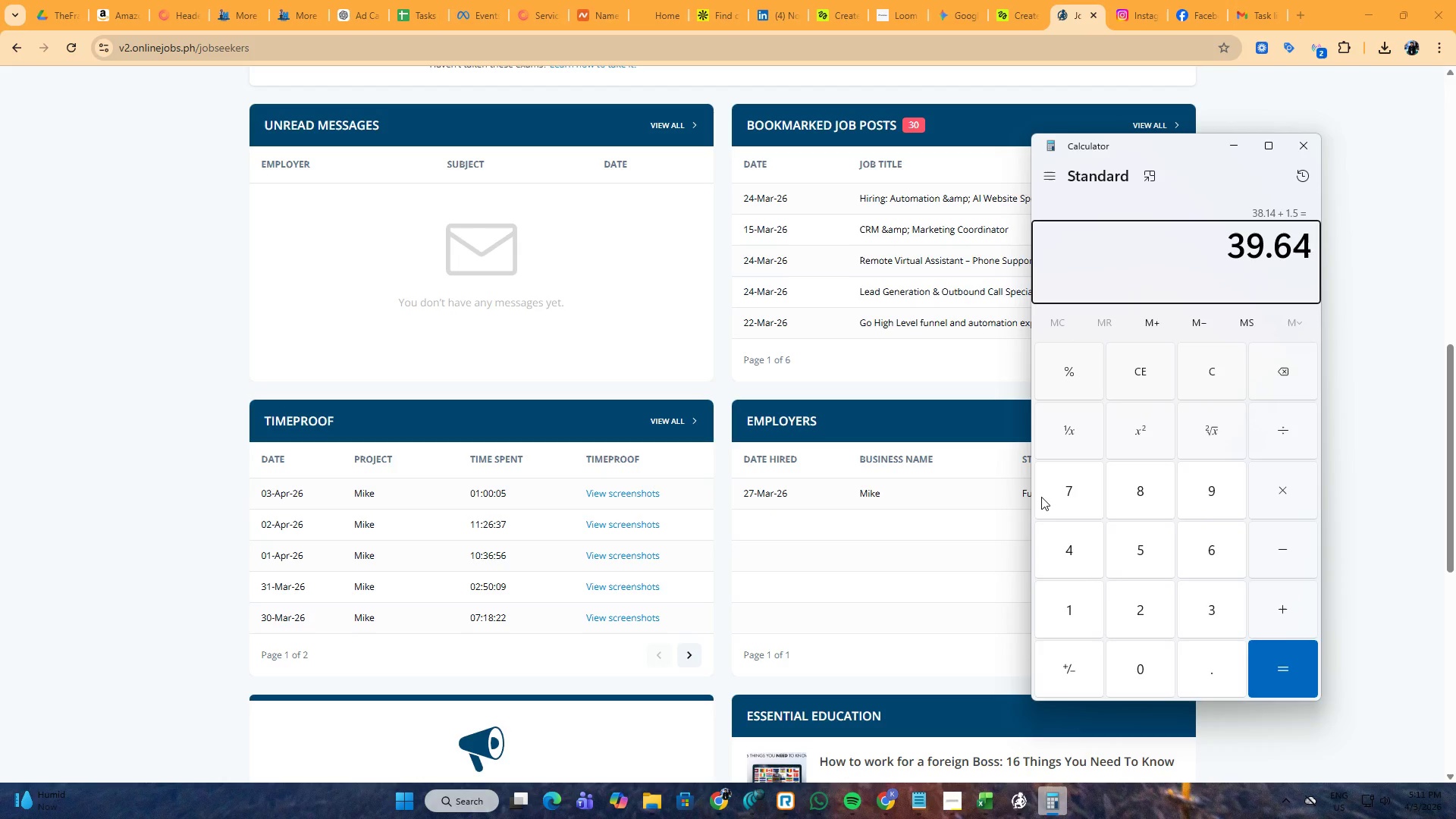 
key(NumpadMultiply)
 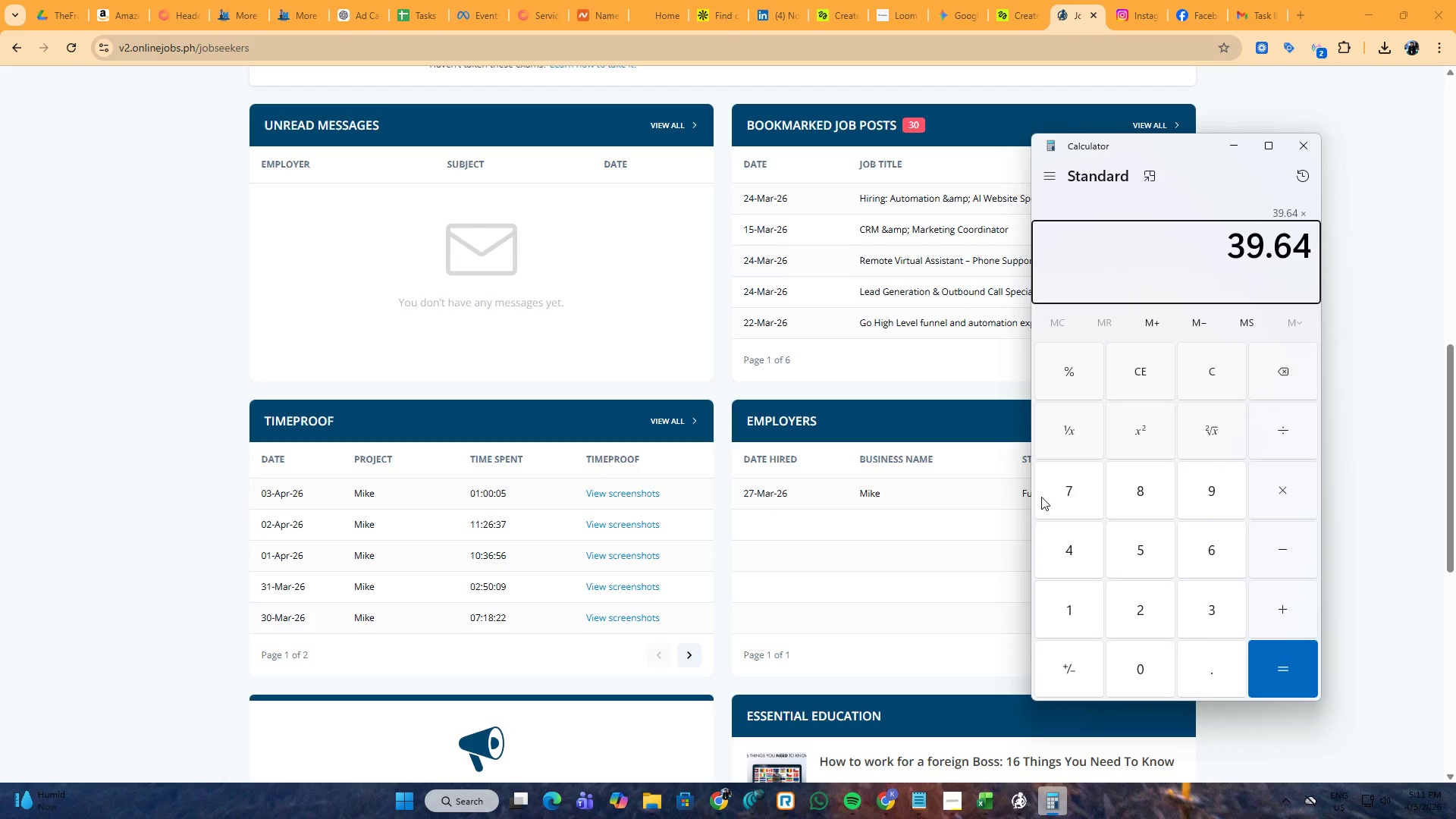 
key(Numpad4)
 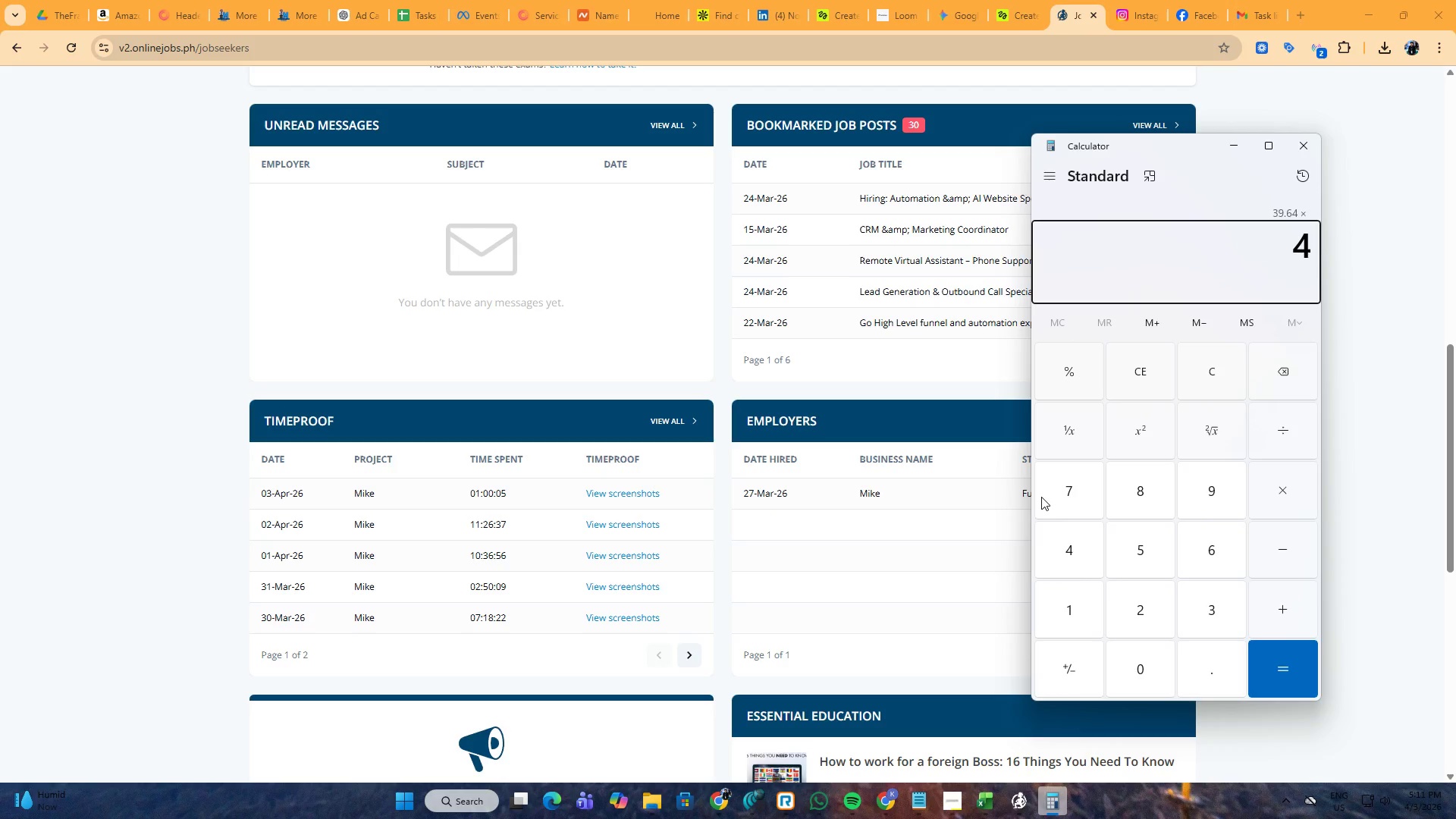 
key(NumpadEnter)
 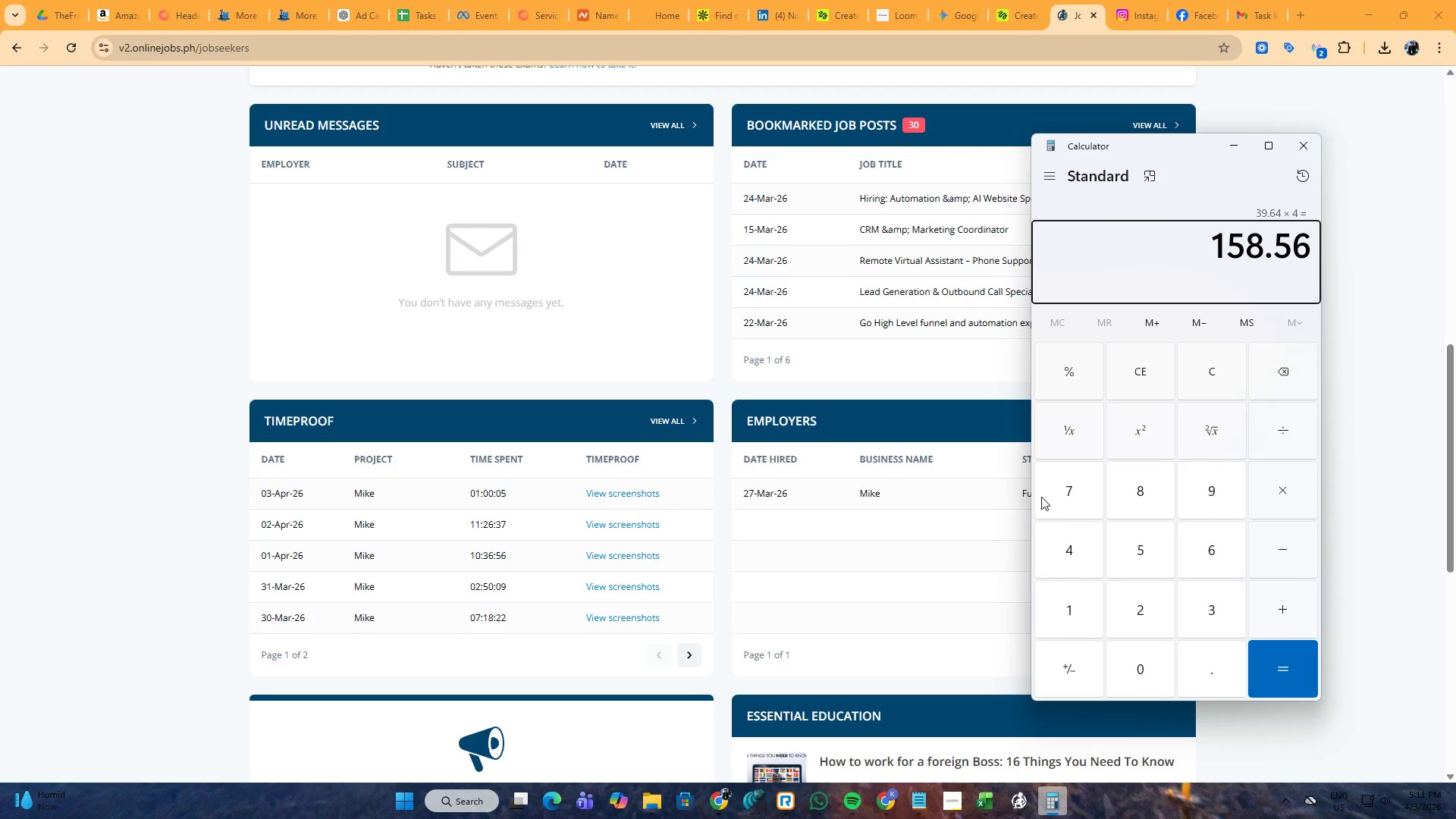 
key(Alt+AltLeft)
 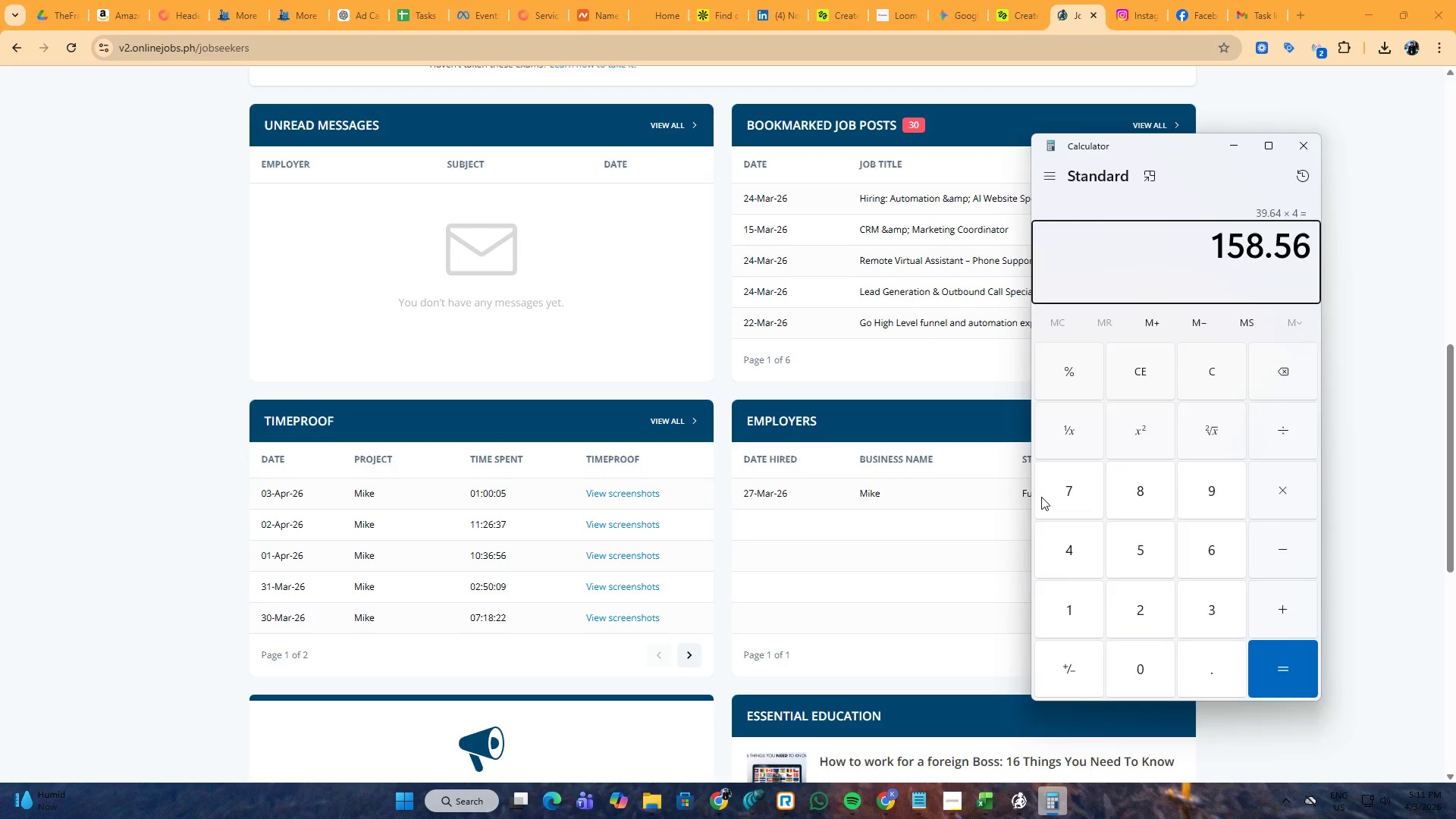 
key(Alt+Tab)
 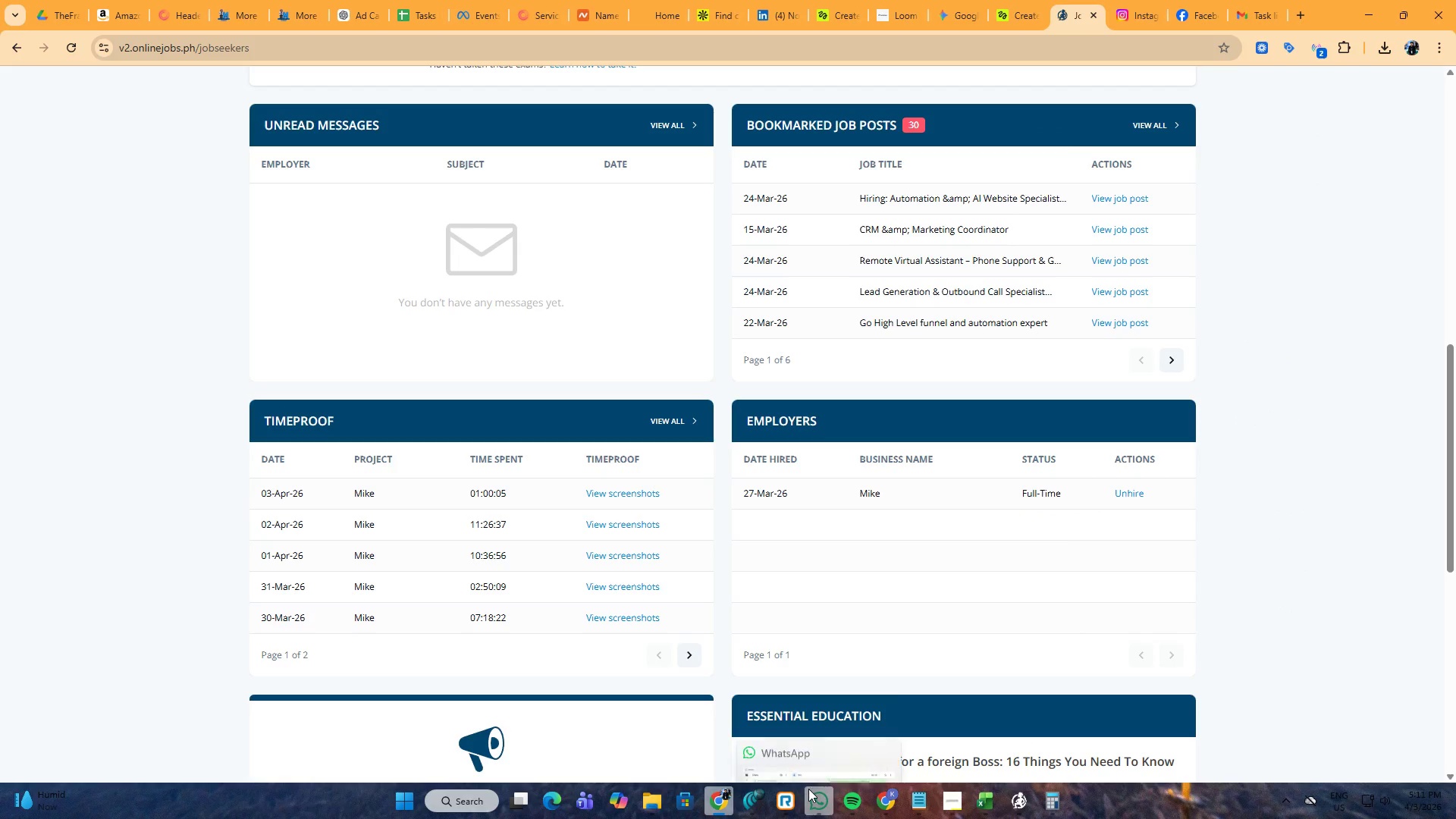 
left_click([808, 789])
 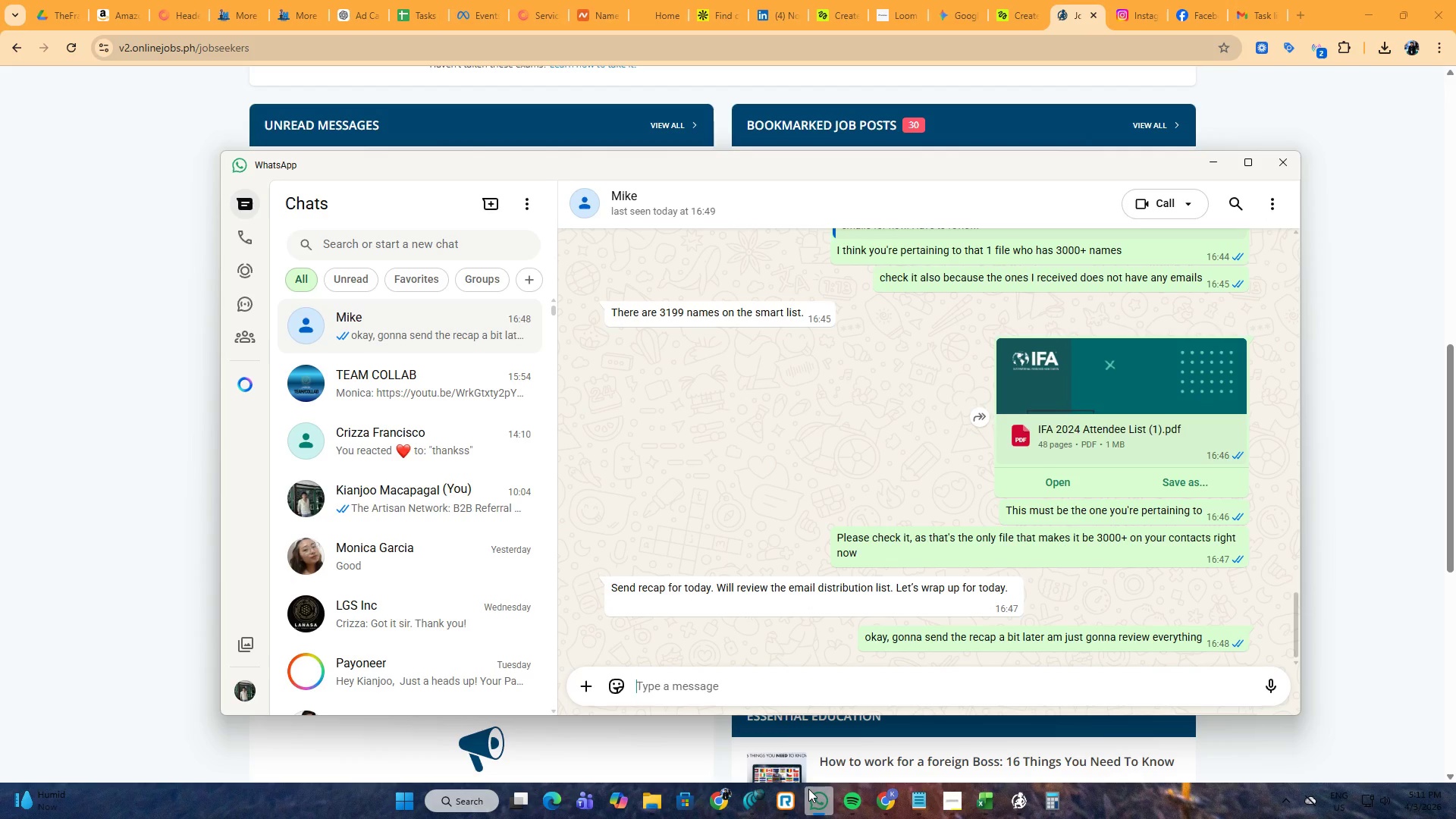 
wait(7.91)
 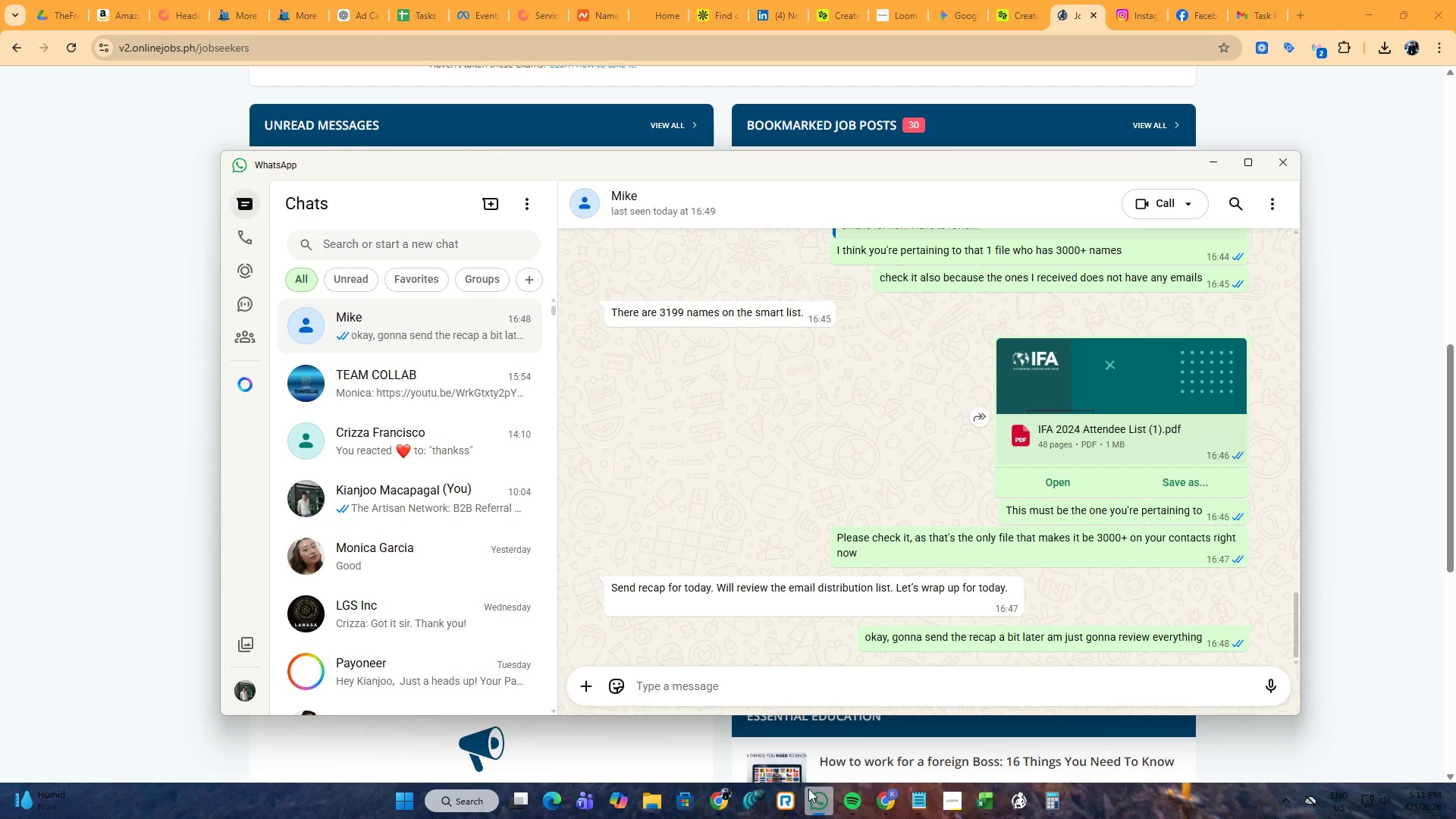 
mouse_move([784, 748])
 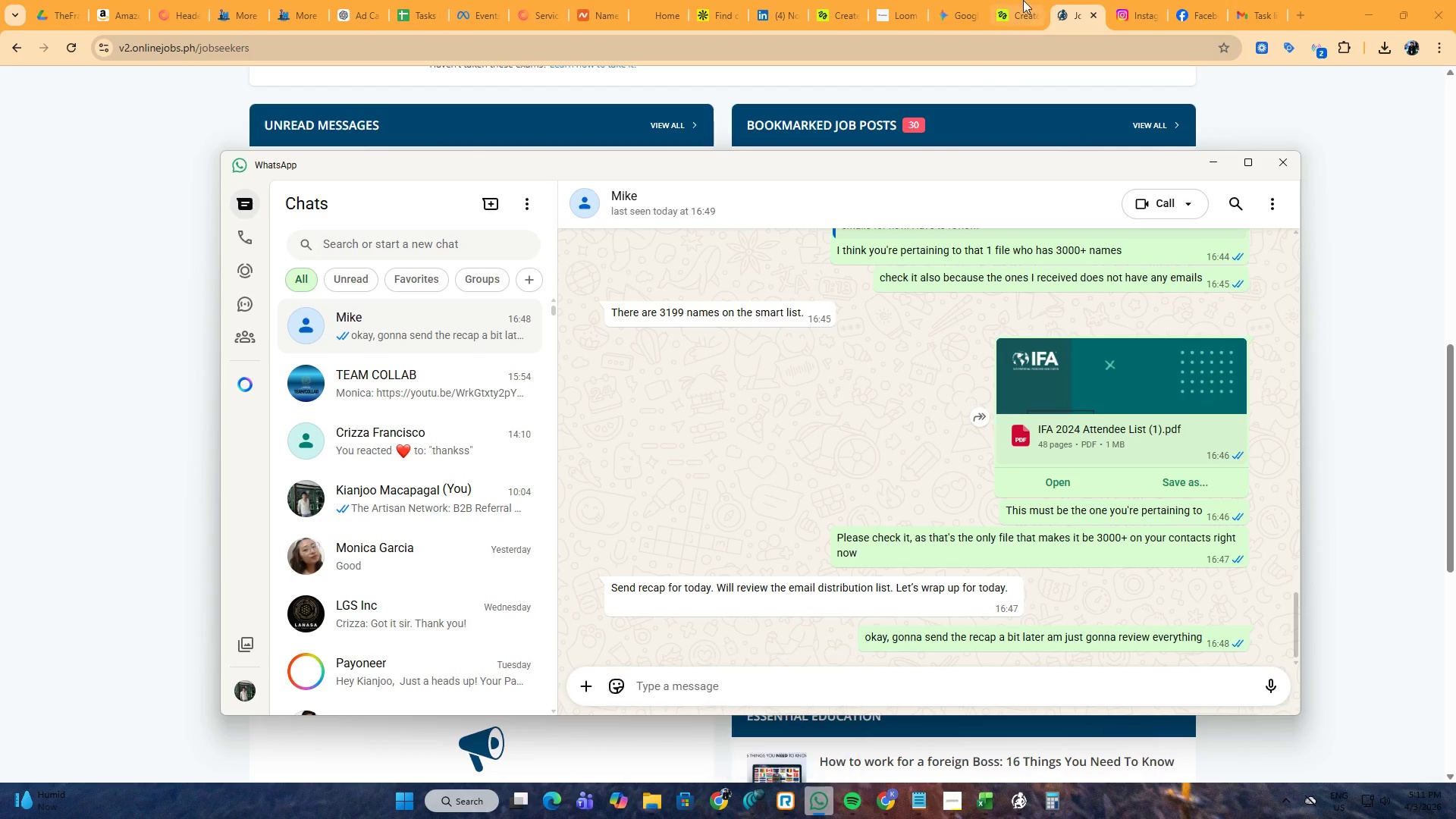 
mouse_move([1062, 17])
 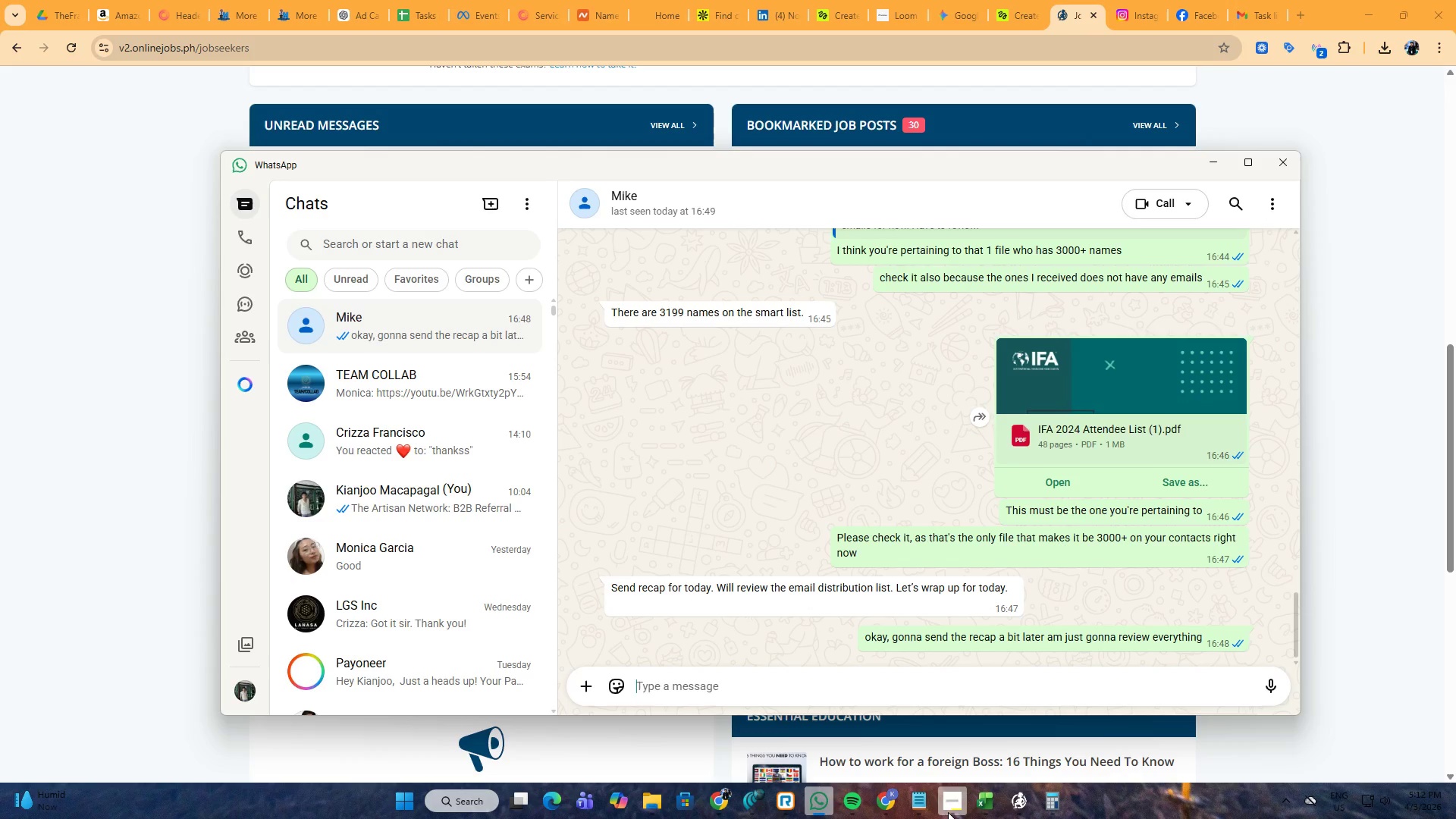 
left_click([948, 812])